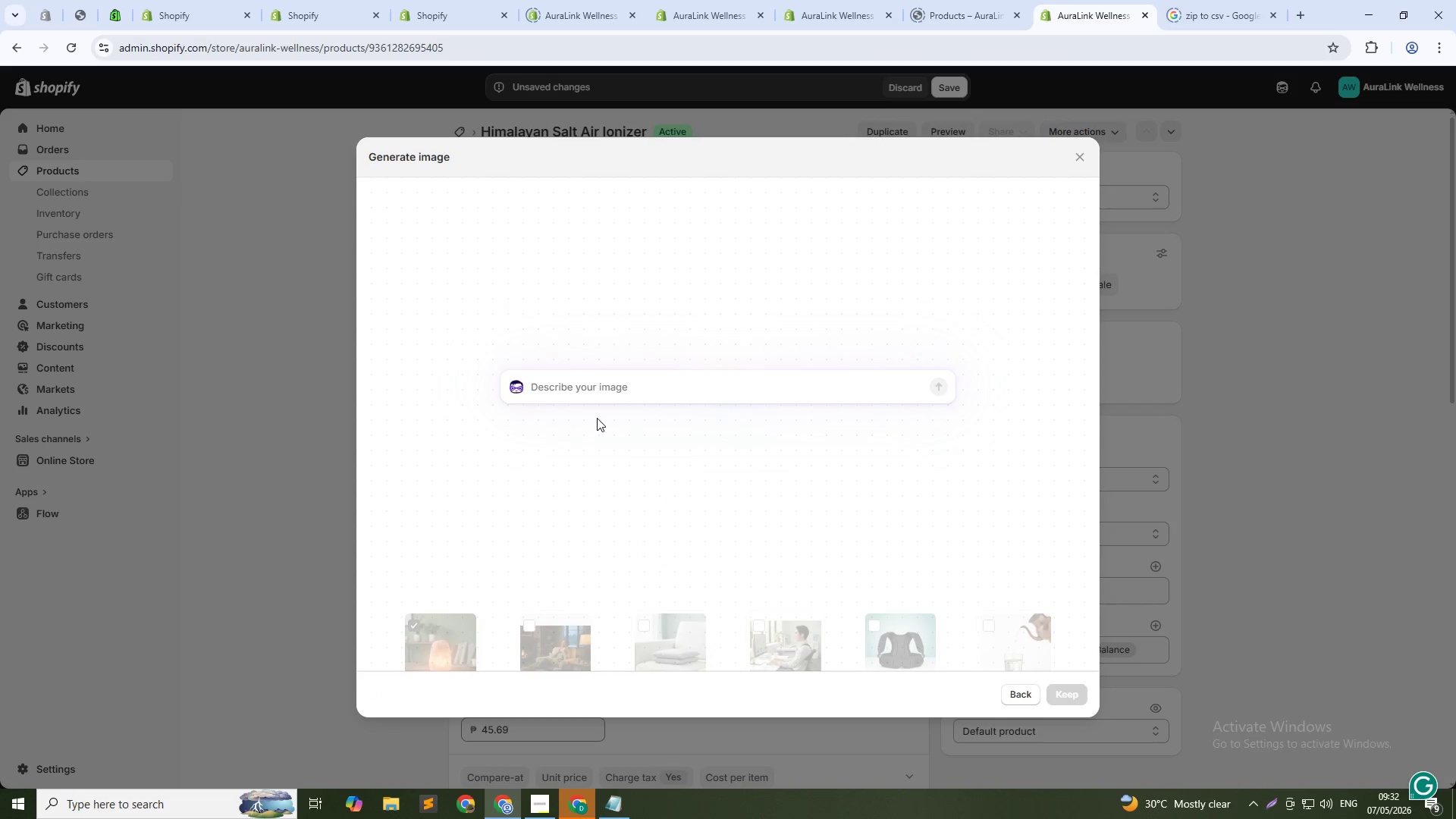 
type(pERSON WORKING AS DESK )
key(Backspace)
key(Backspace)
key(Backspace)
key(Backspace)
key(Backspace)
key(Backspace)
key(Backspace)
type(T DESK WITH IONIZER DESIDE THEME. )
key(Backspace)
key(Backspace)
key(Backspace)
key(Backspace)
type(M. Soft natural light from window. Calm productive atmos)
 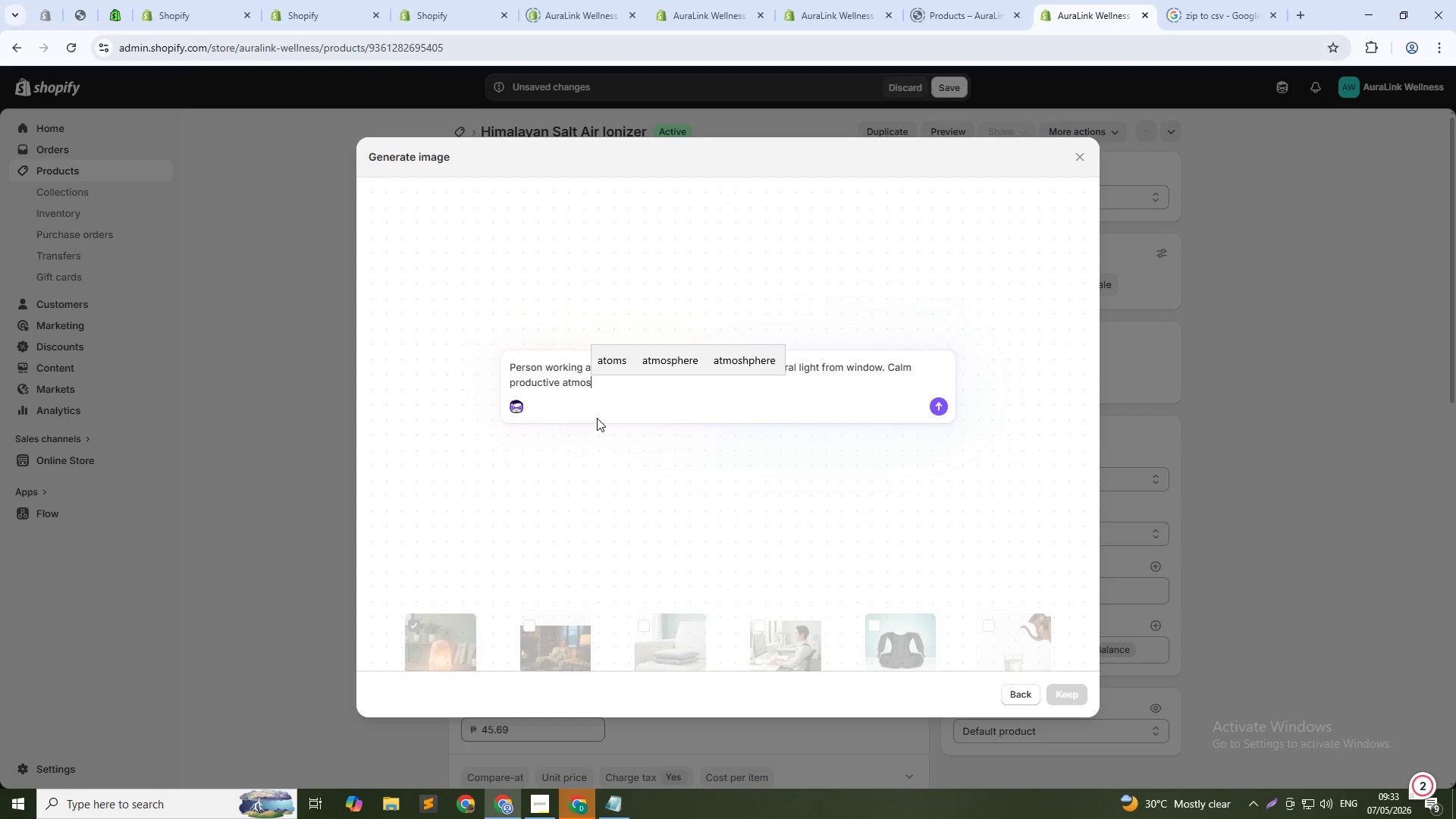 
hold_key(key=CapsLock, duration=0.36)
 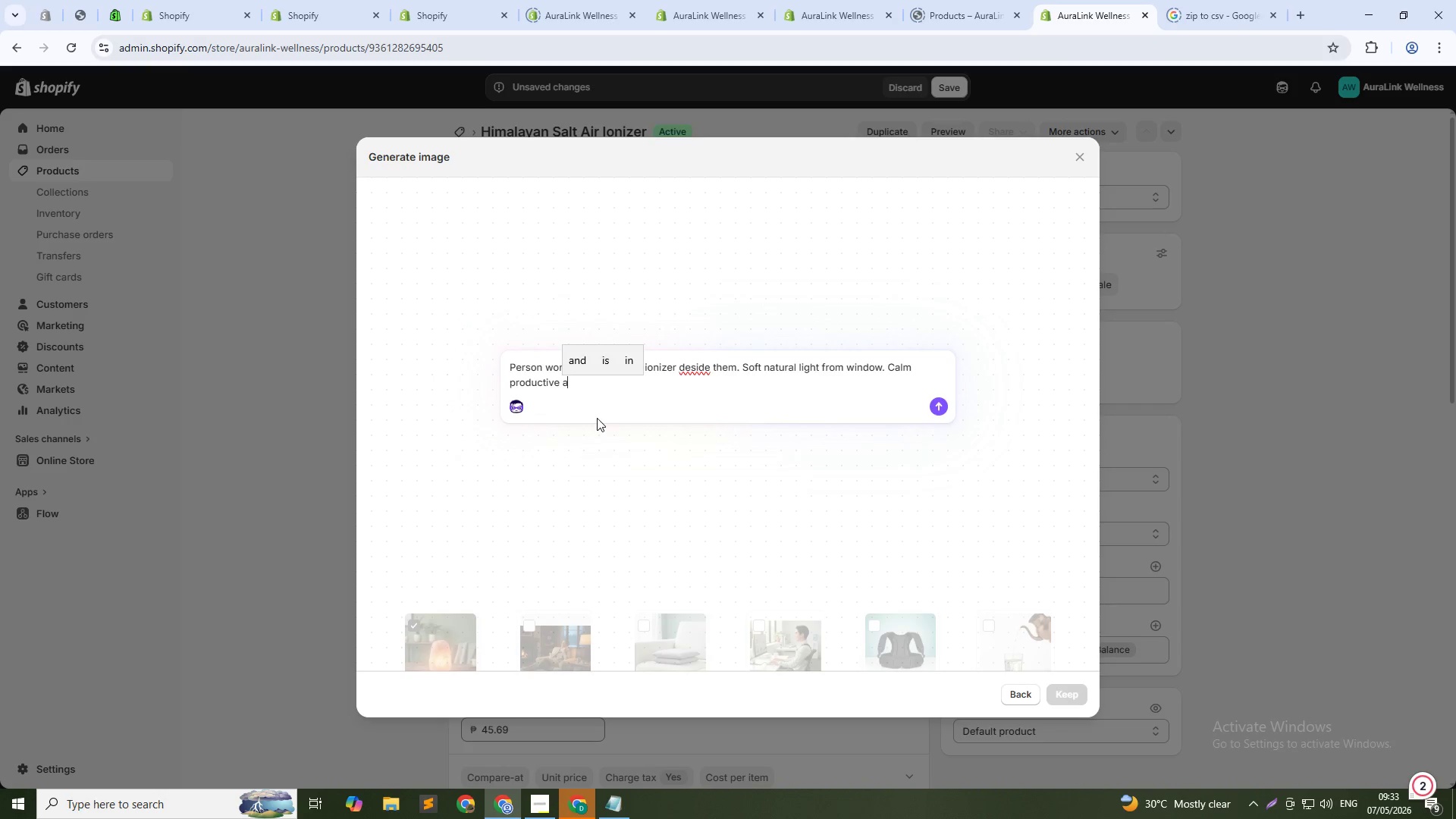 
type(PHERE. 1:1 SQURES)
 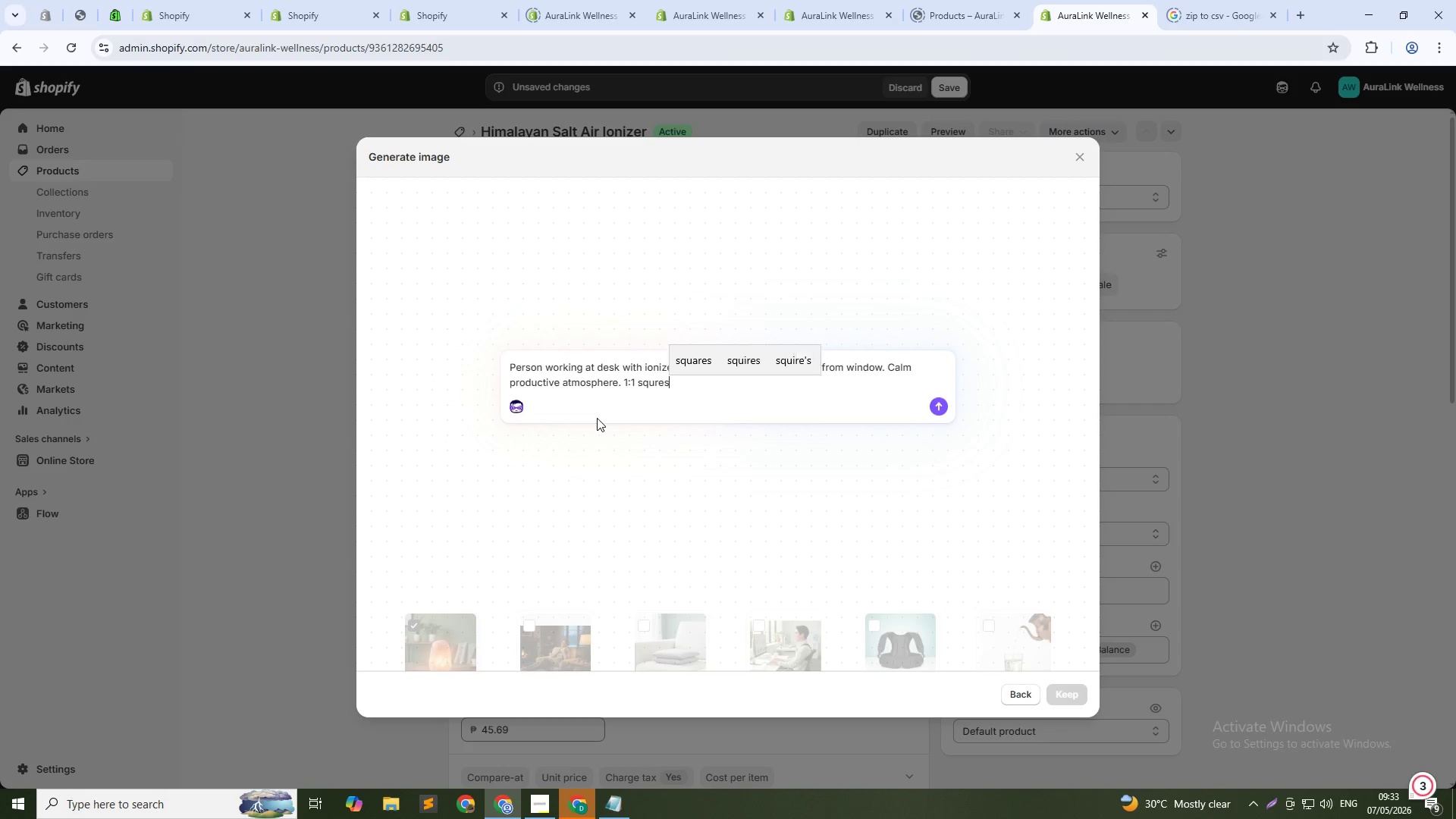 
key(Enter)
 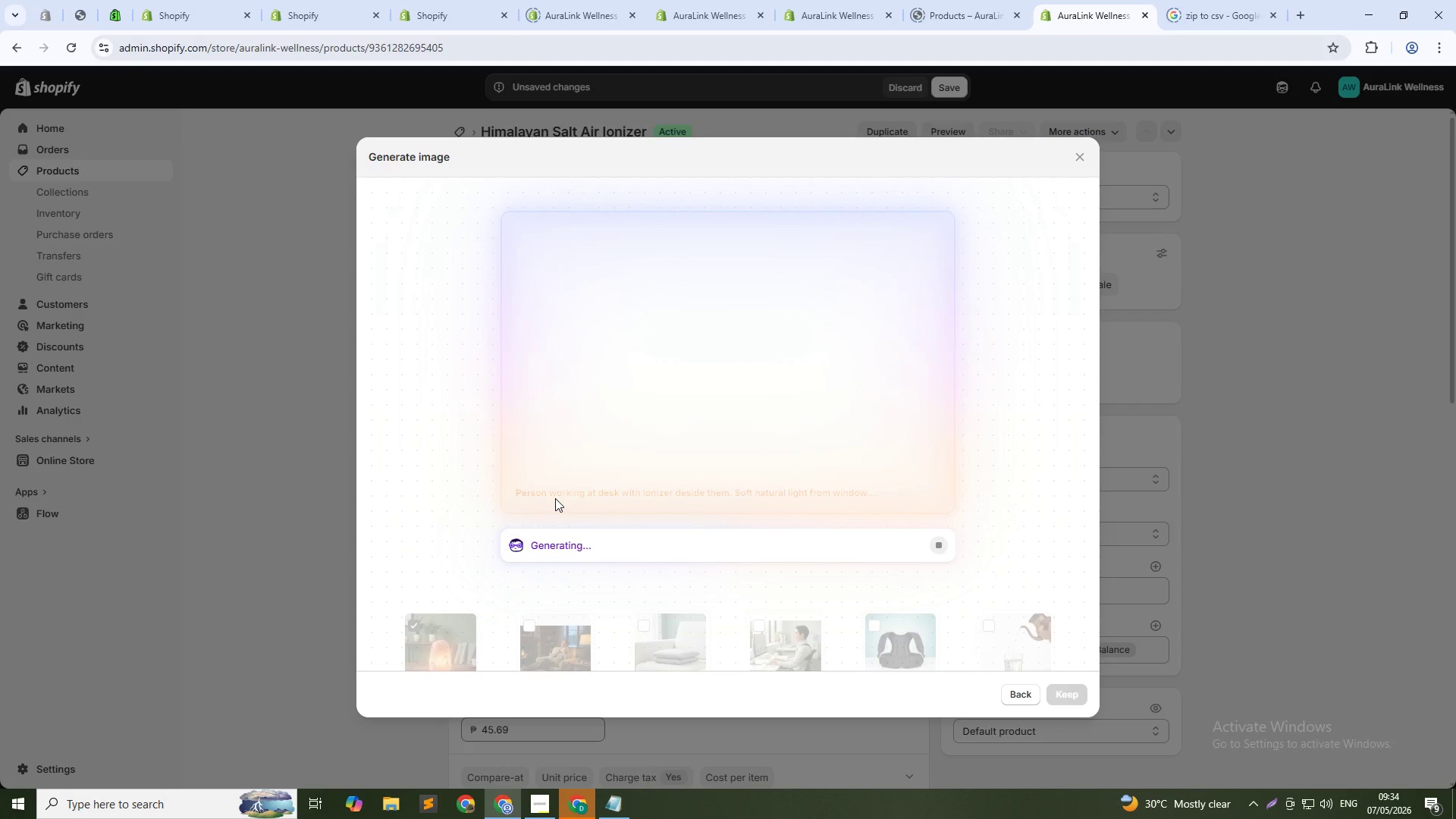 
wait(23.08)
 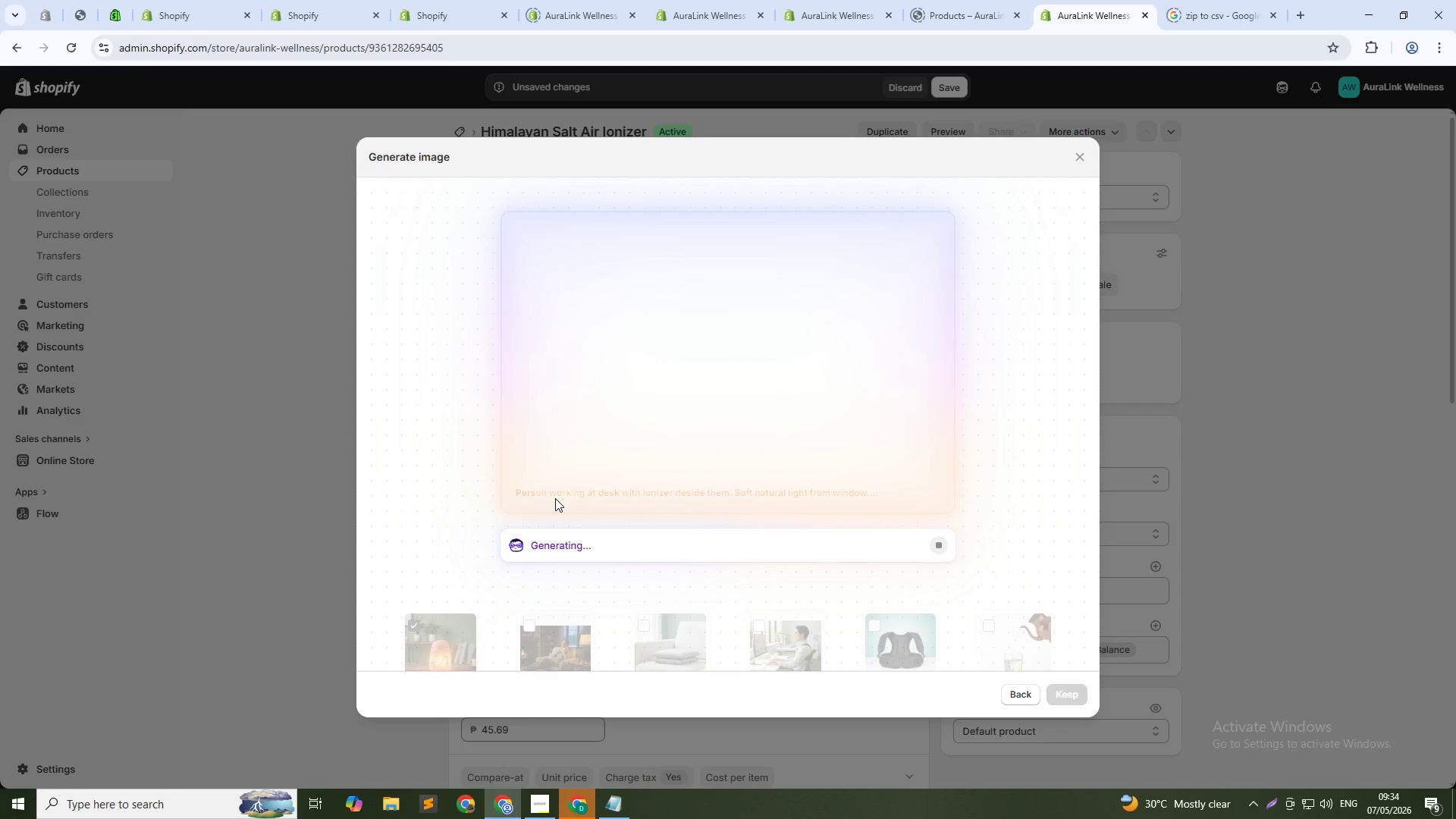 
left_click([1063, 694])
 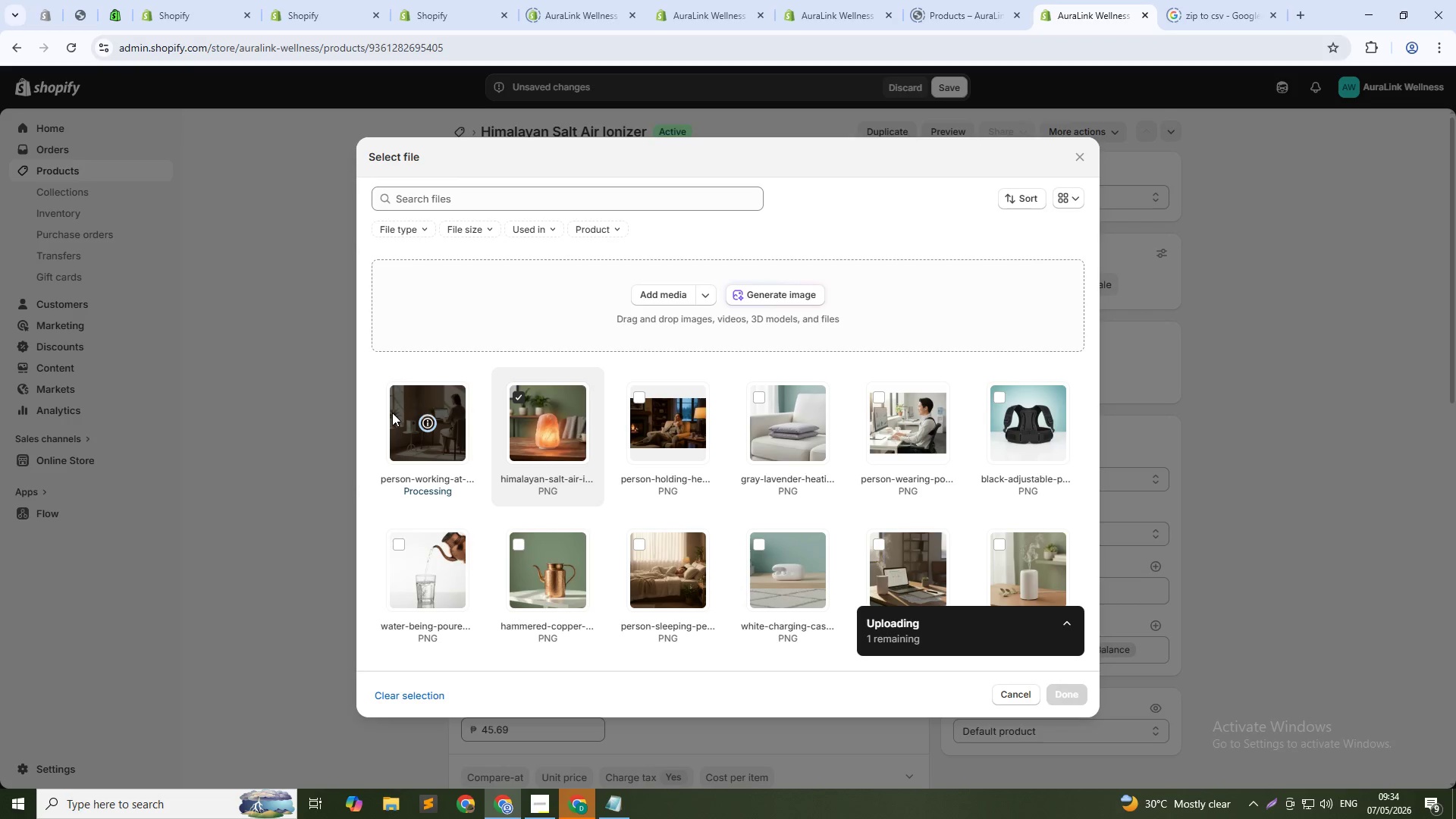 
wait(6.48)
 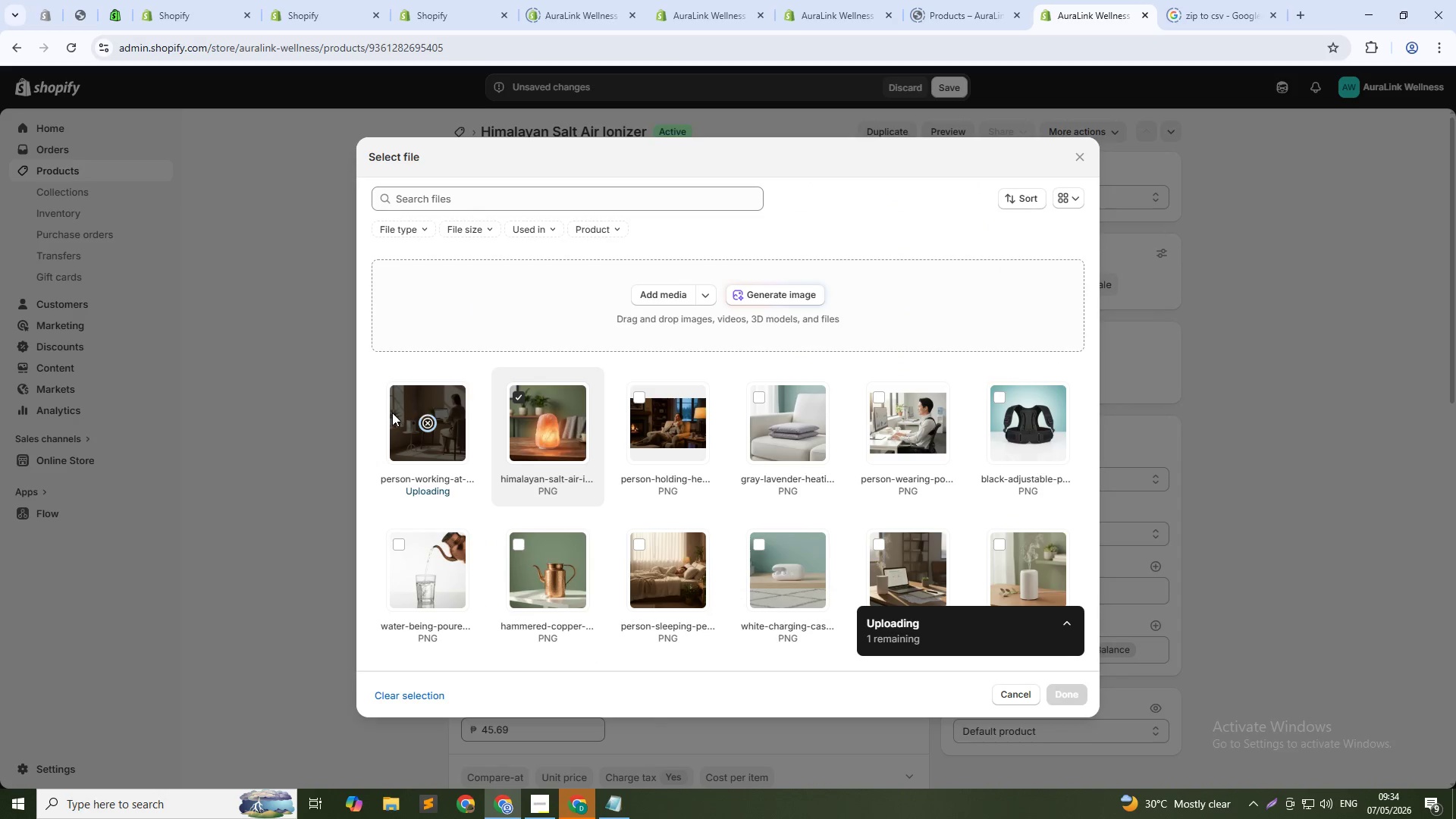 
left_click([1075, 700])
 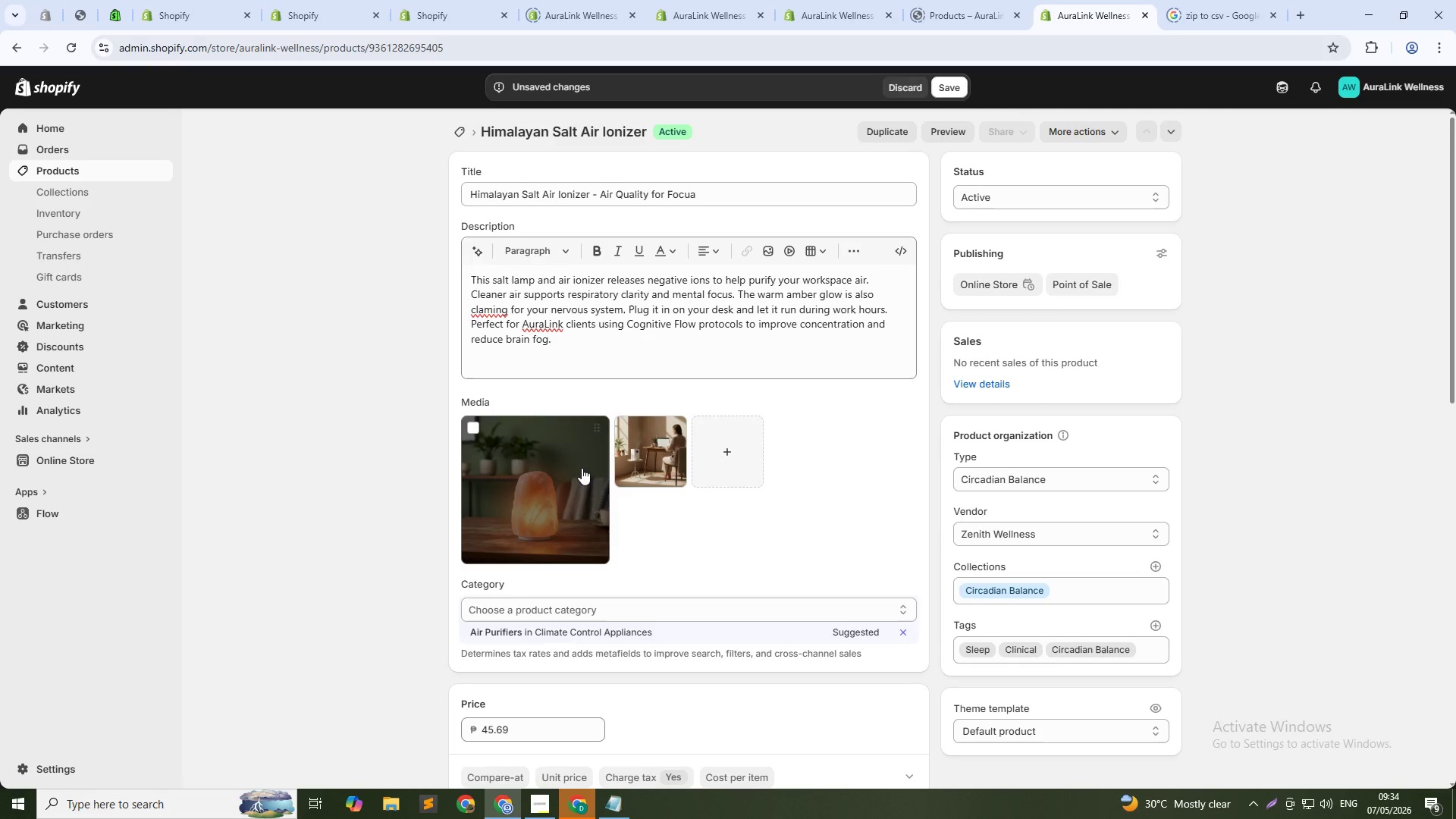 
left_click([560, 475])
 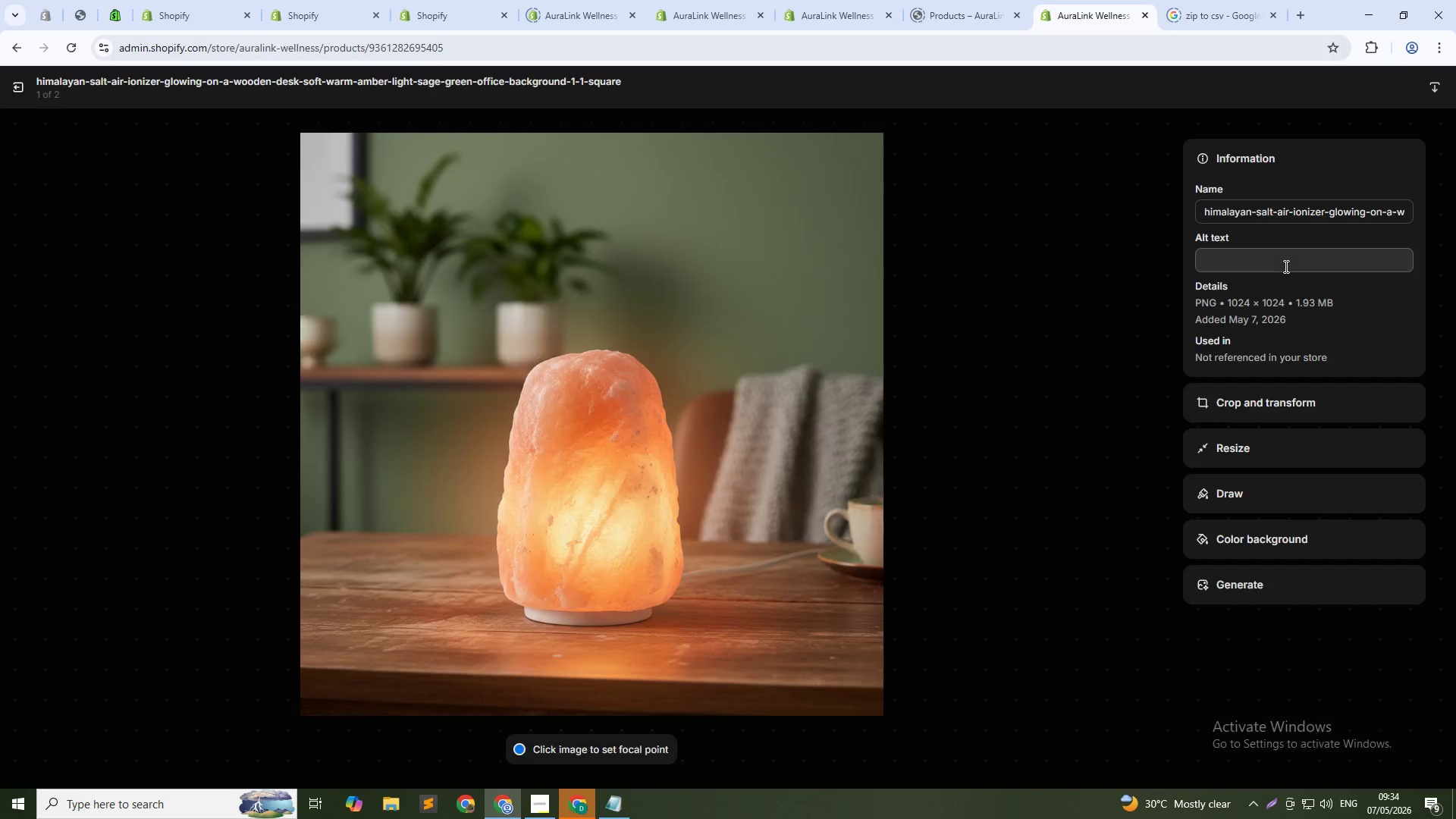 
left_click([1283, 262])
 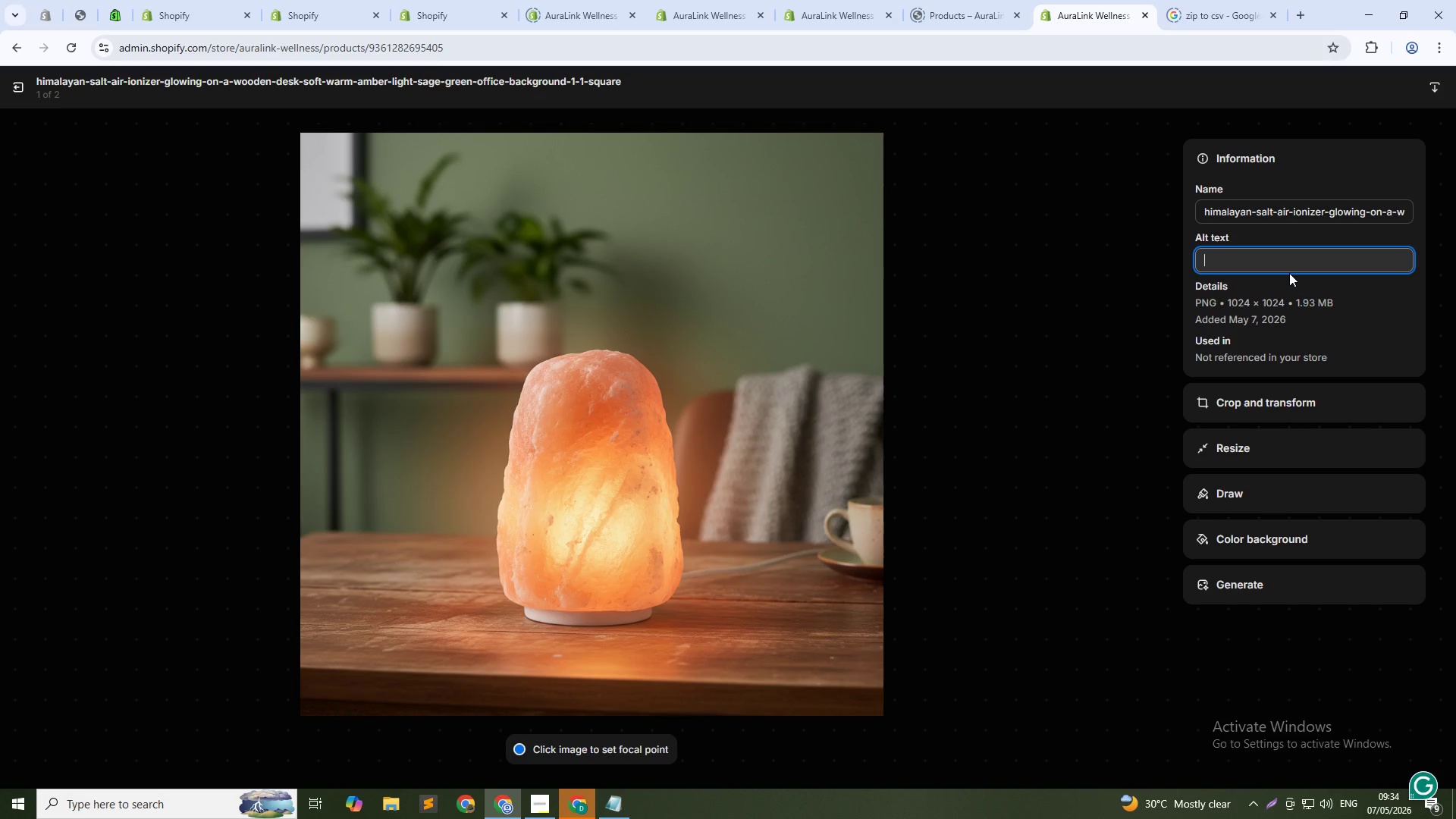 
type(Himalayan salt air ionizer for workspce air quality- Congnitive Flow focus tool)
 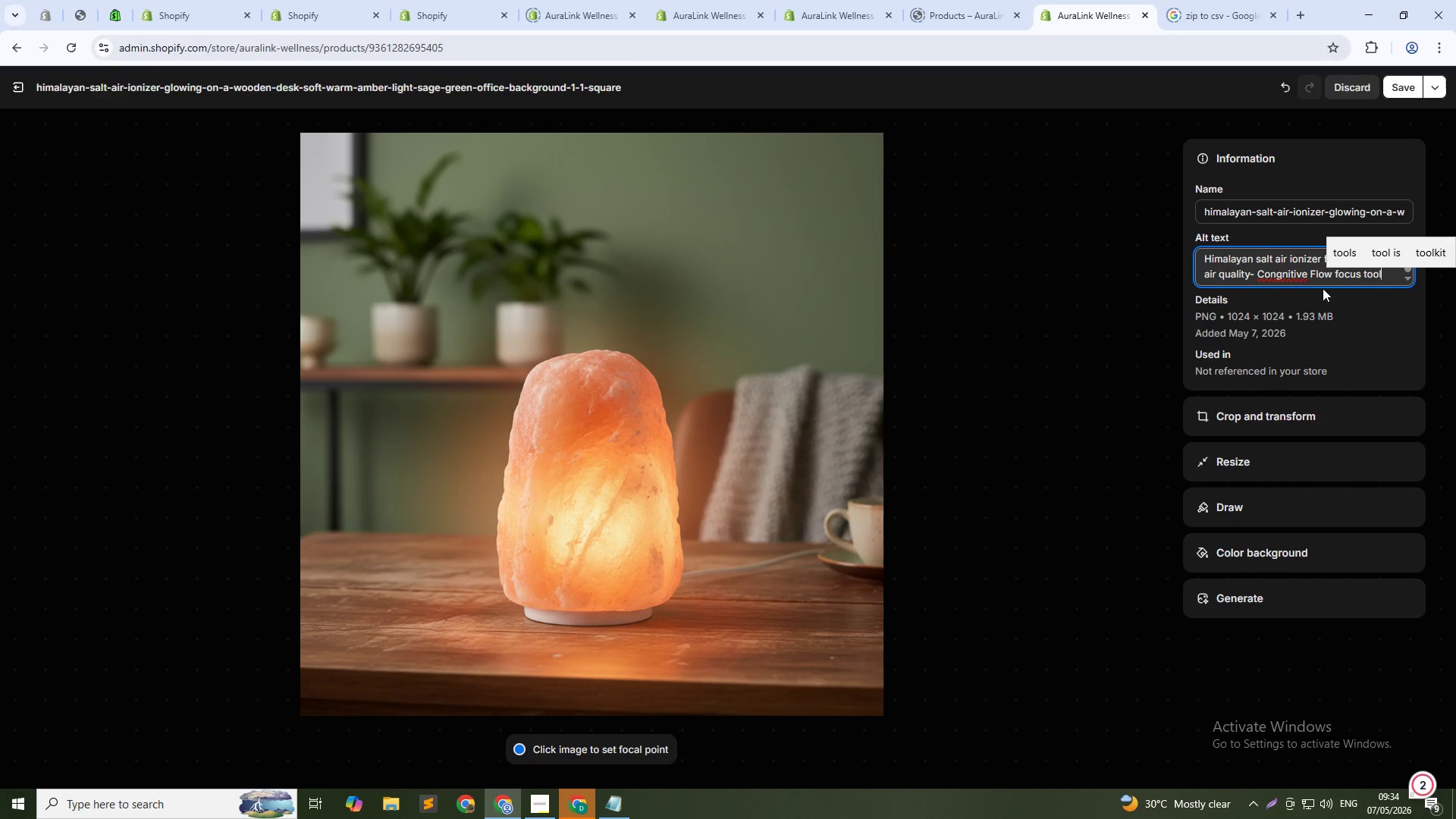 
left_click([1291, 278])
 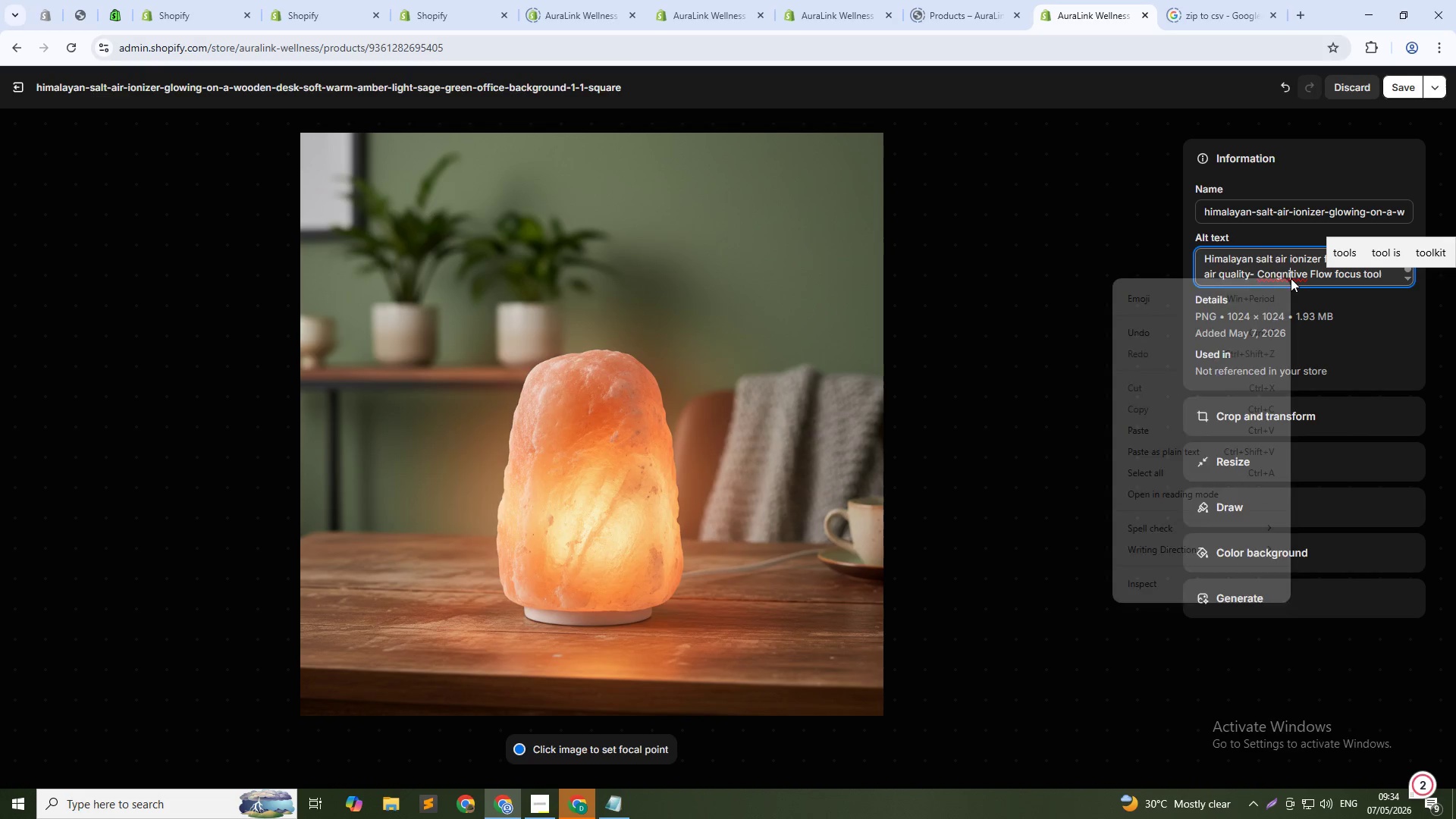 
double_click([1279, 274])
 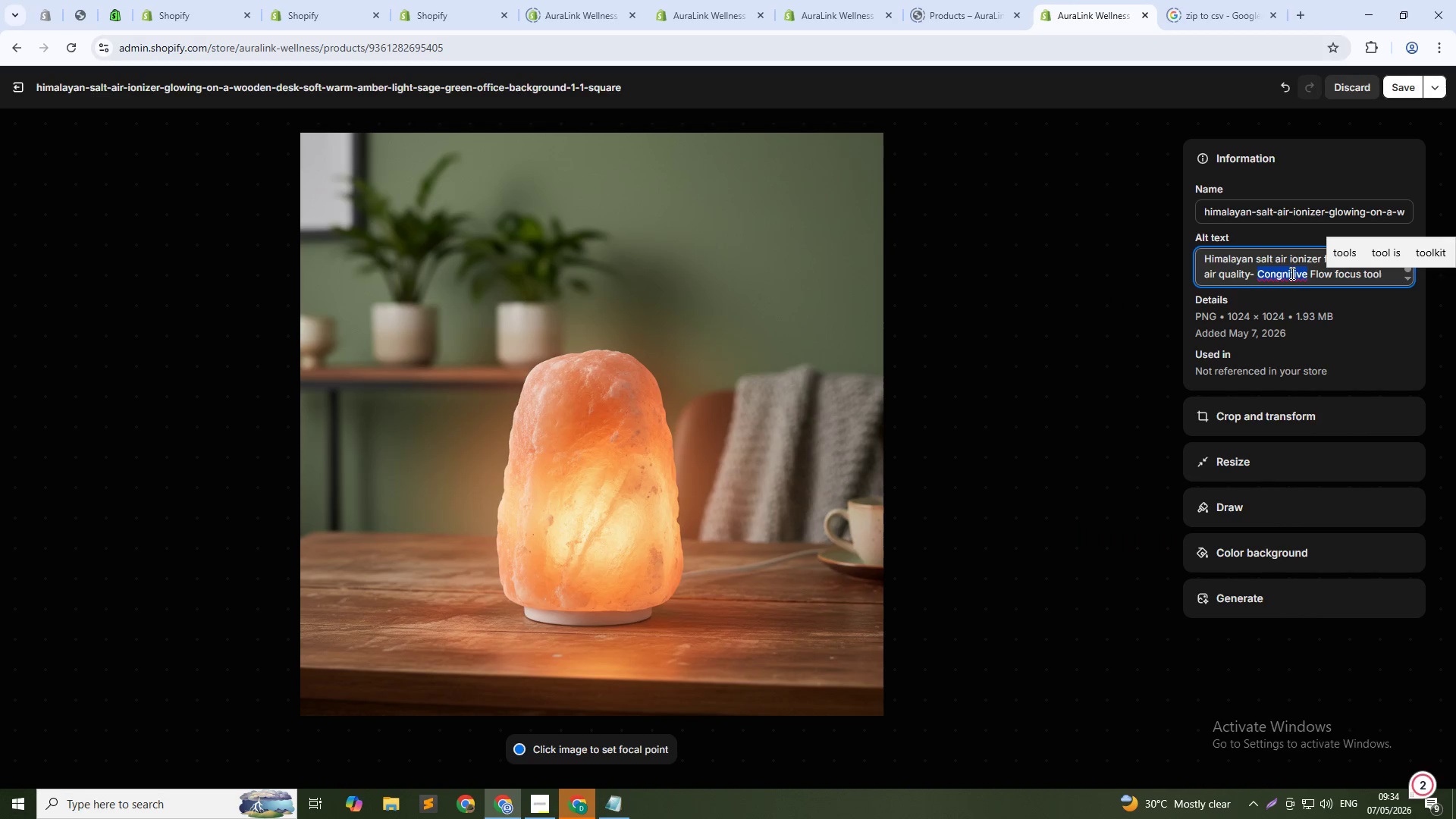 
left_click([1277, 276])
 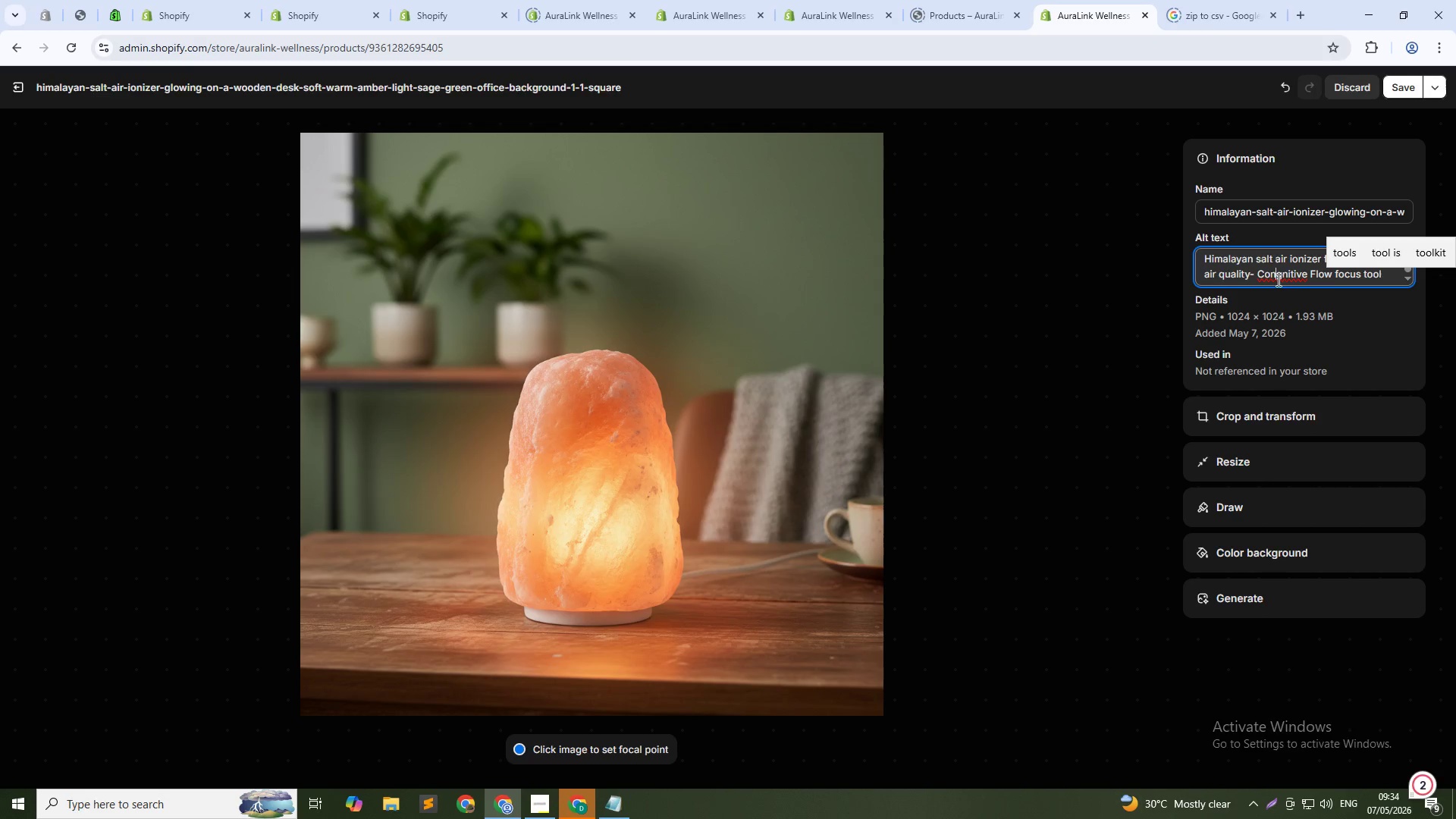 
key(Backspace)
 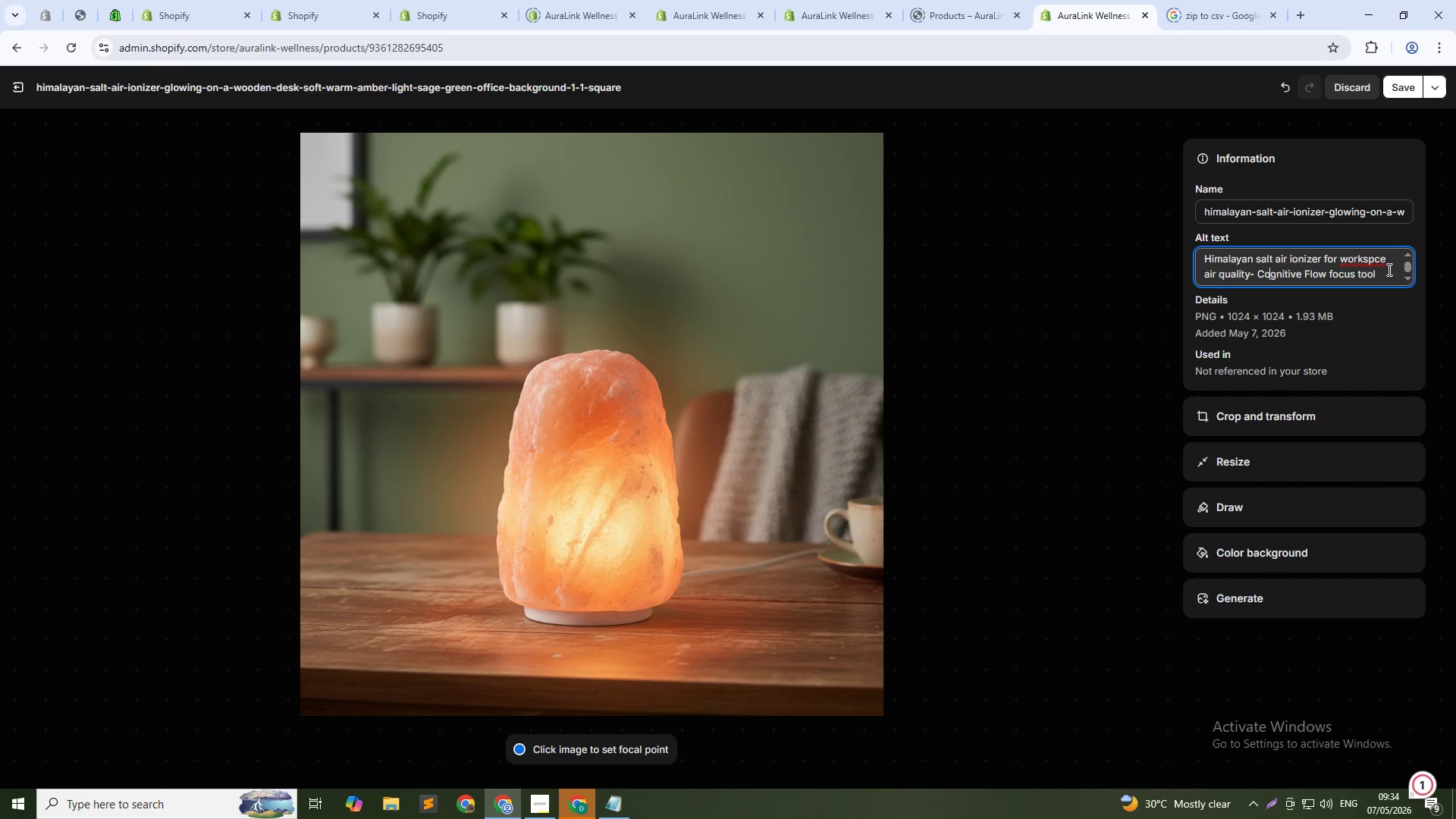 
left_click([1376, 258])
 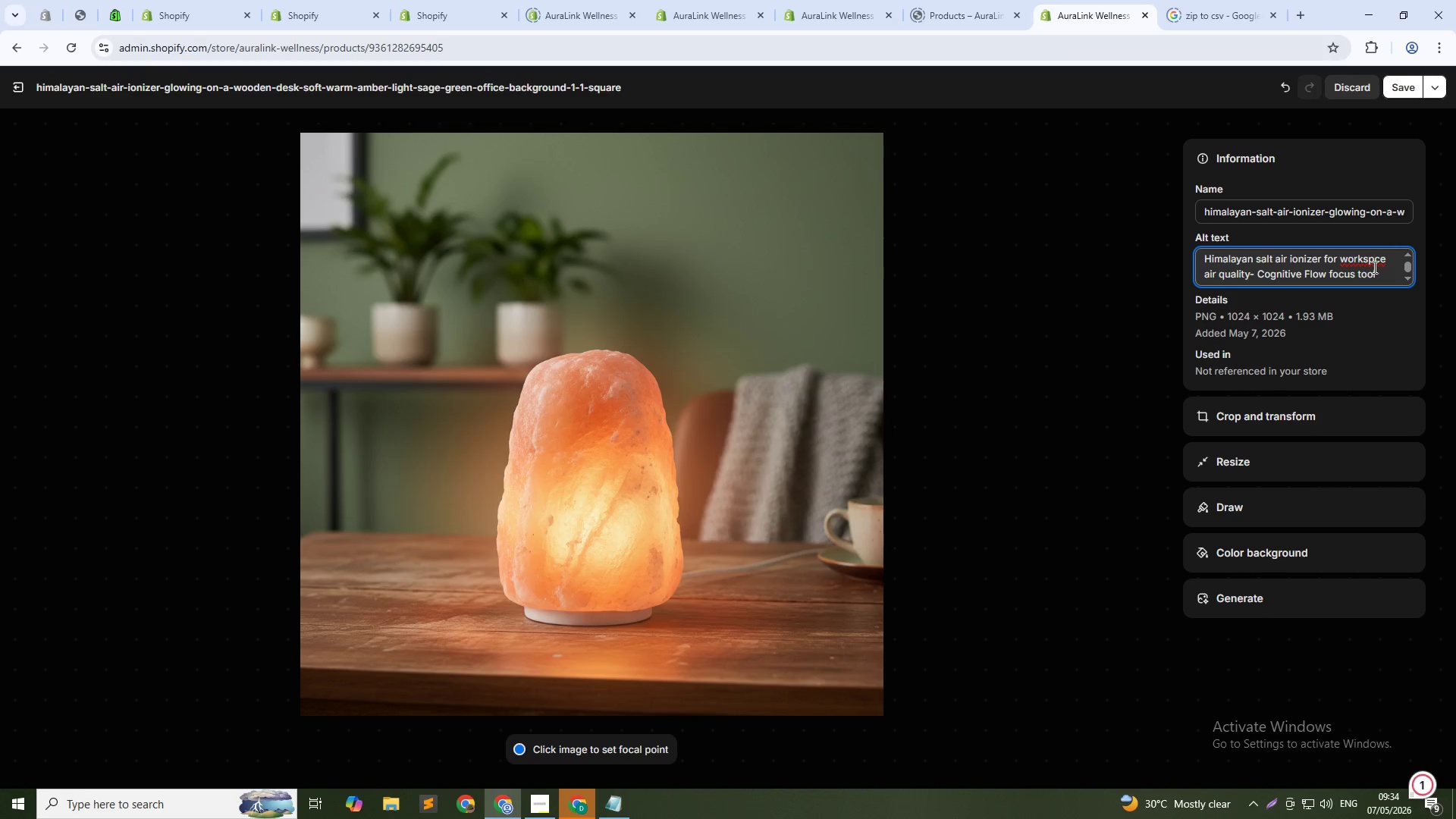 
key(A)
 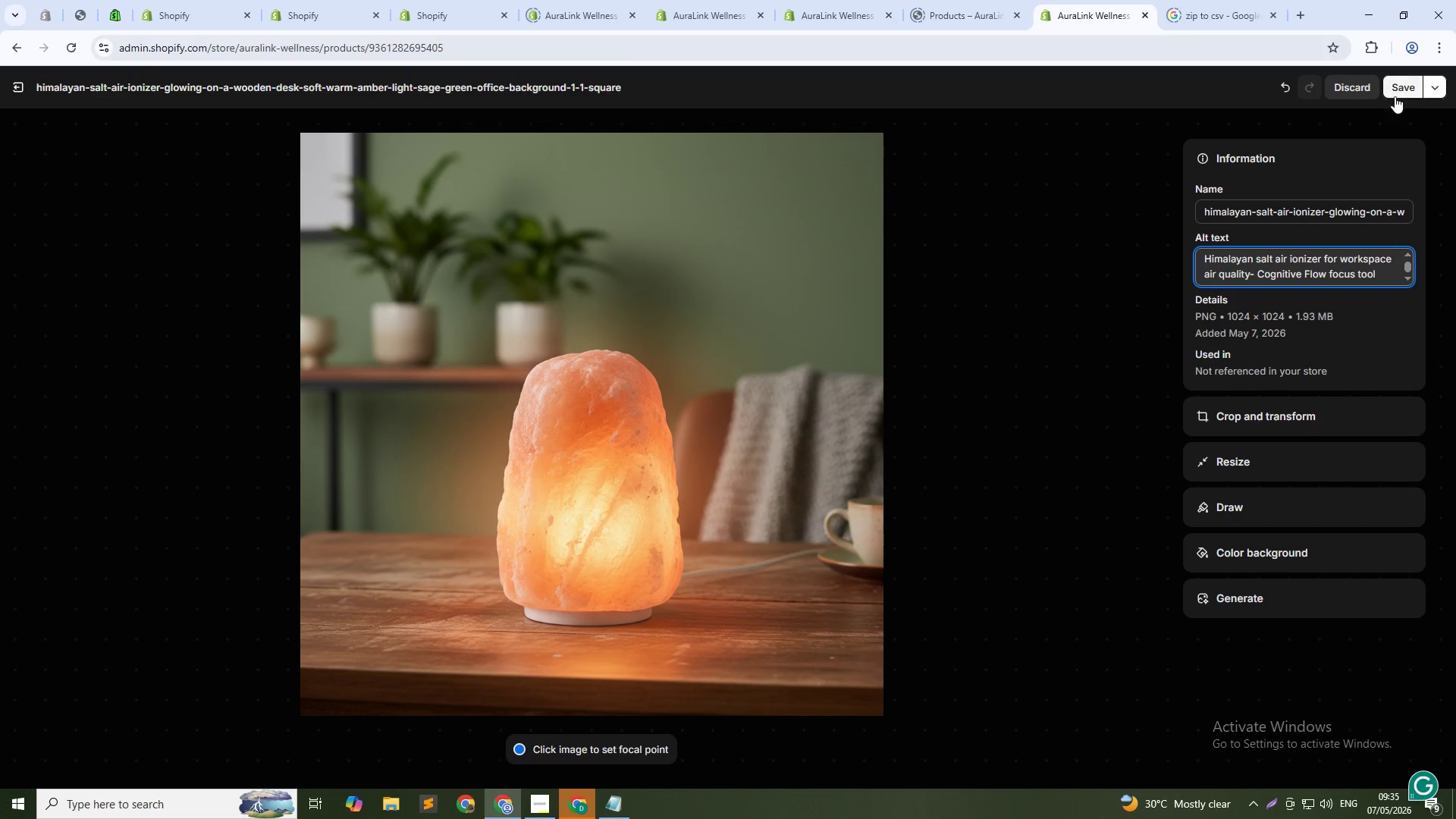 
left_click([1395, 93])
 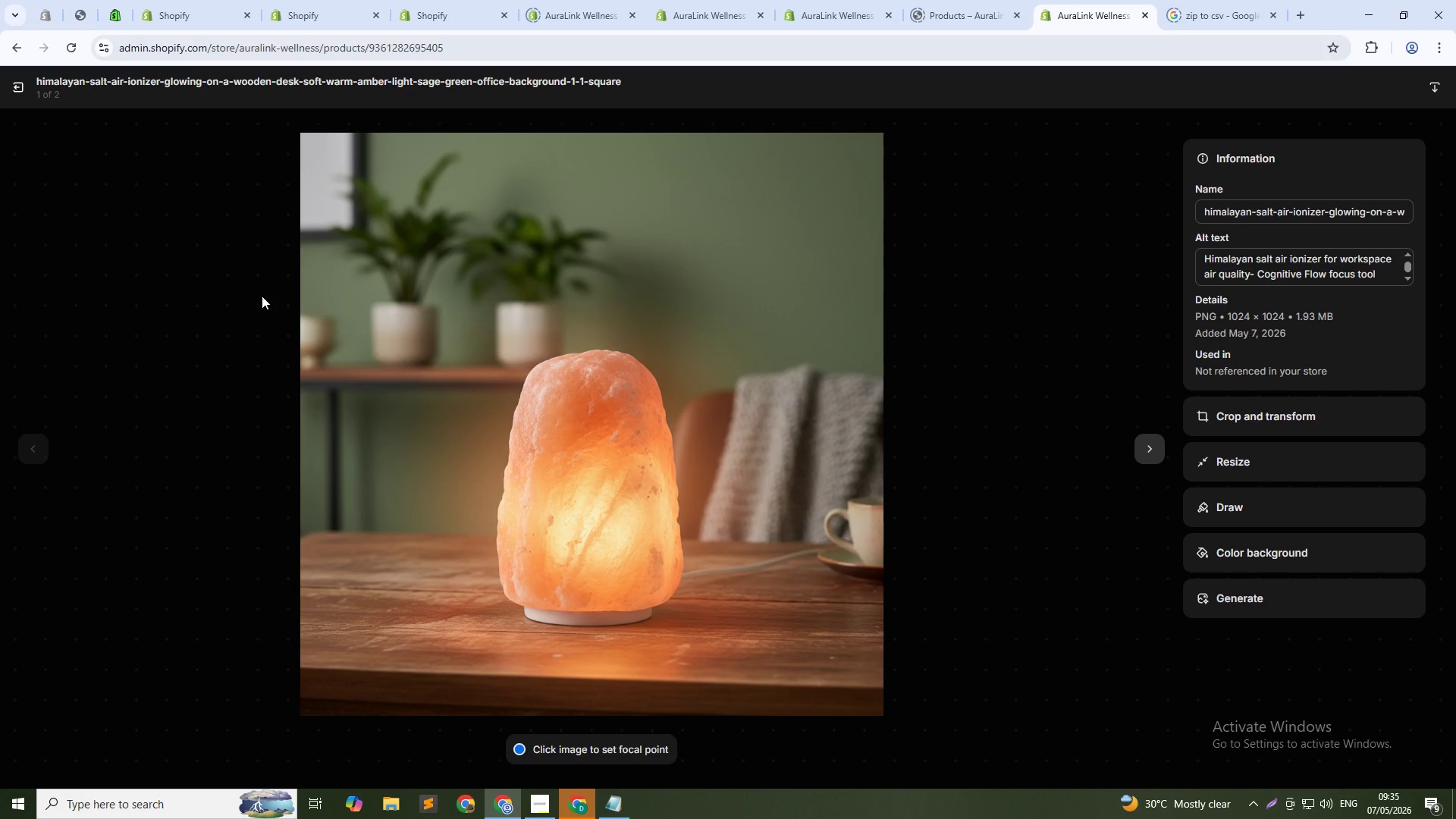 
wait(6.11)
 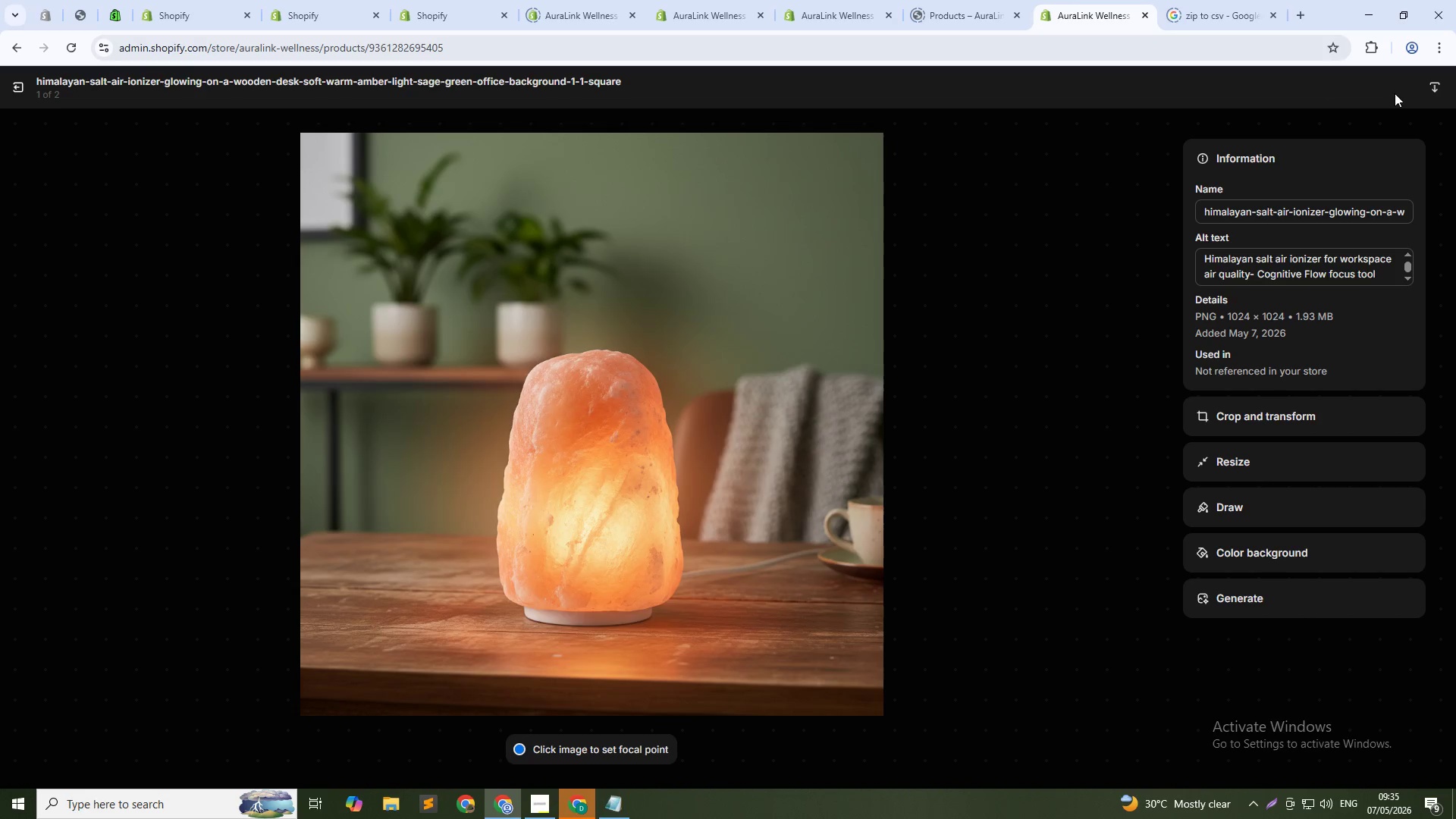 
left_click([12, 82])
 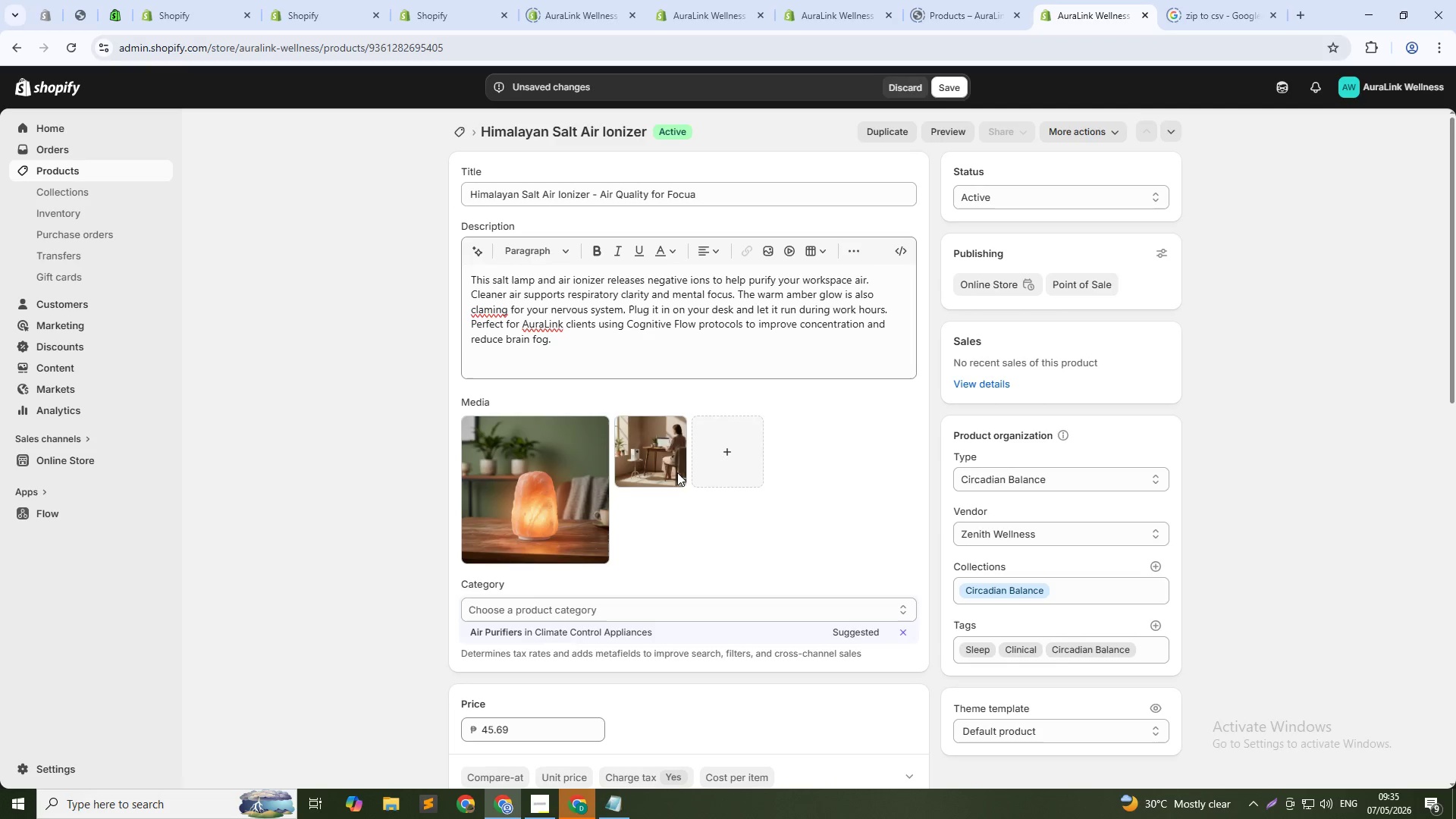 
left_click([657, 447])
 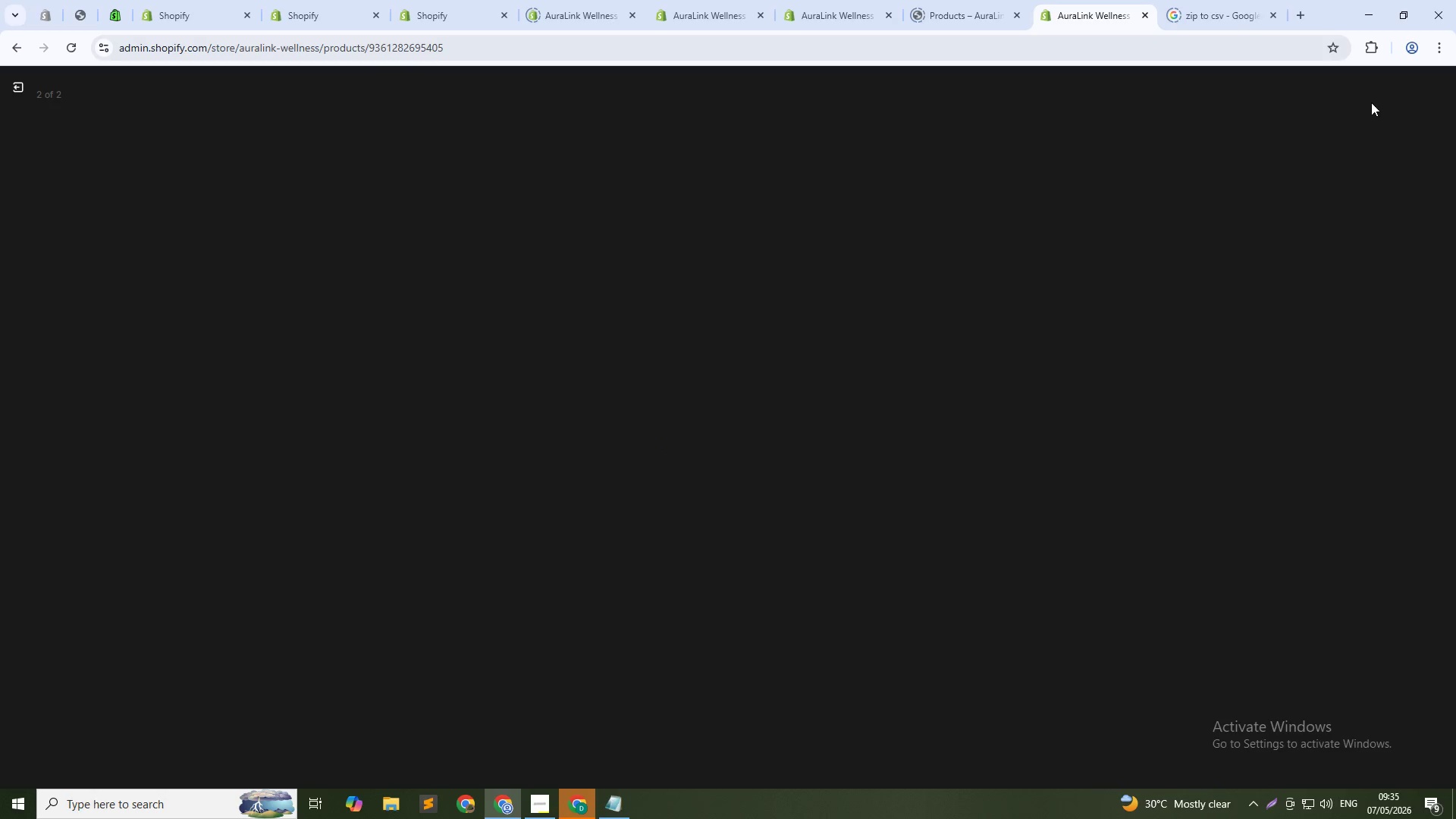 
mouse_move([1333, 243])
 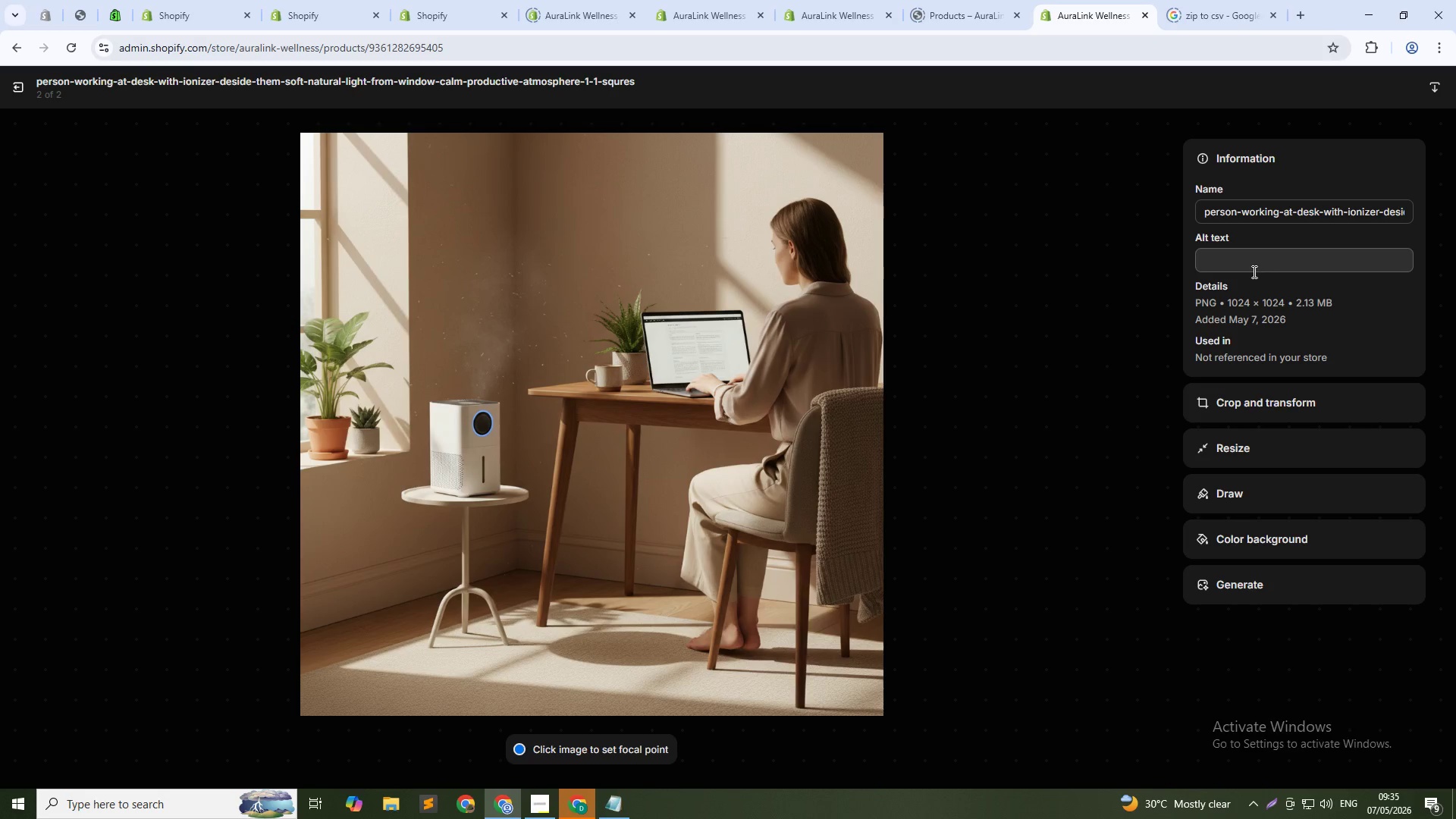 
left_click([1253, 268])
 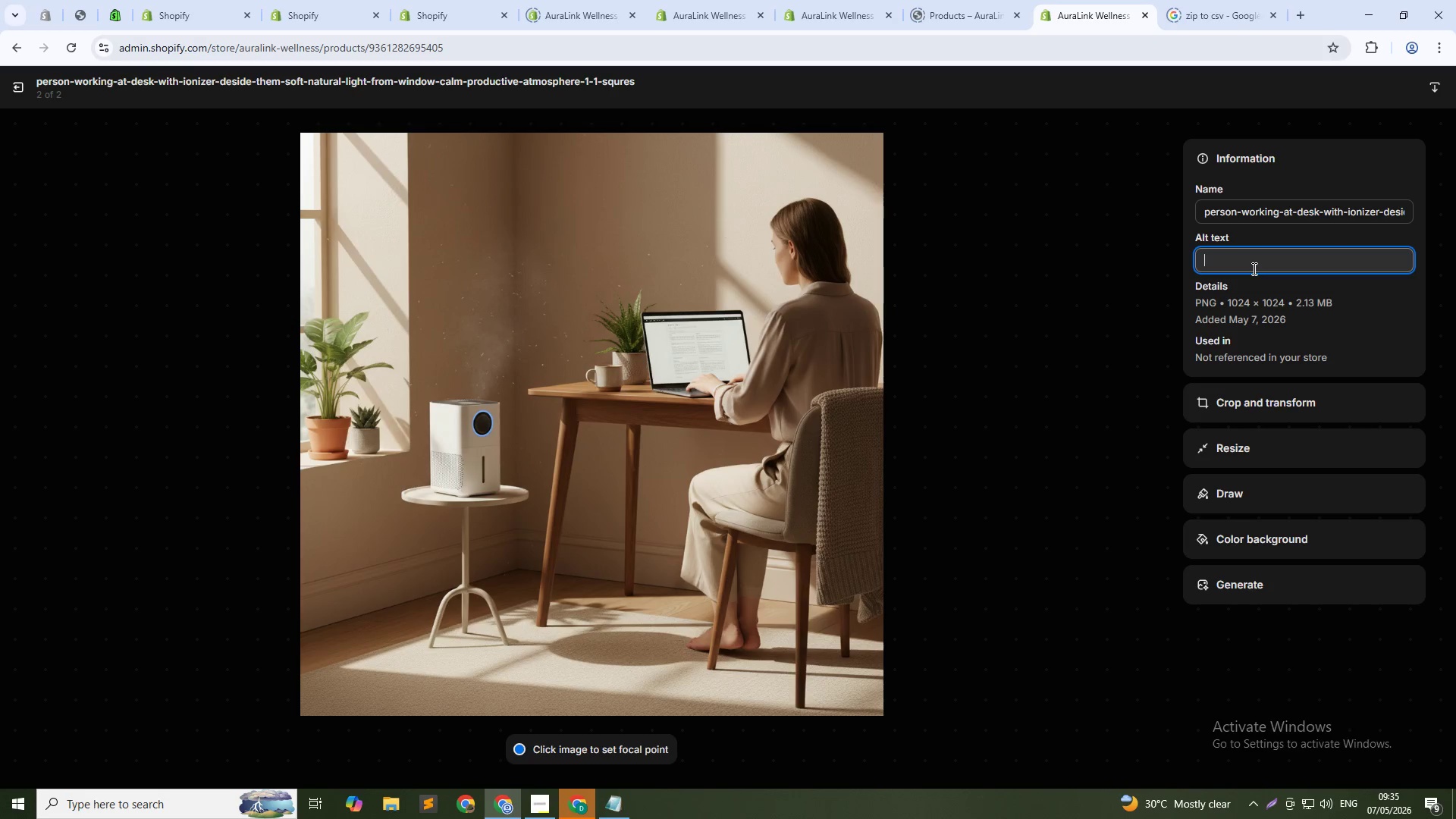 
type(Patient using salt ionizer during work-supporting)
 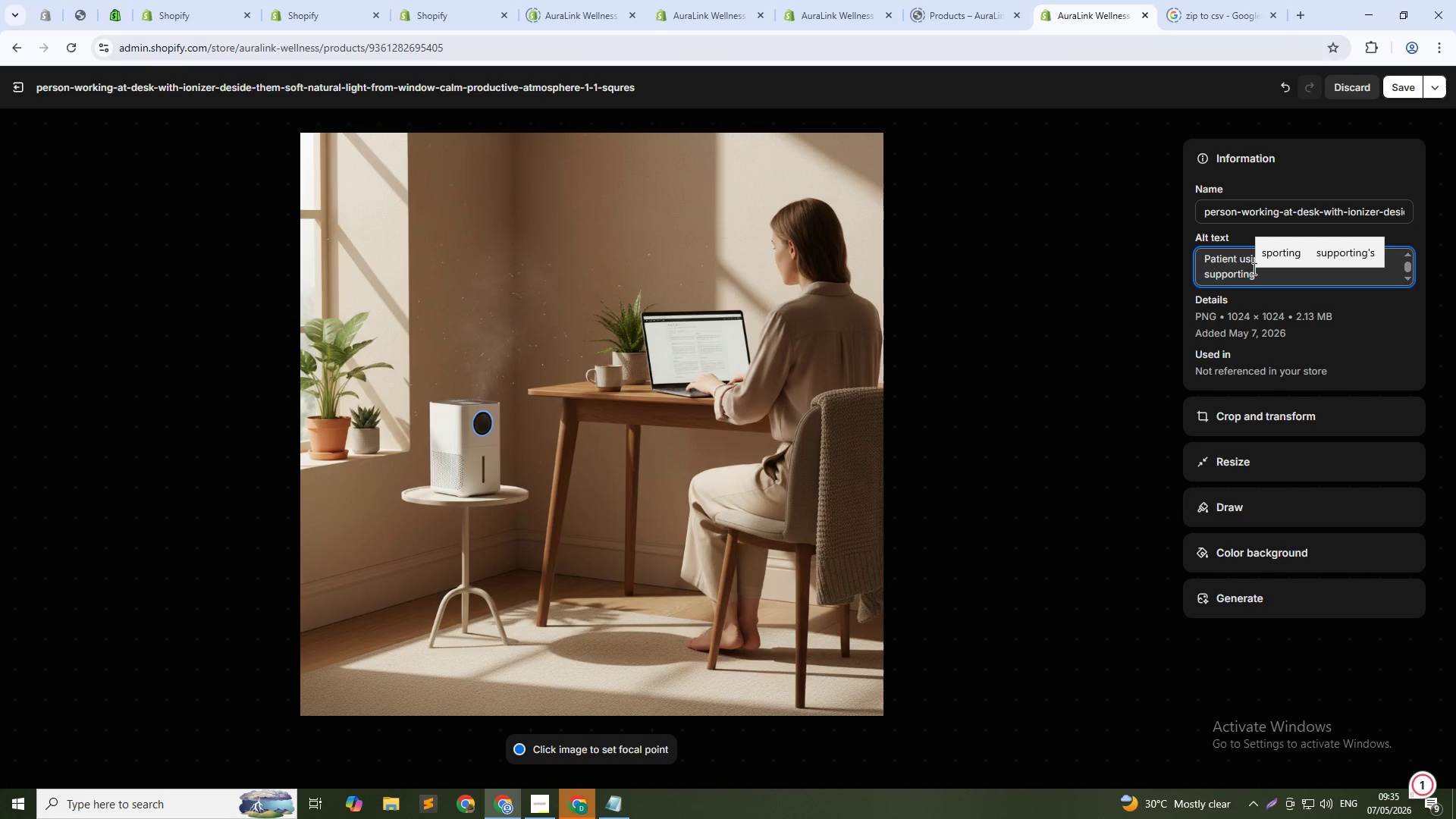 
wait(5.39)
 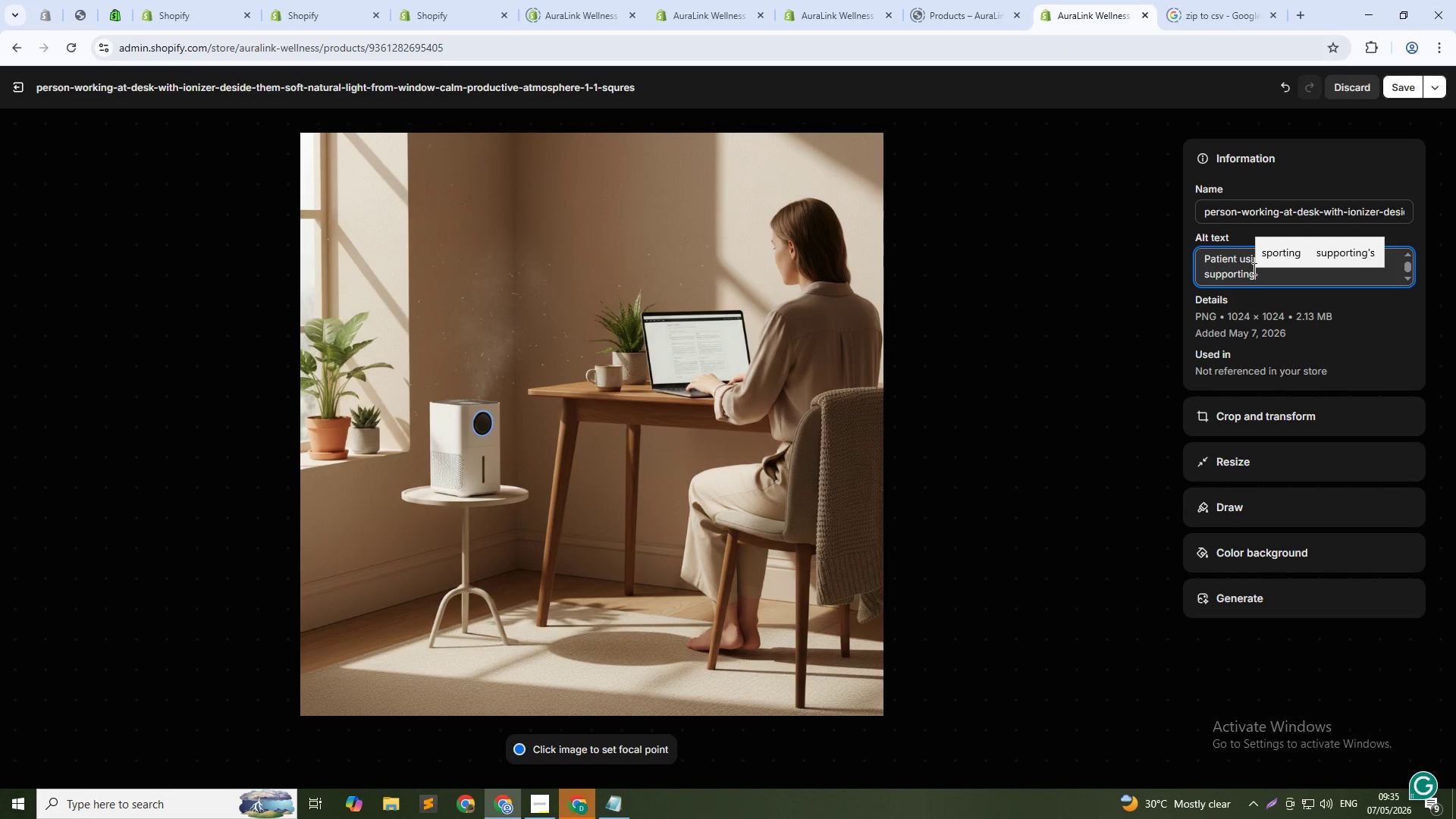 
type( respiratory l)
key(Backspace)
type(clarity and menta;)
key(Backspace)
key(Backspace)
key(Backspace)
key(Backspace)
key(Backspace)
type(ental focus)
 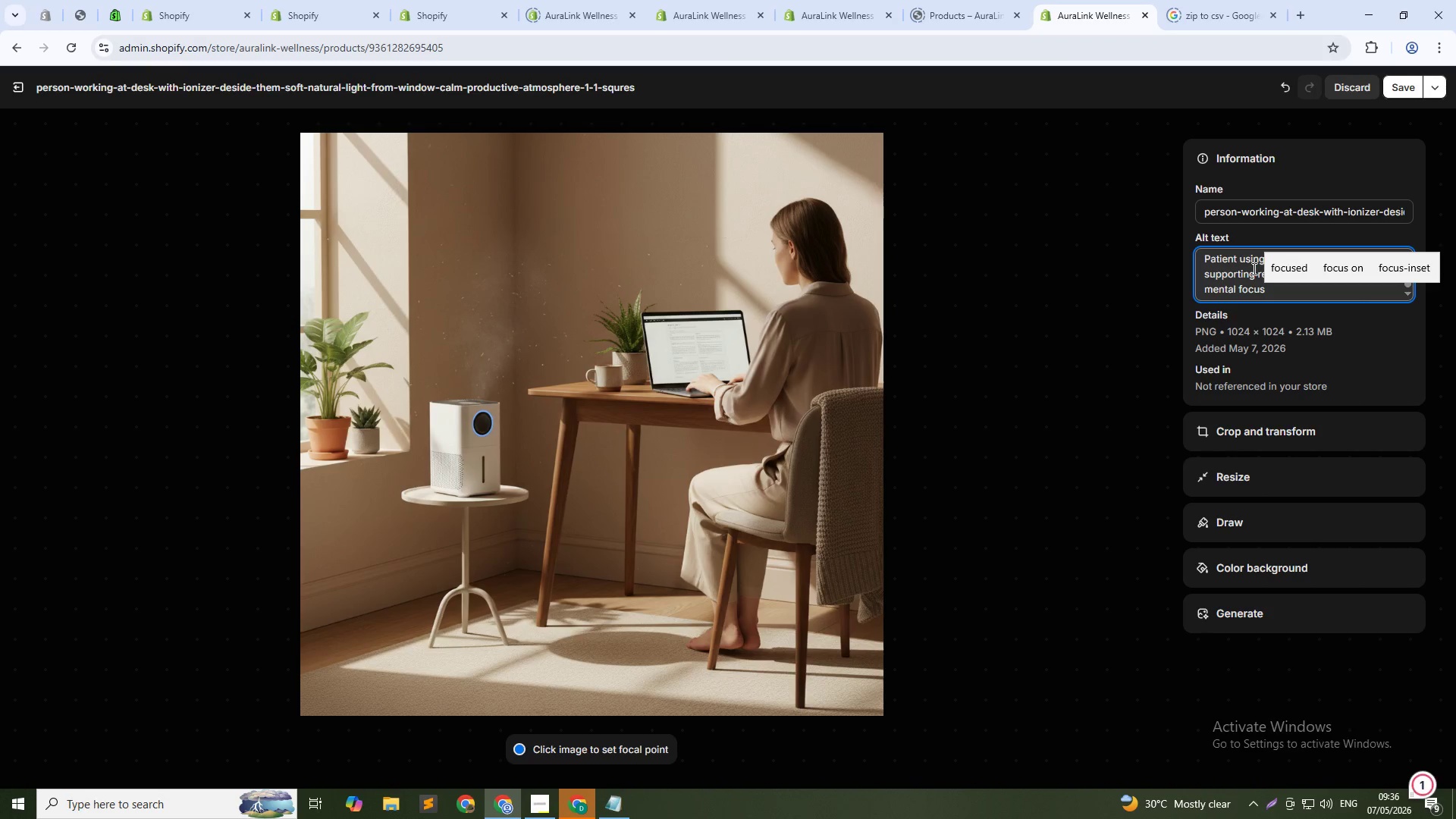 
wait(8.94)
 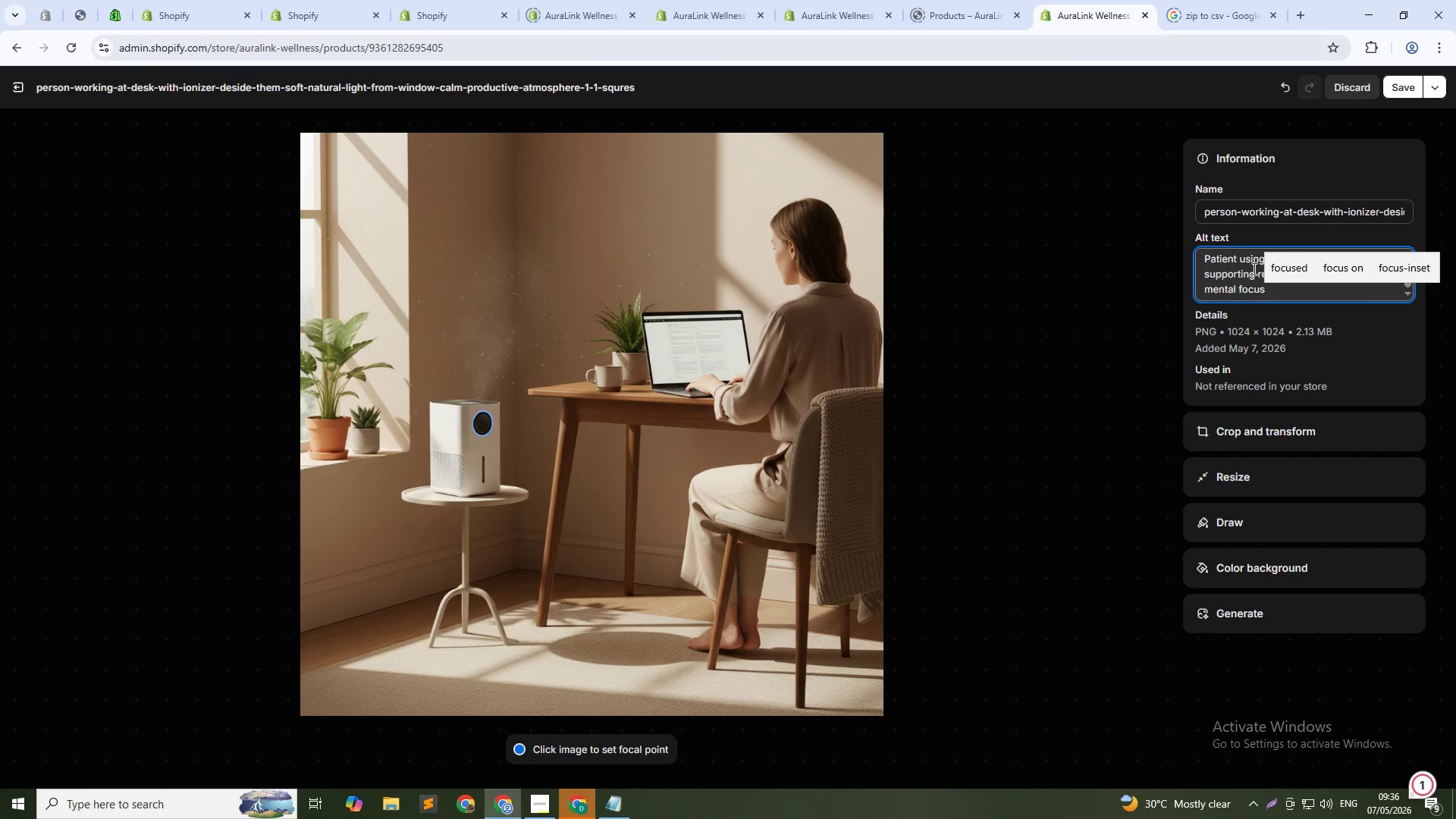 
left_click([1222, 268])
 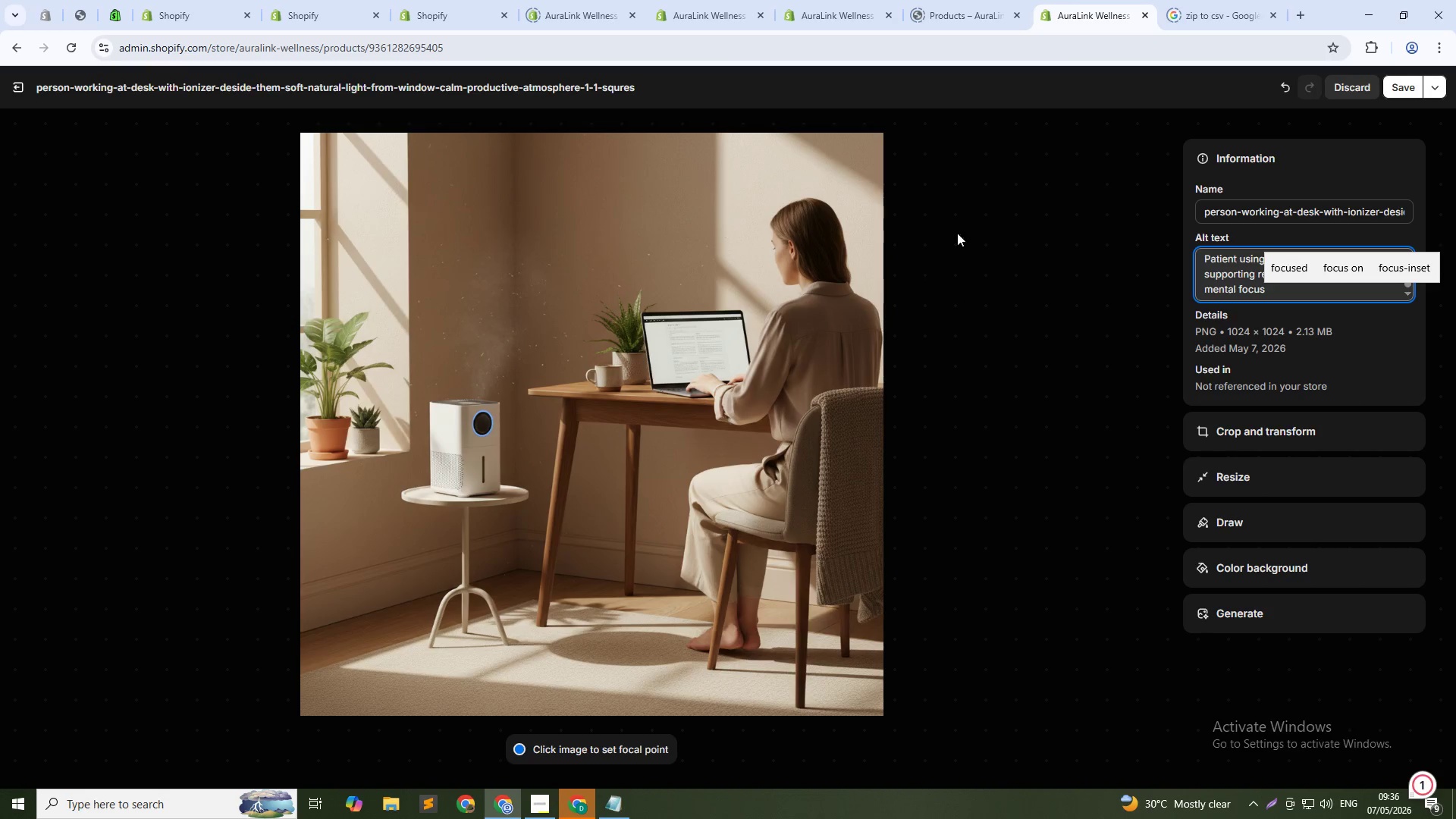 
left_click([991, 233])
 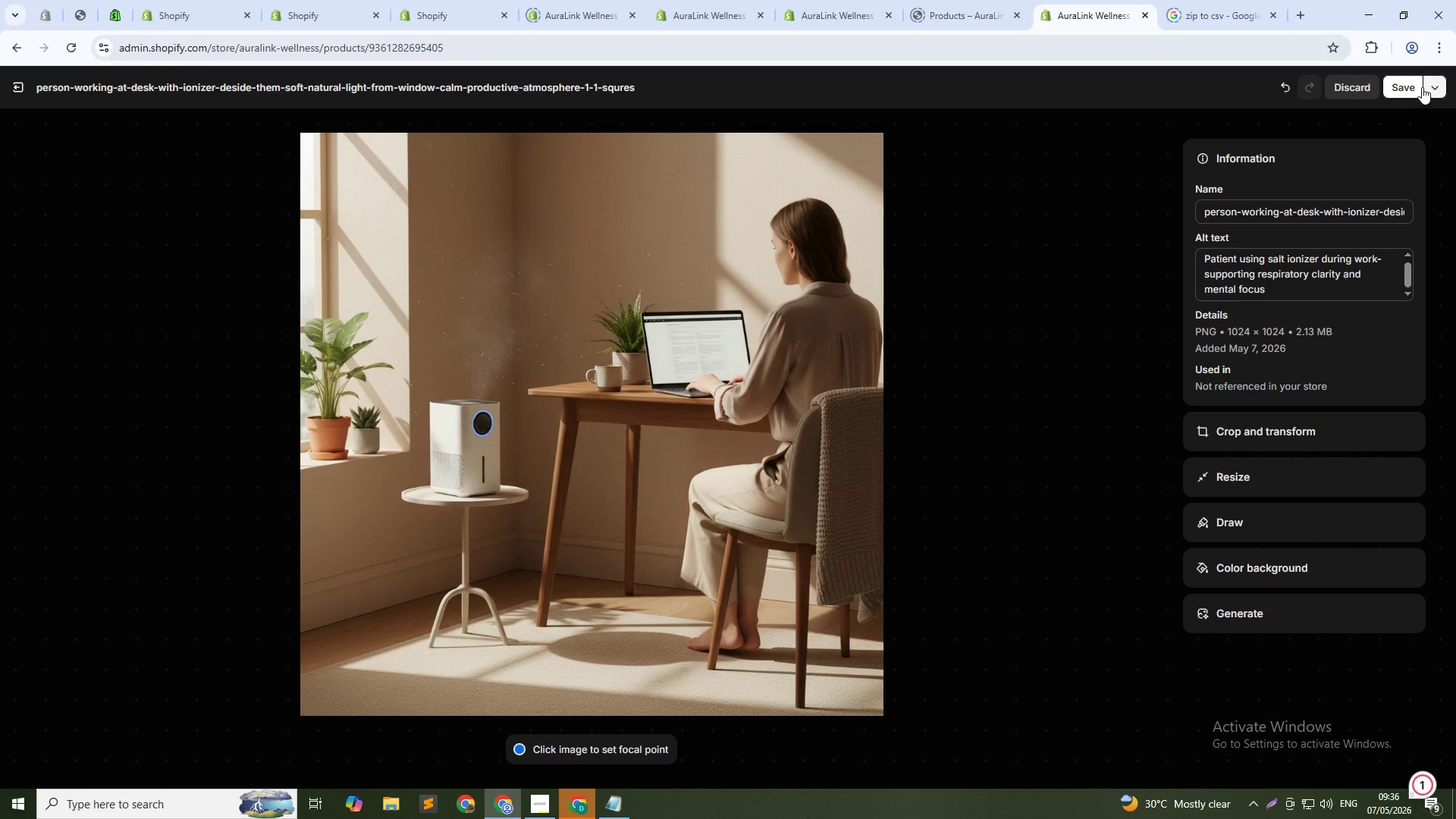 
left_click([1409, 86])
 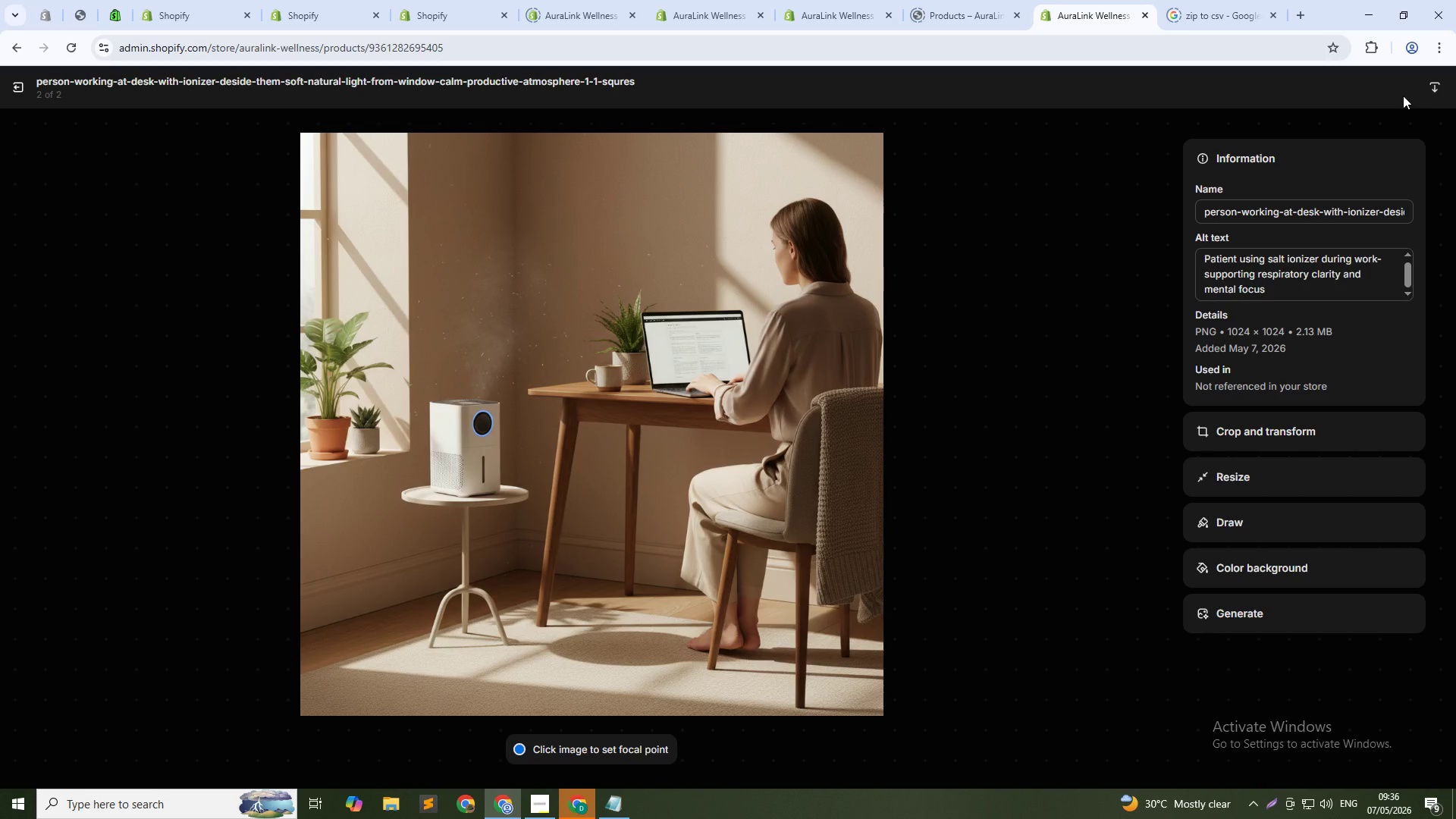 
wait(8.22)
 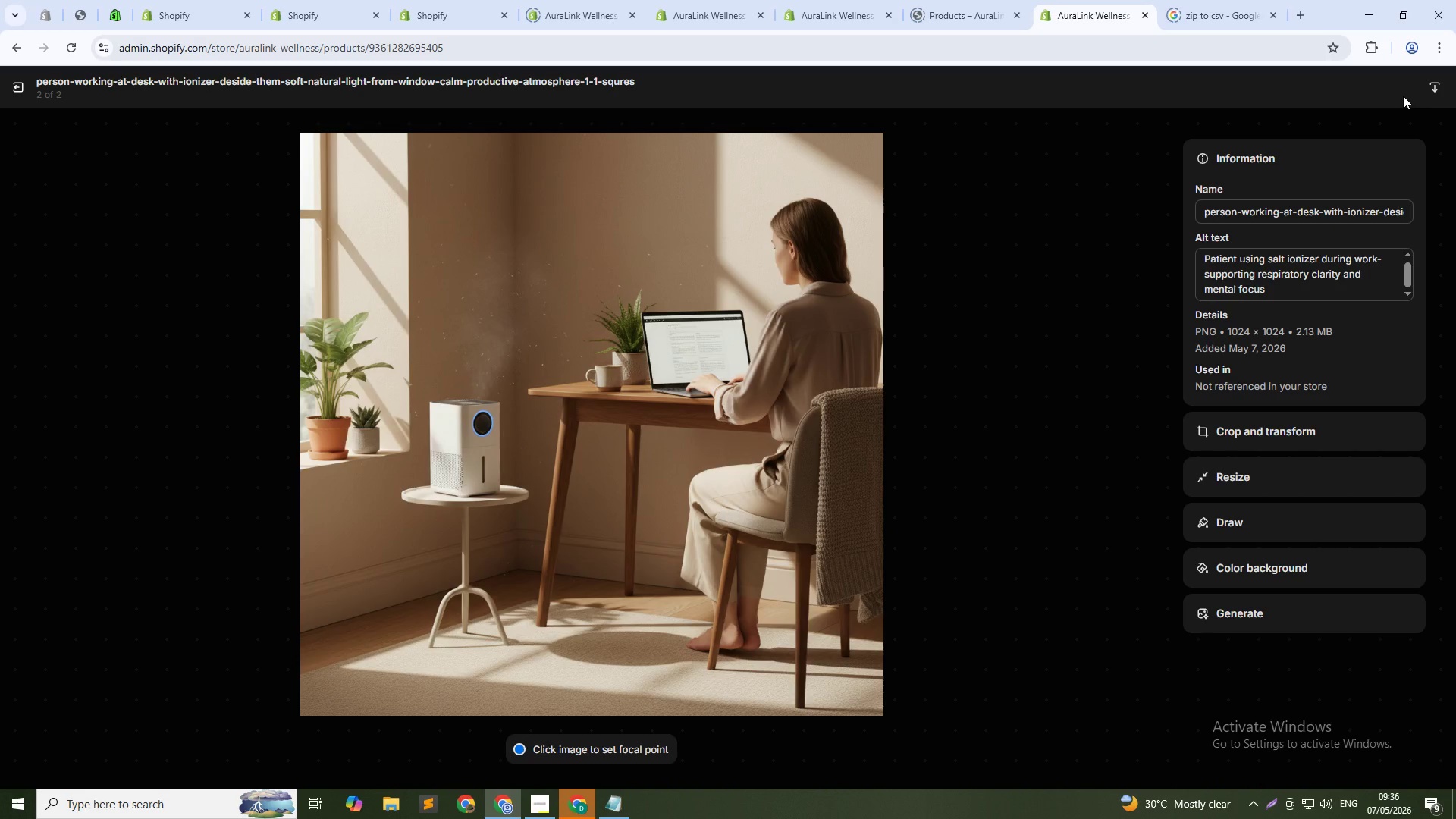 
left_click([23, 87])
 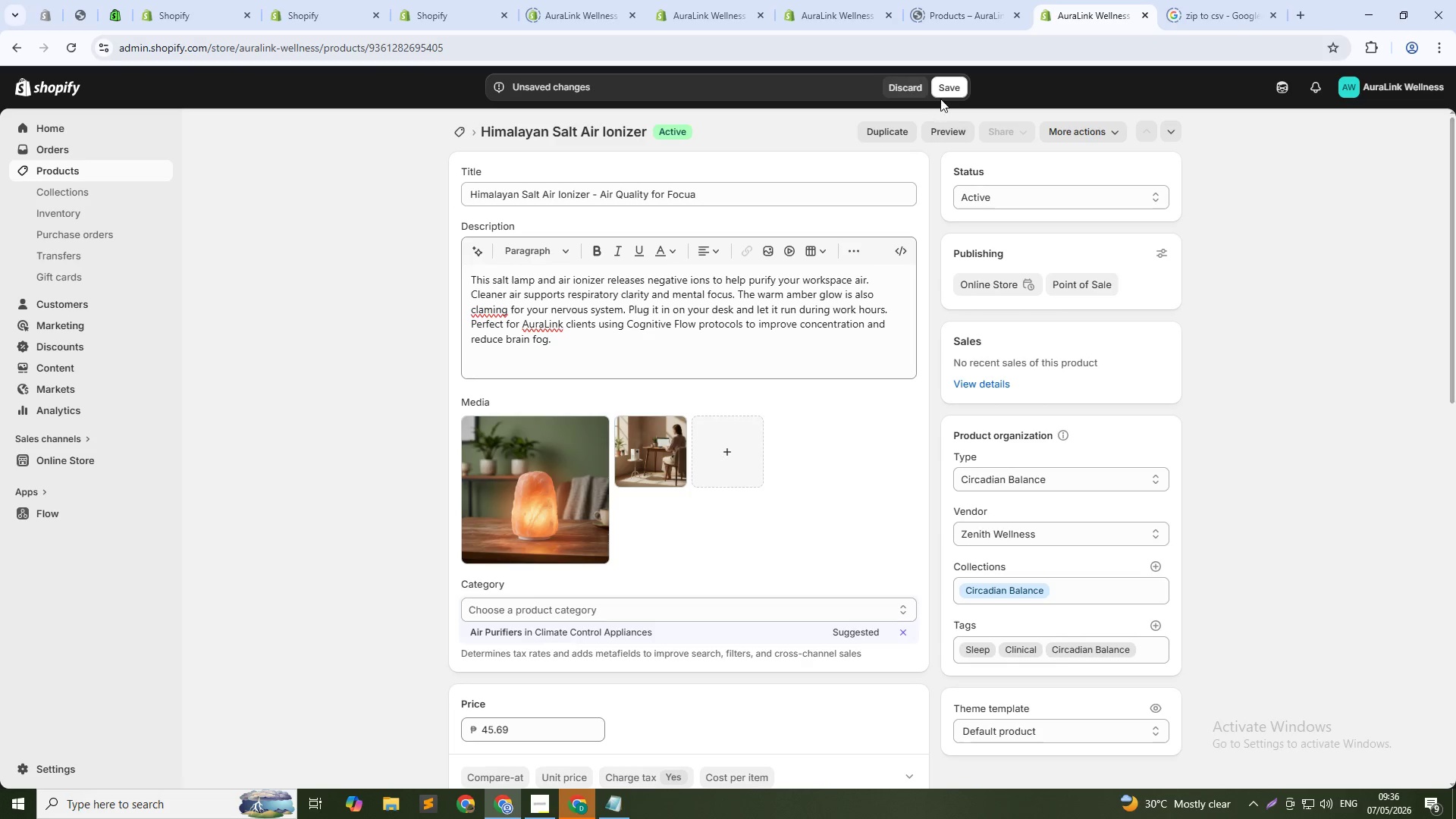 
left_click([944, 84])
 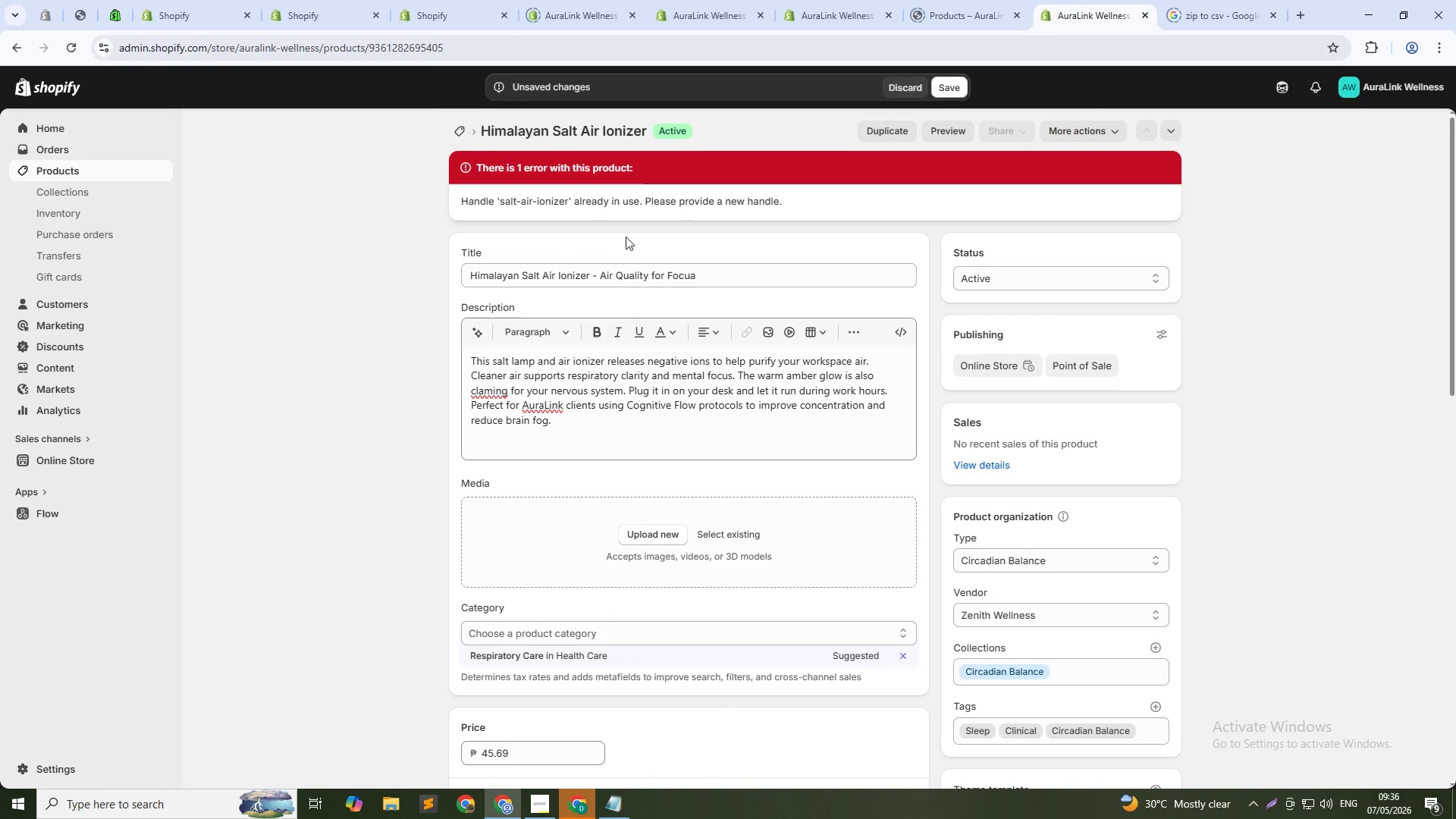 
wait(11.12)
 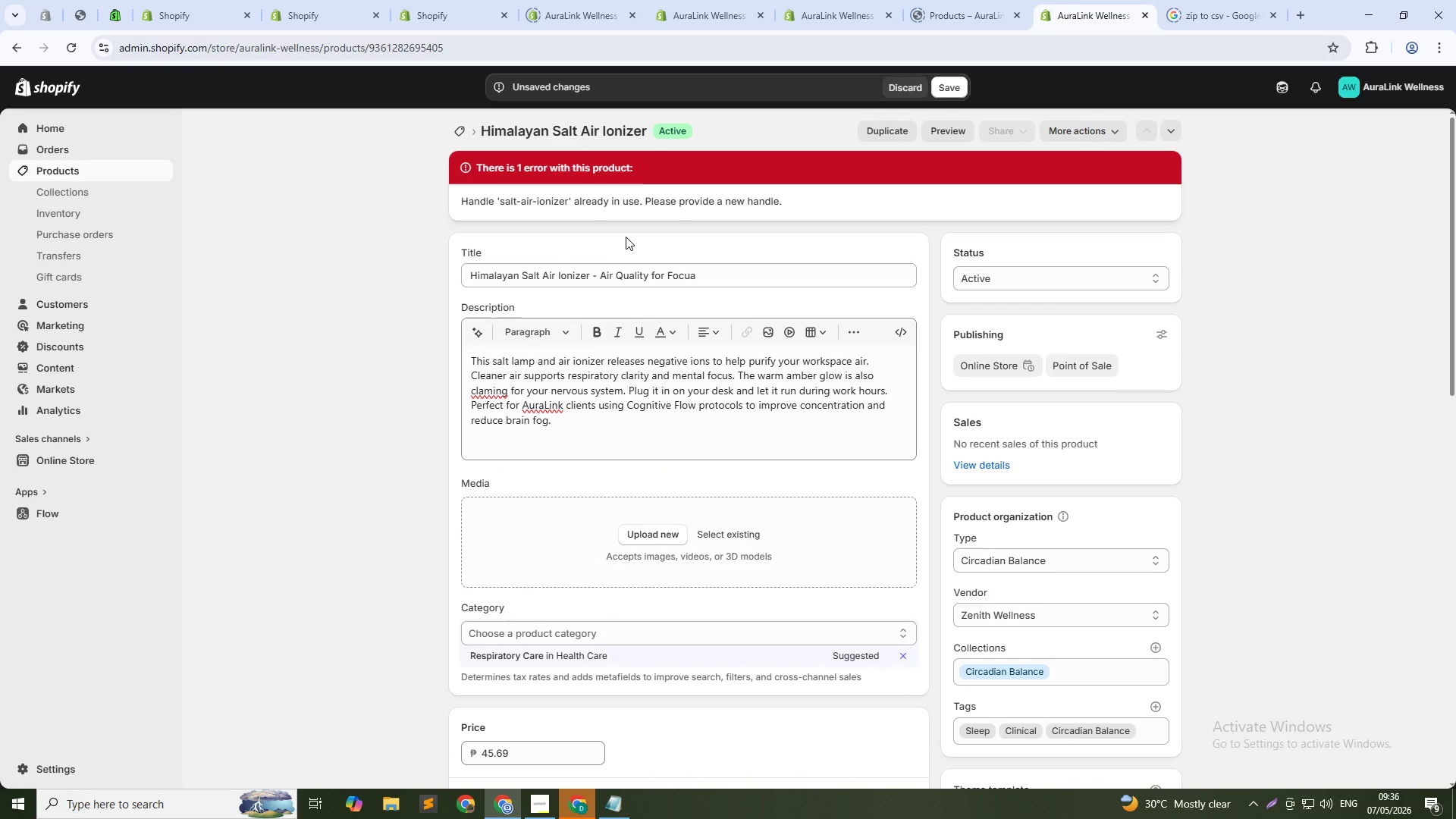 
scroll: coordinate [626, 238], scroll_direction: down, amount: 4.0
 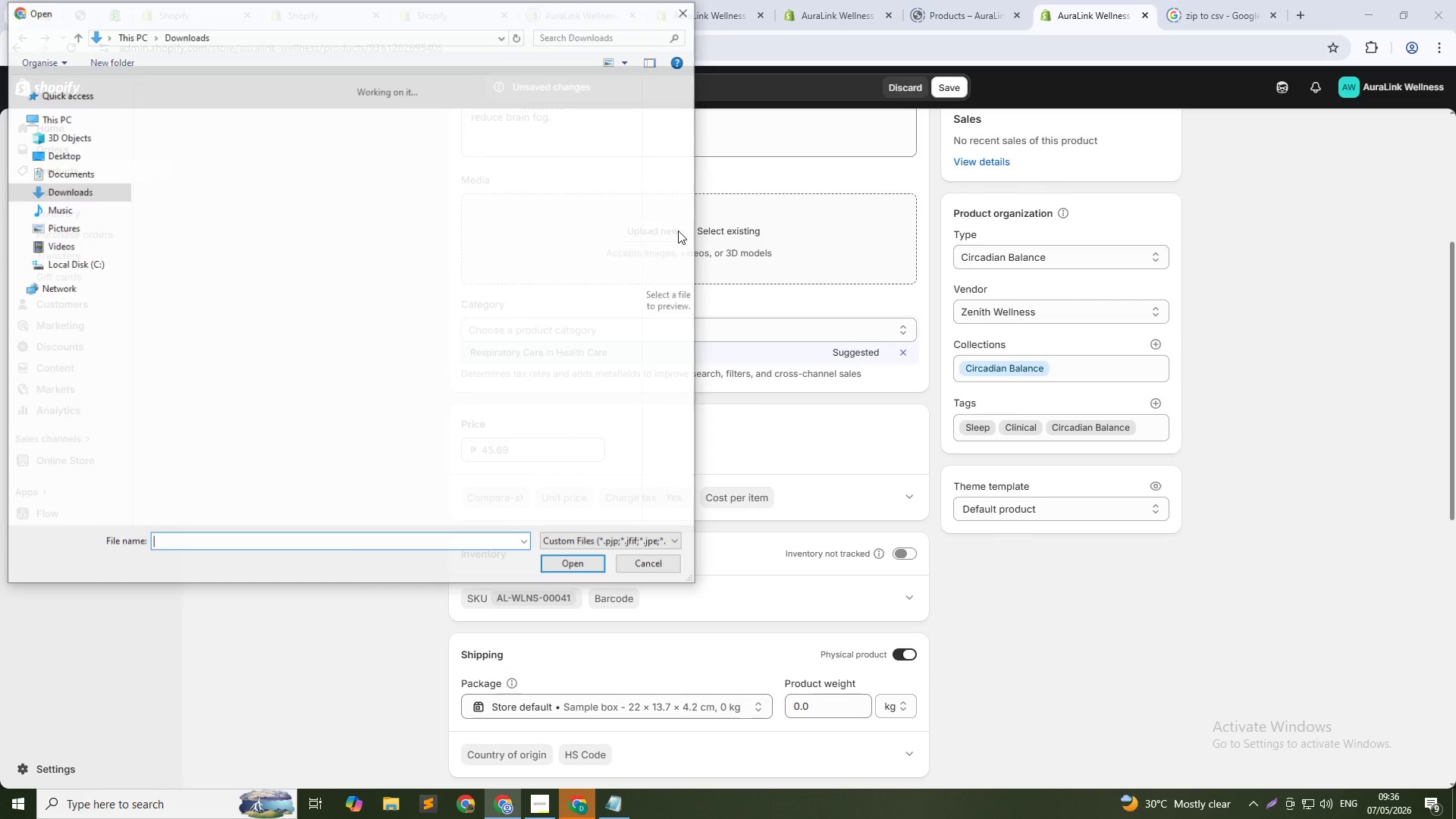 
left_click([682, 10])
 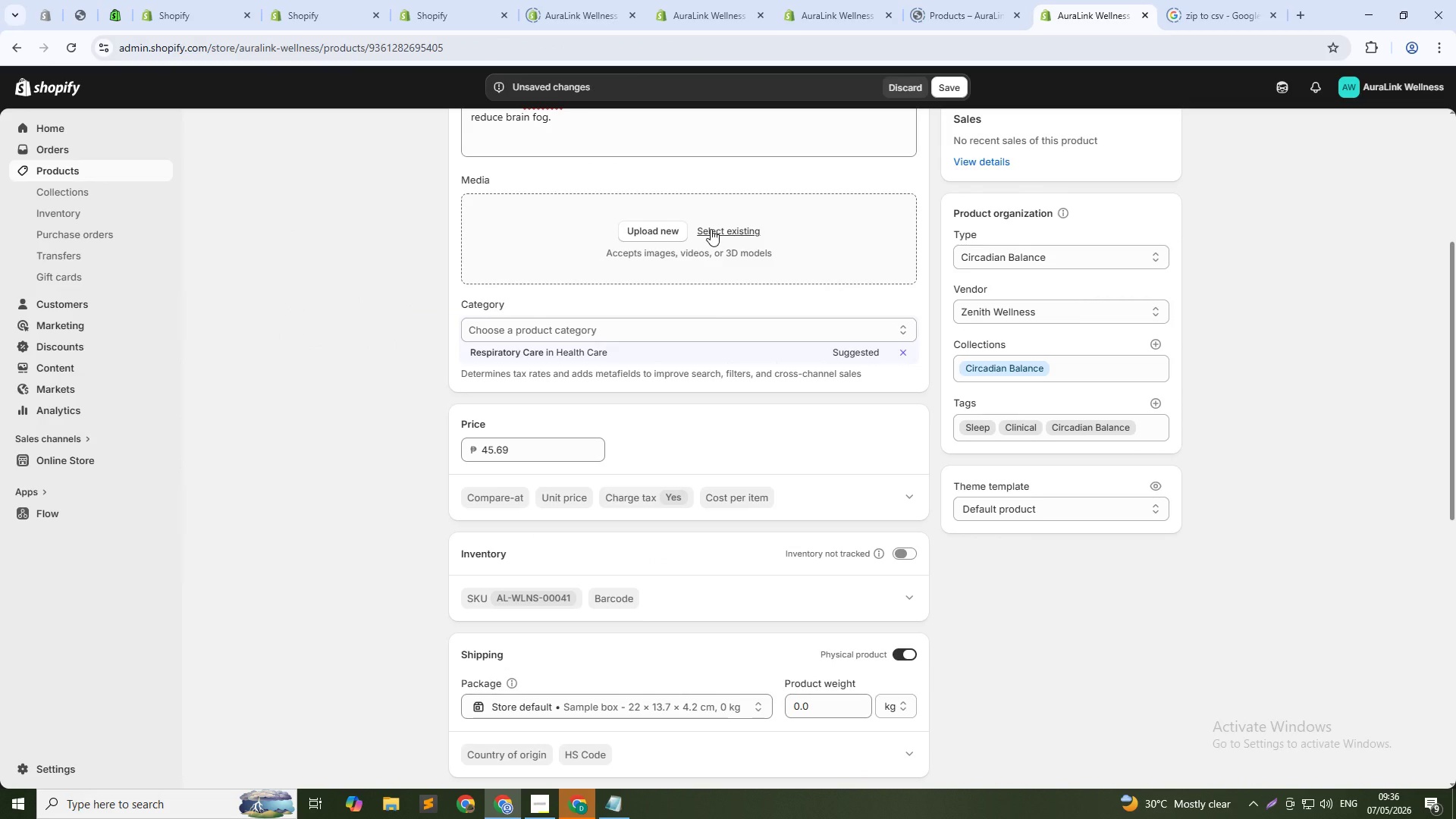 
left_click([711, 229])
 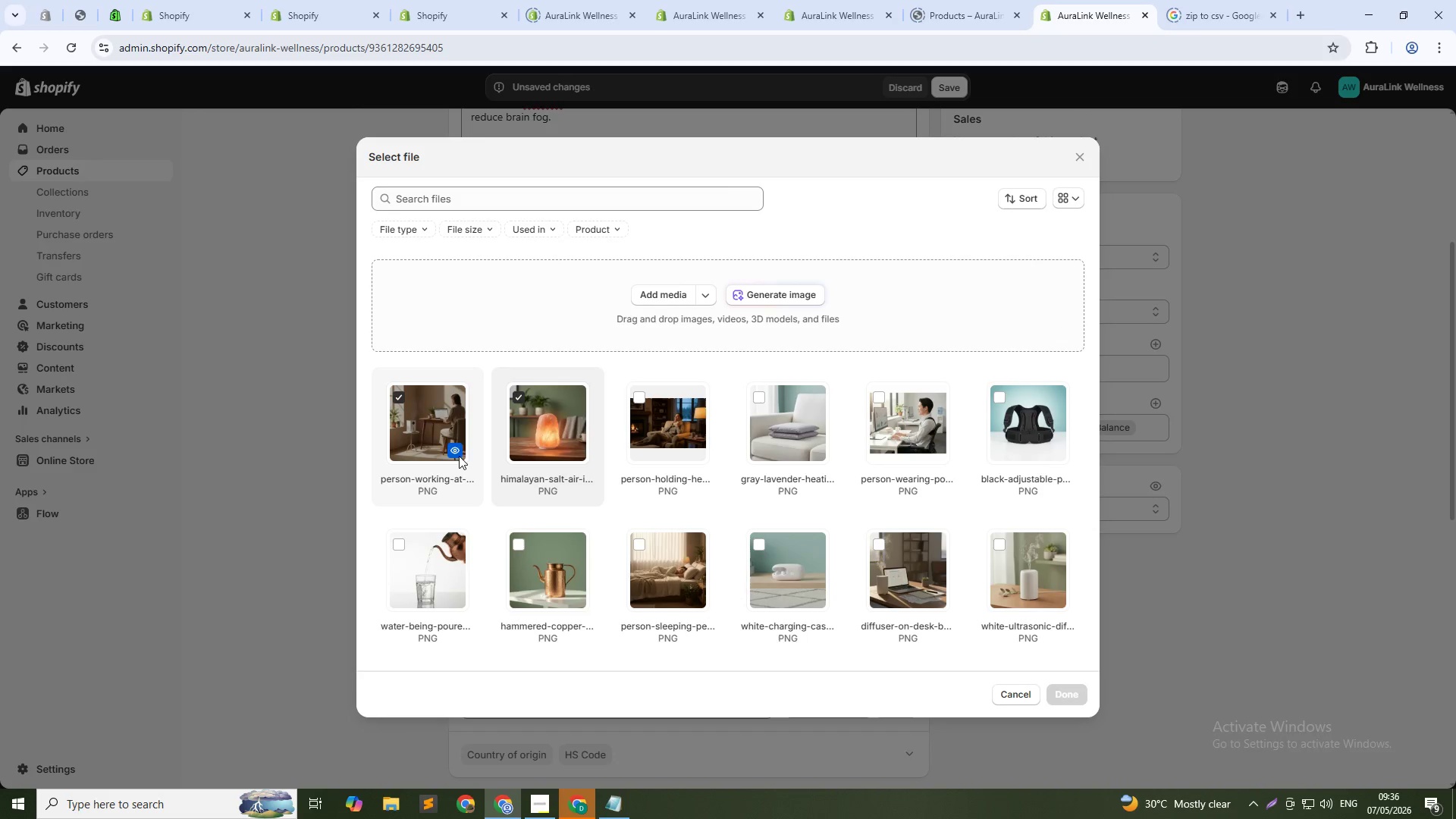 
left_click([516, 426])
 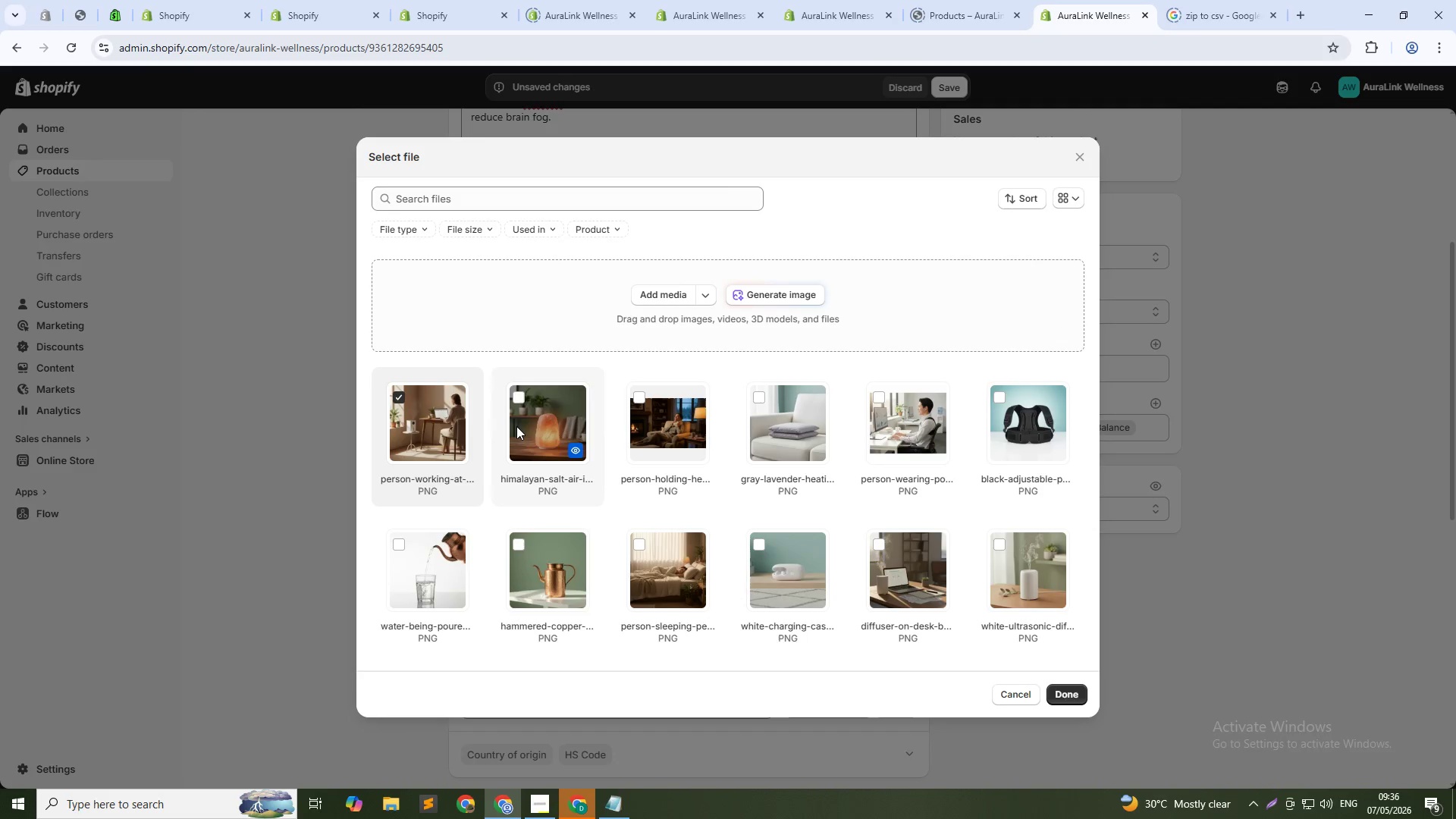 
left_click([516, 426])
 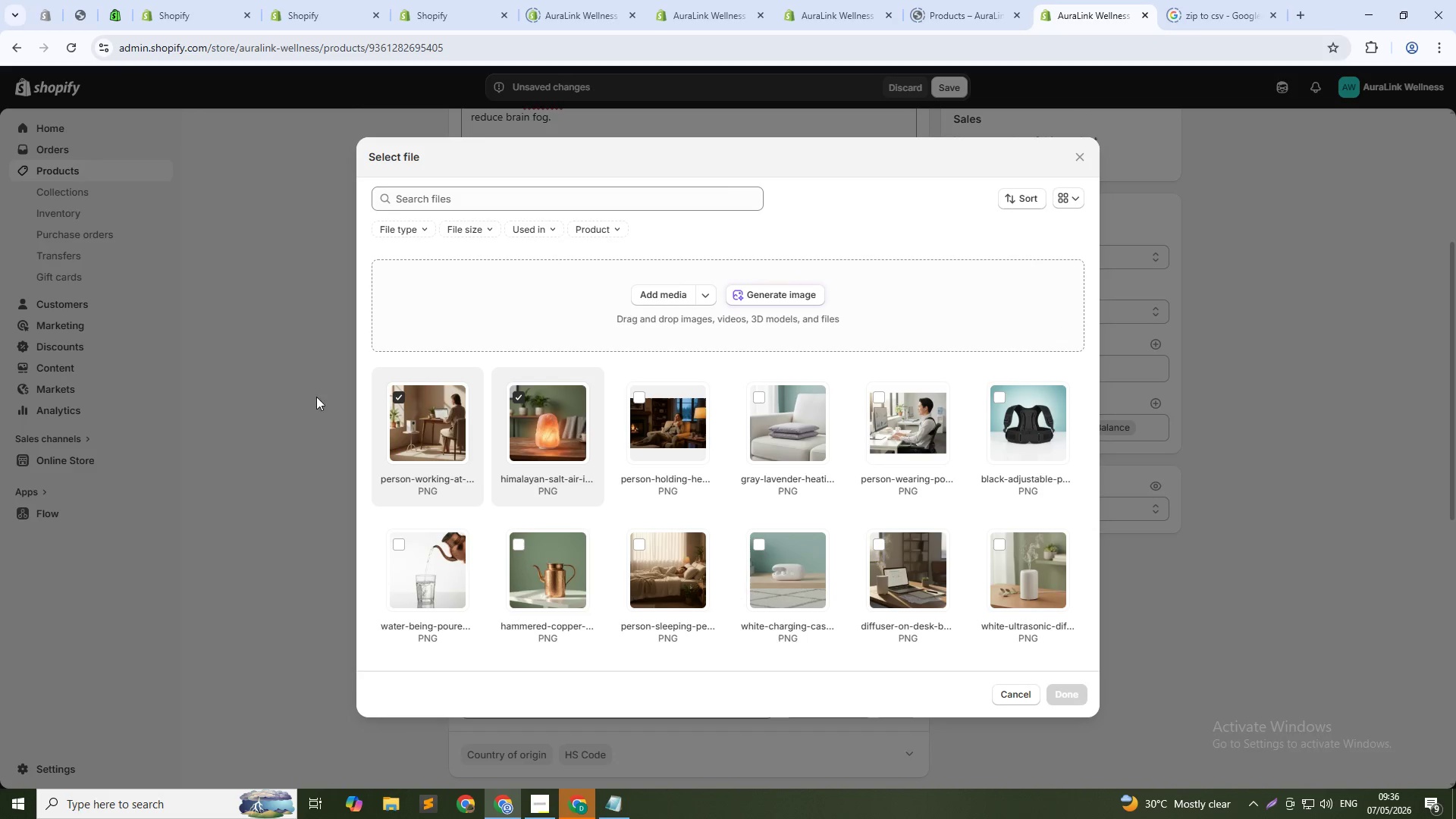 
left_click([413, 419])
 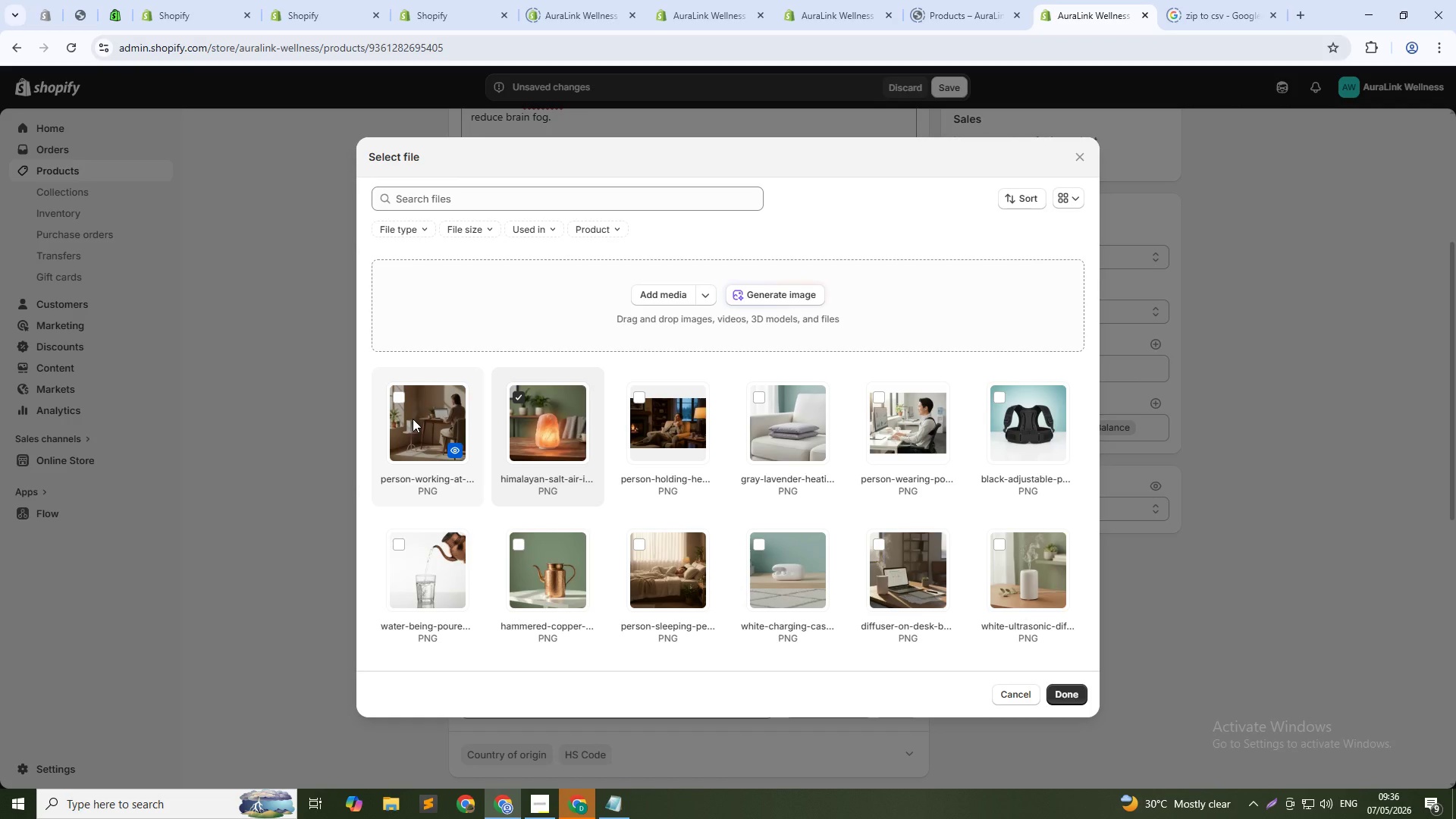 
left_click([413, 419])
 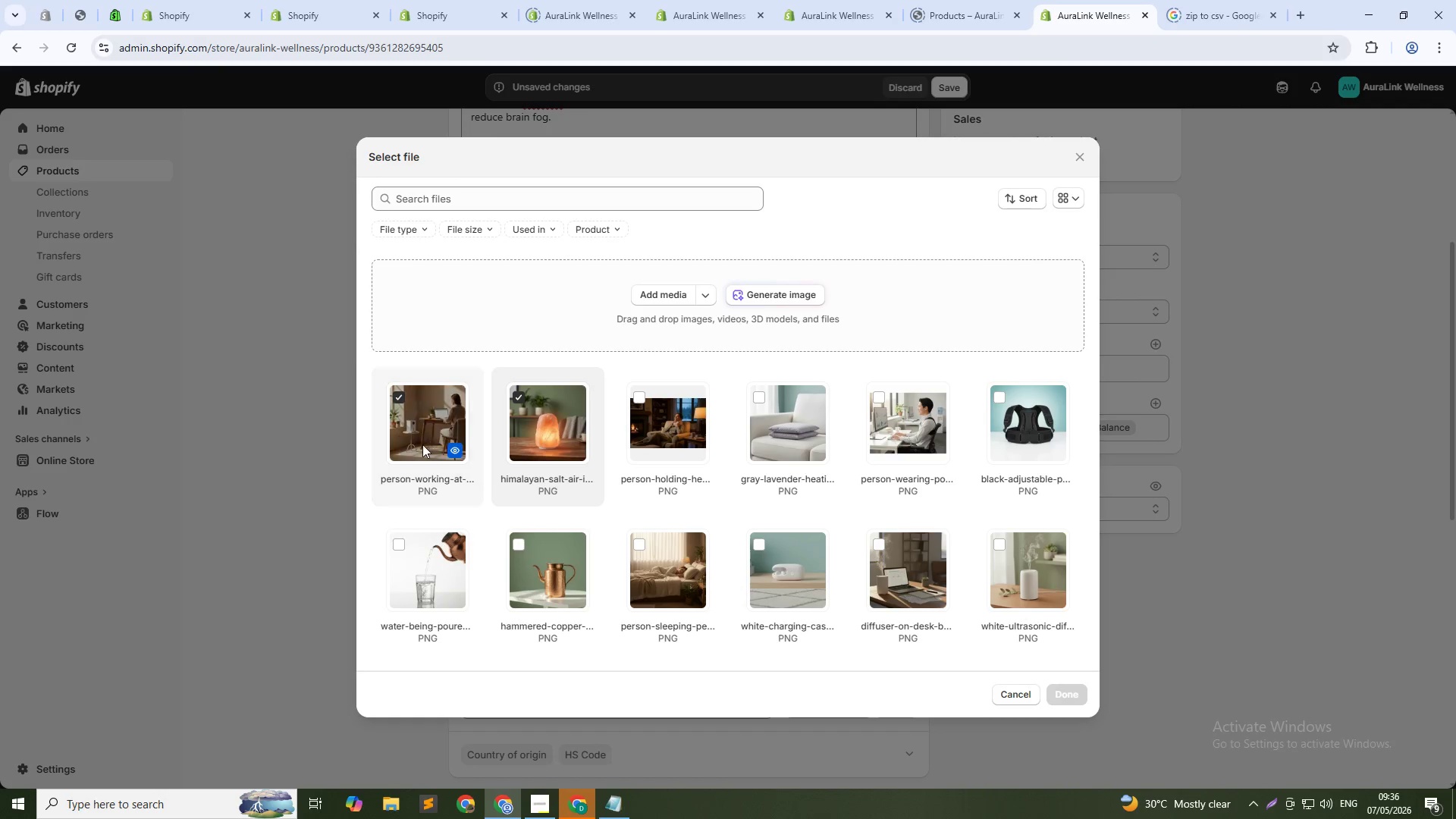 
left_click([535, 410])
 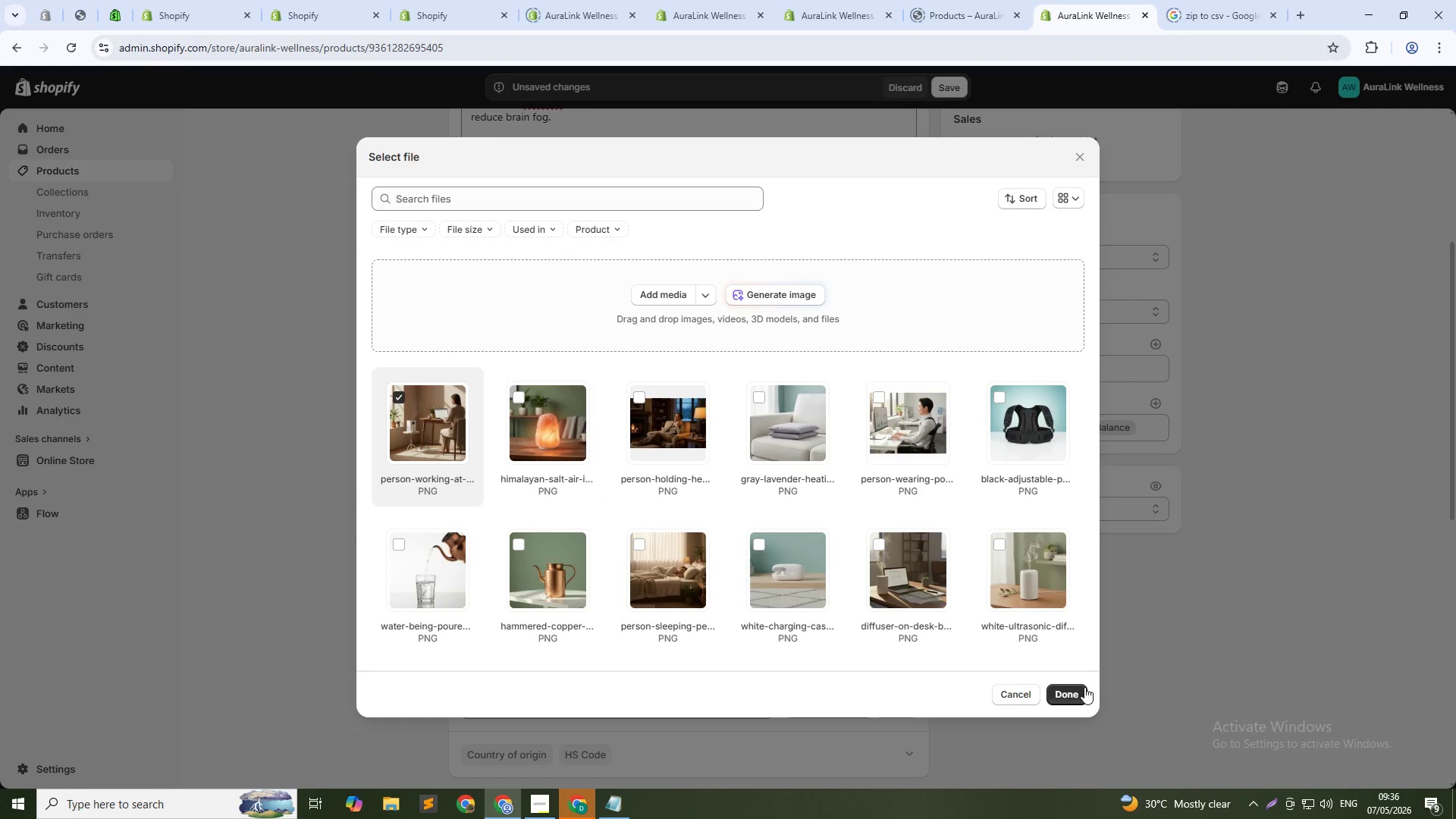 
left_click([1067, 688])
 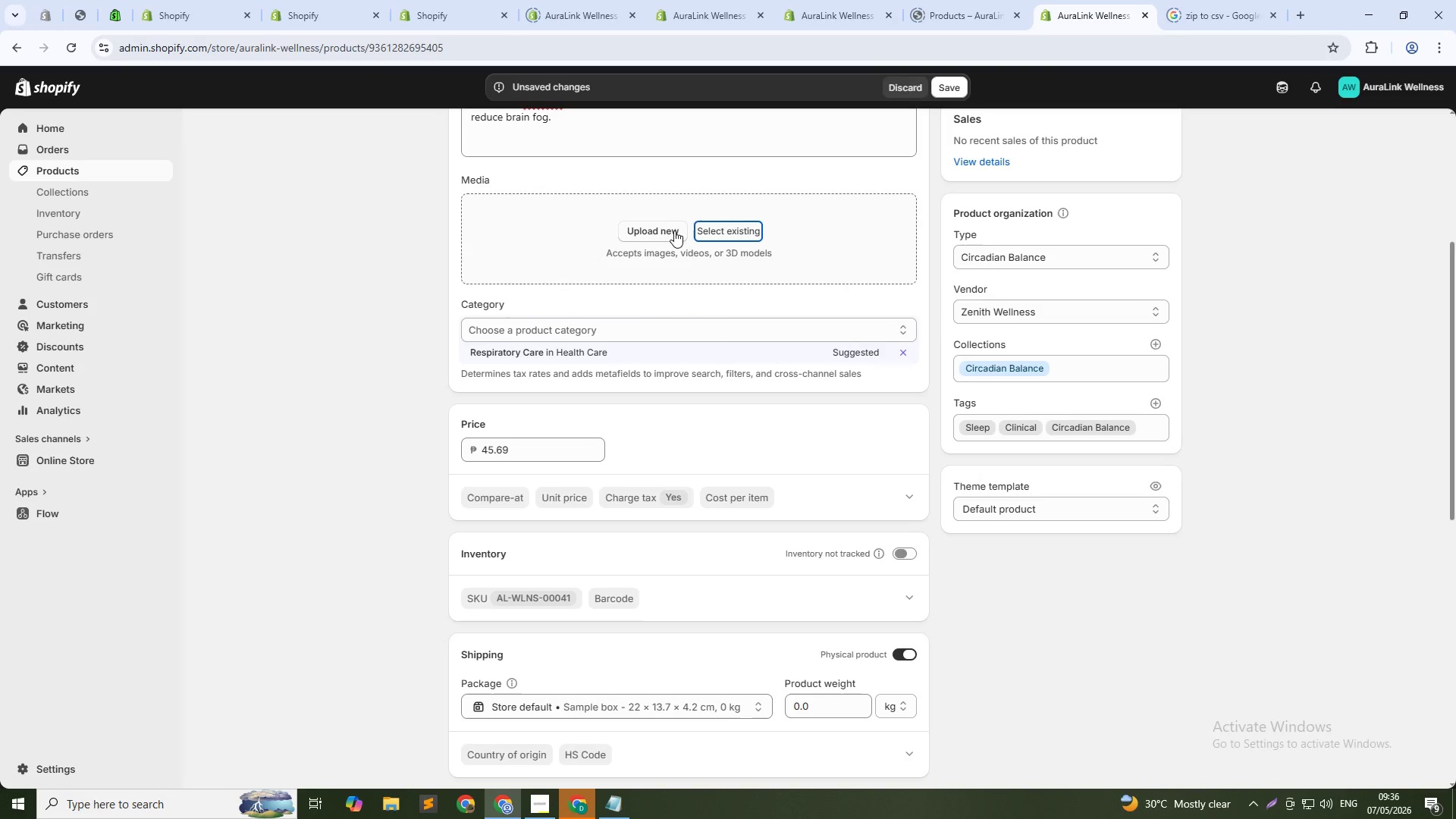 
scroll: coordinate [733, 281], scroll_direction: up, amount: 5.0
 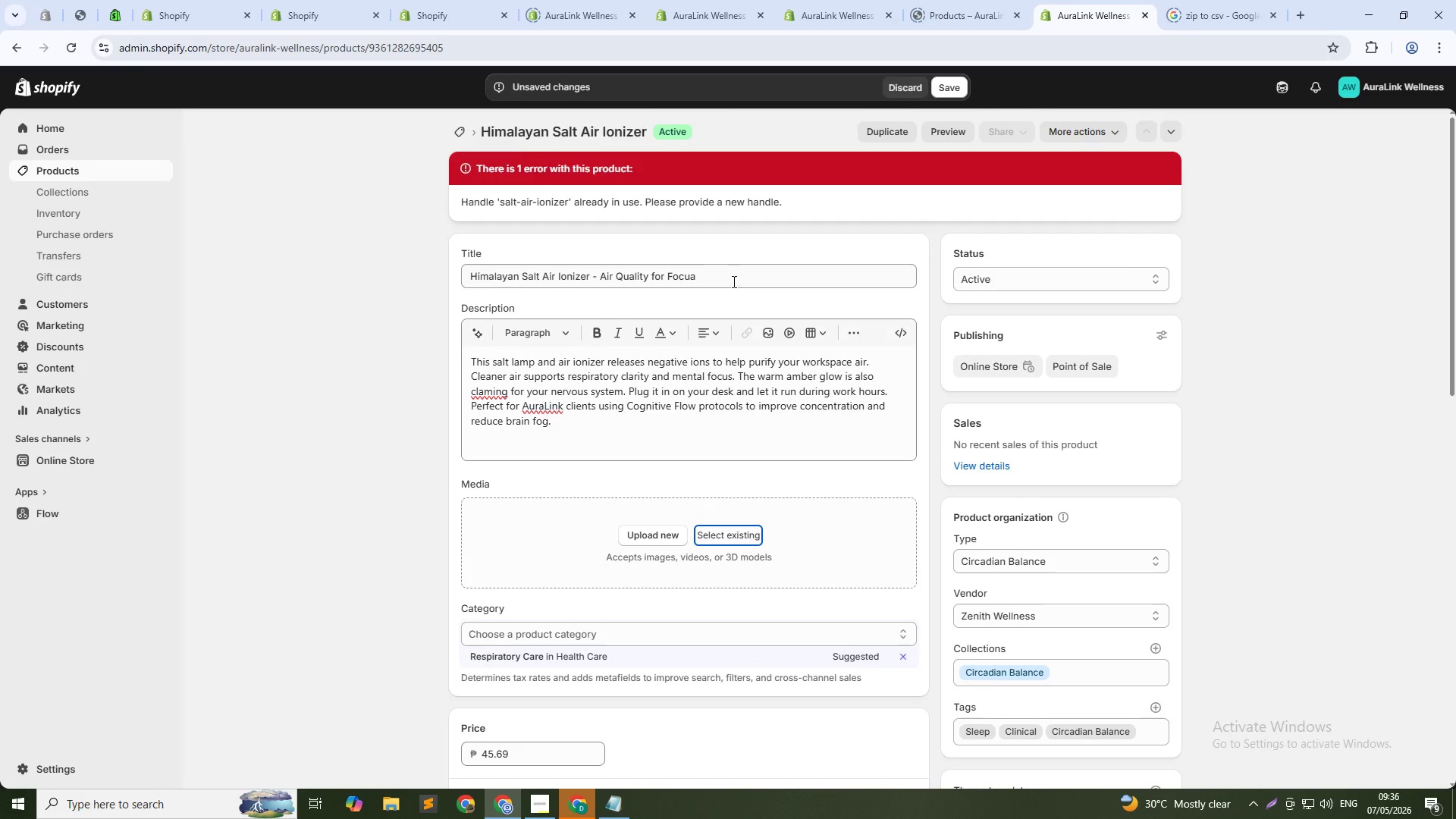 
scroll: coordinate [732, 290], scroll_direction: down, amount: 12.0
 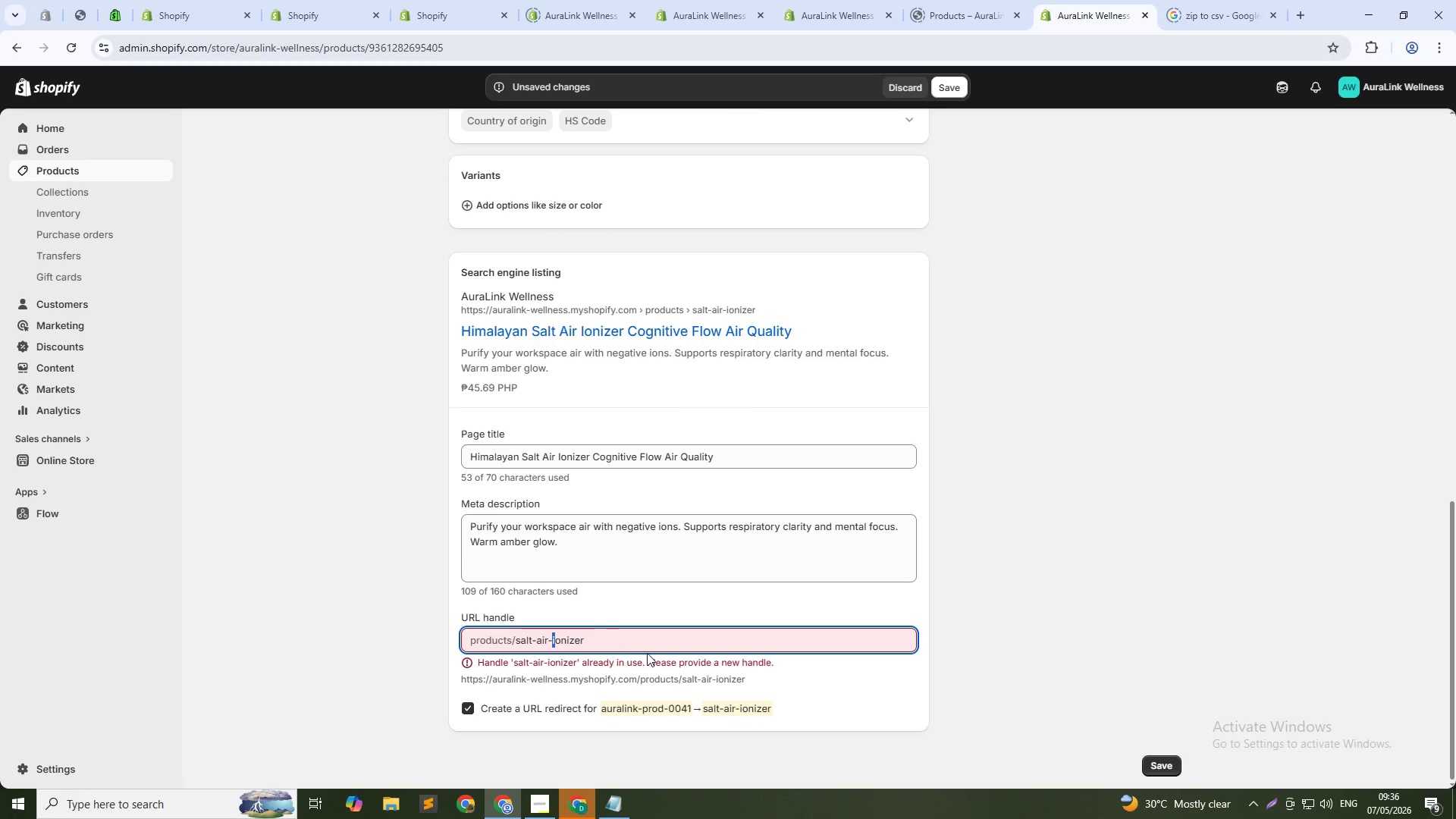 
left_click([634, 642])
 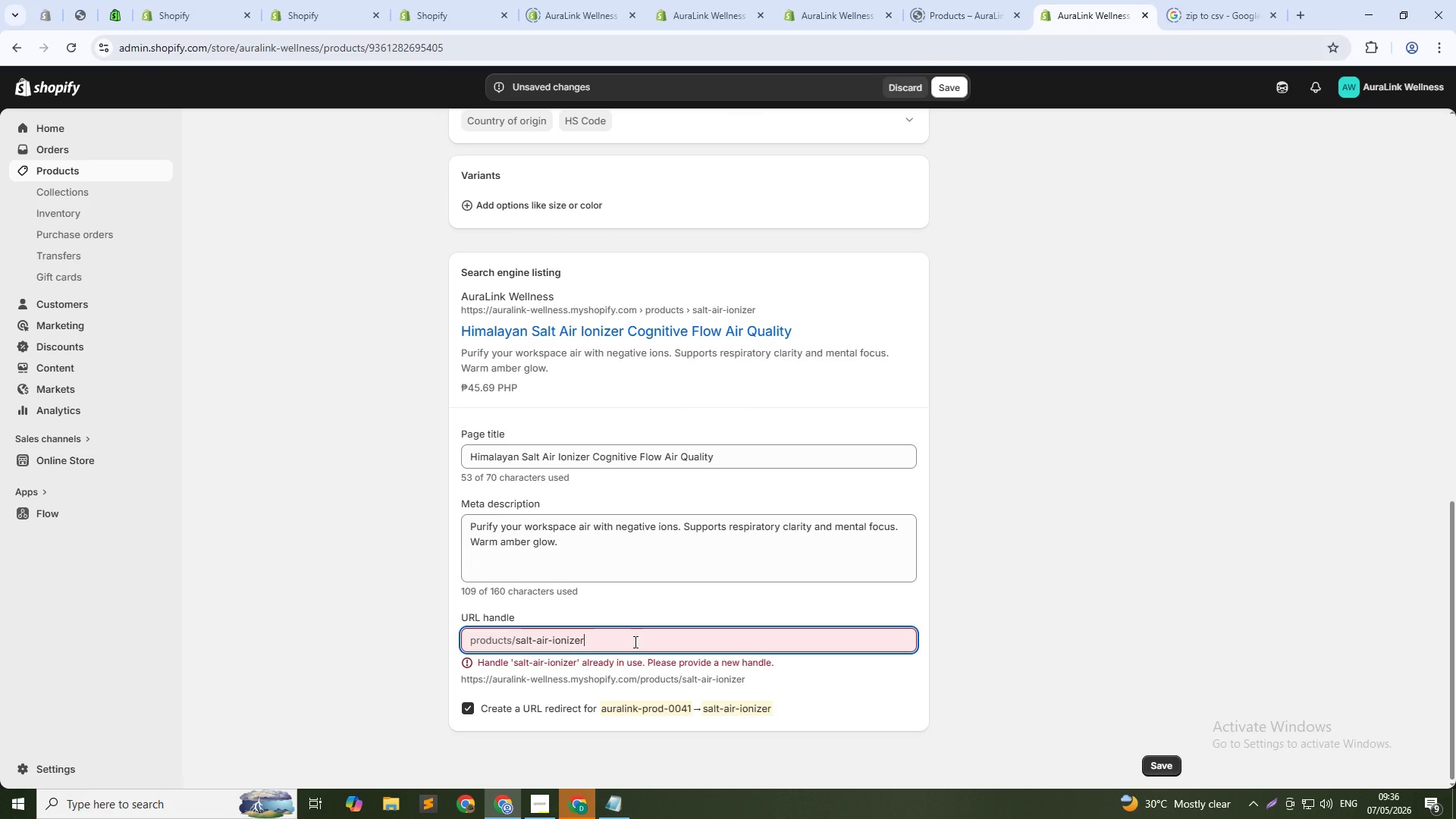 
left_click([634, 642])
 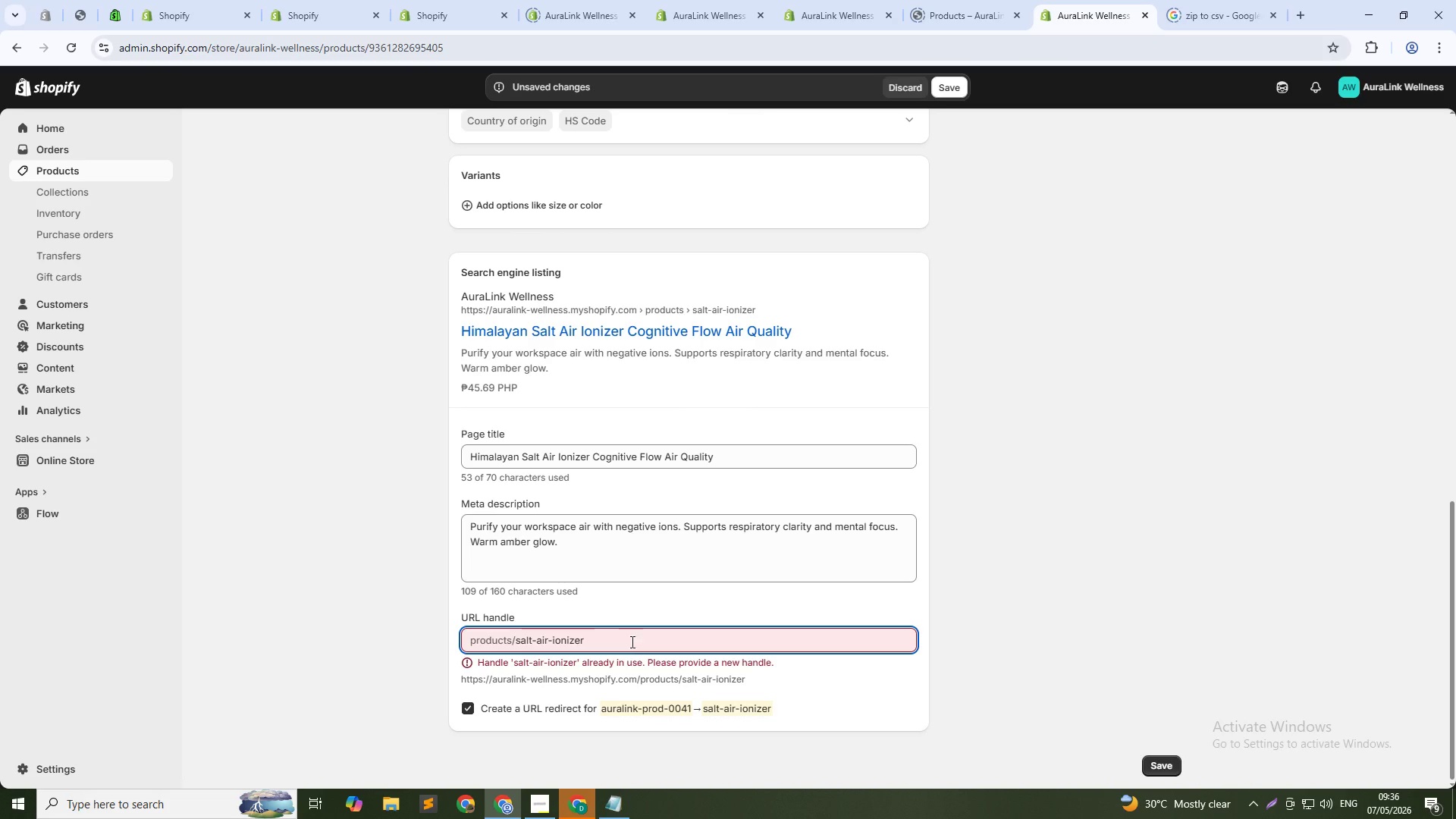 
key(2)
 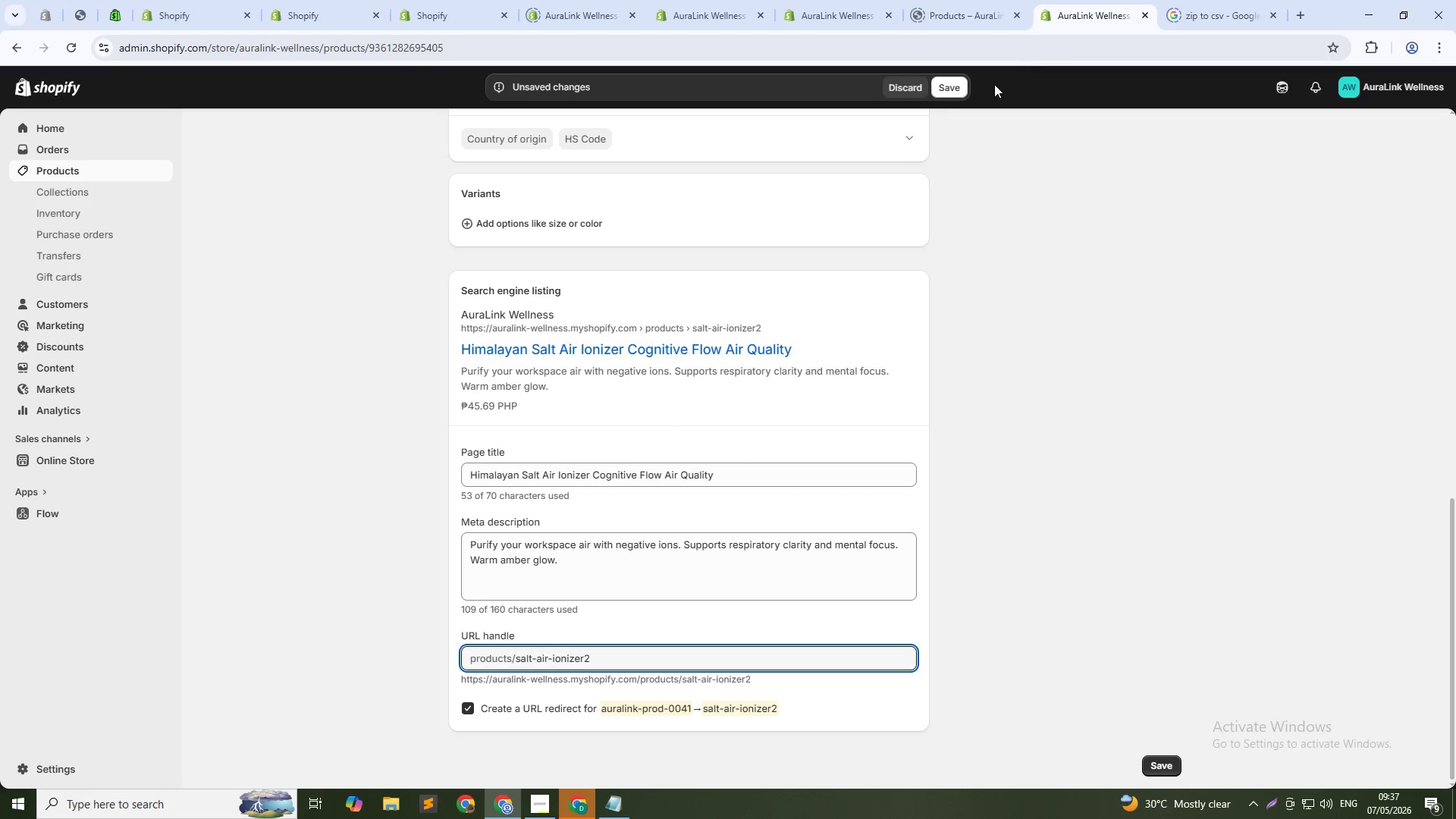 
scroll: coordinate [789, 281], scroll_direction: up, amount: 11.0
 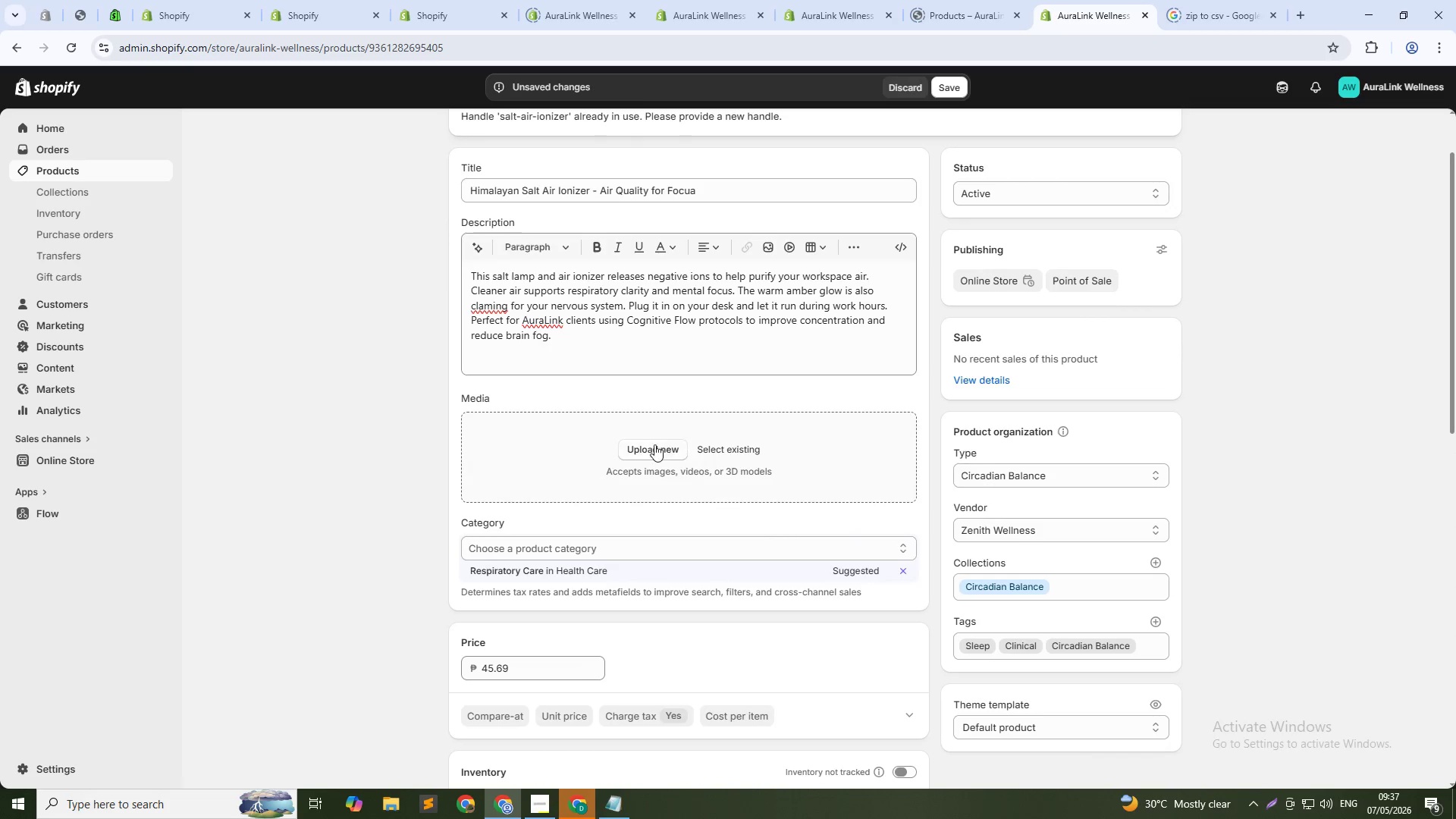 
left_click([653, 444])
 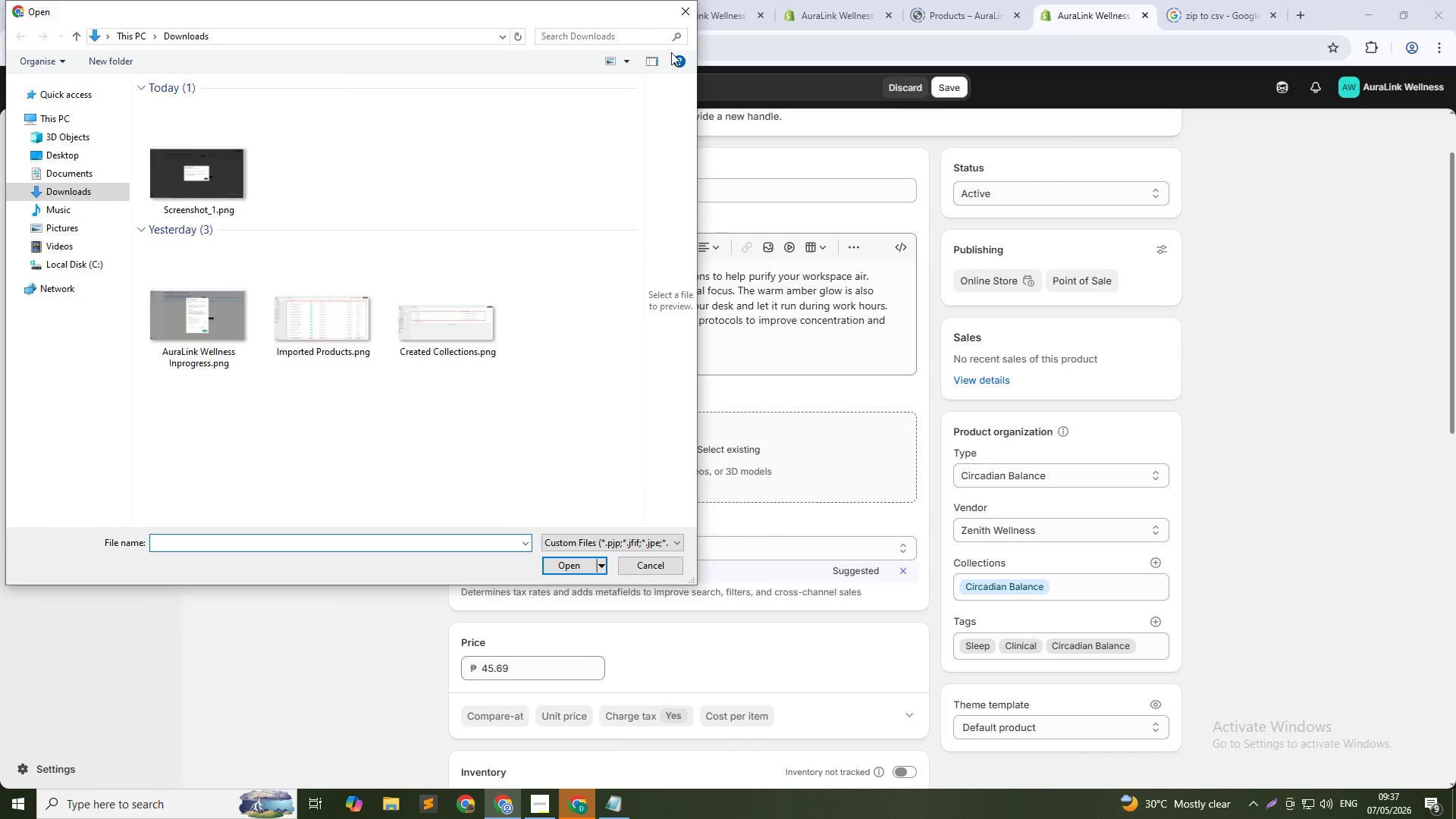 
left_click([692, 14])
 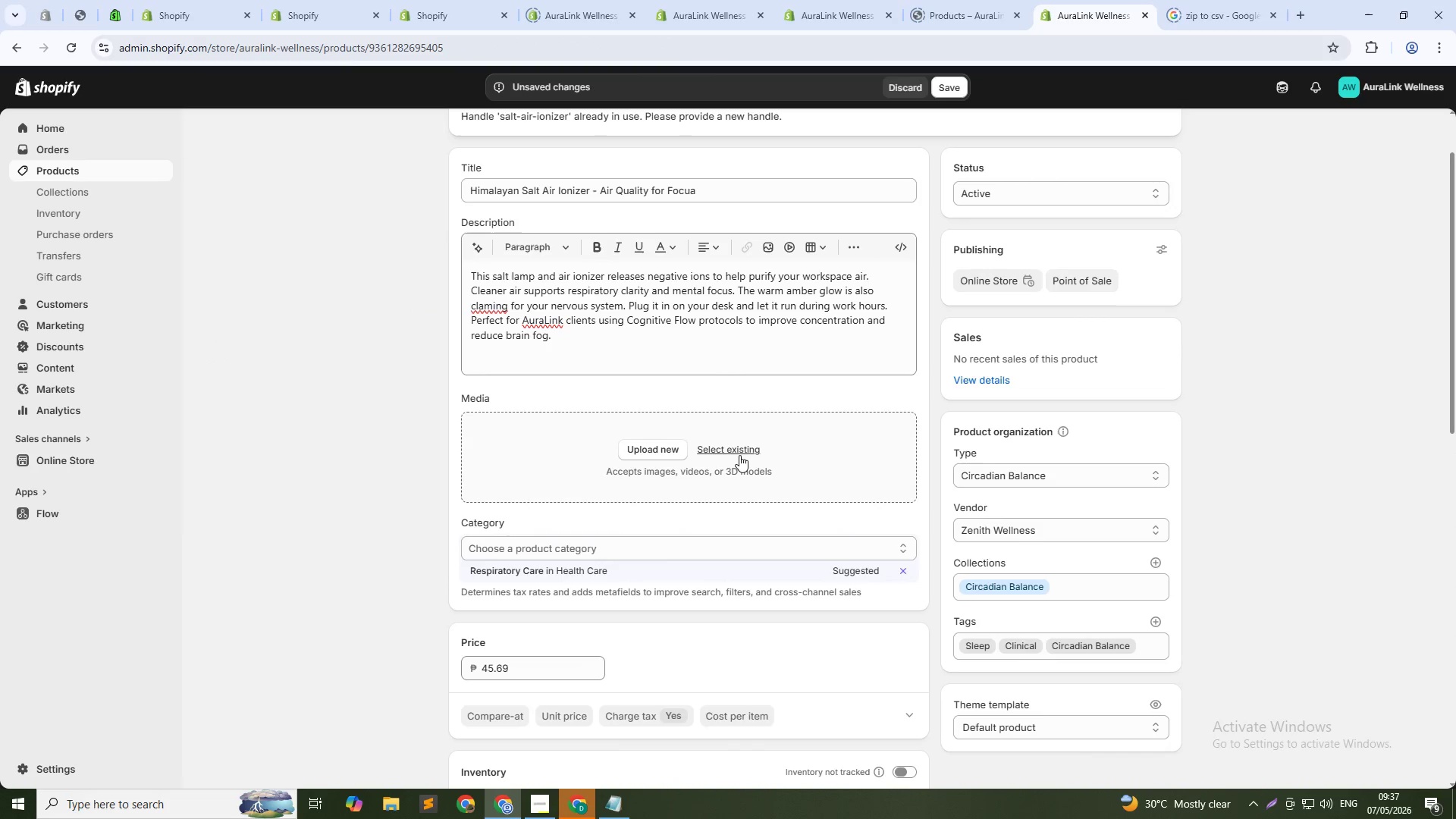 
left_click([739, 448])
 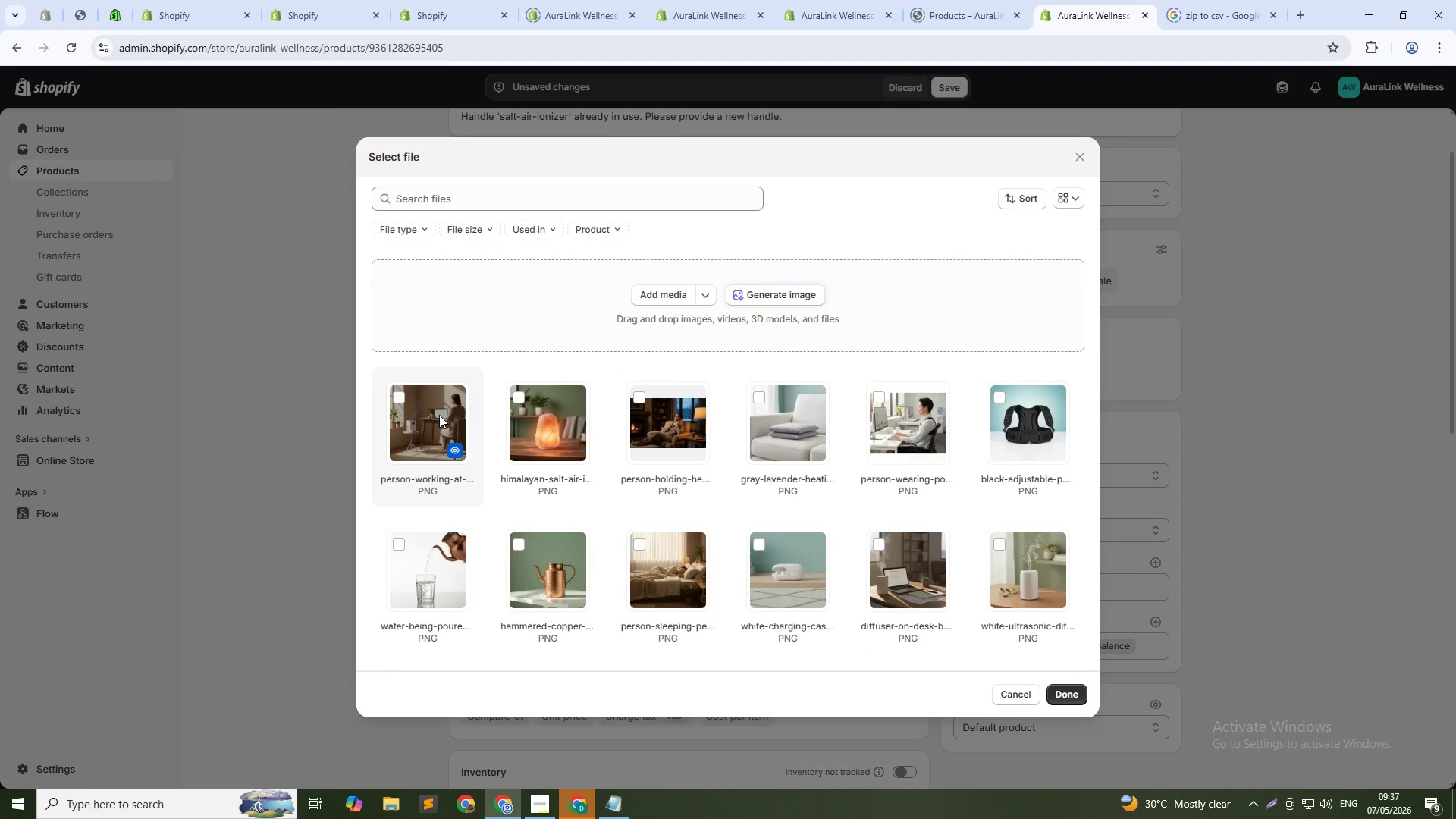 
left_click([531, 415])
 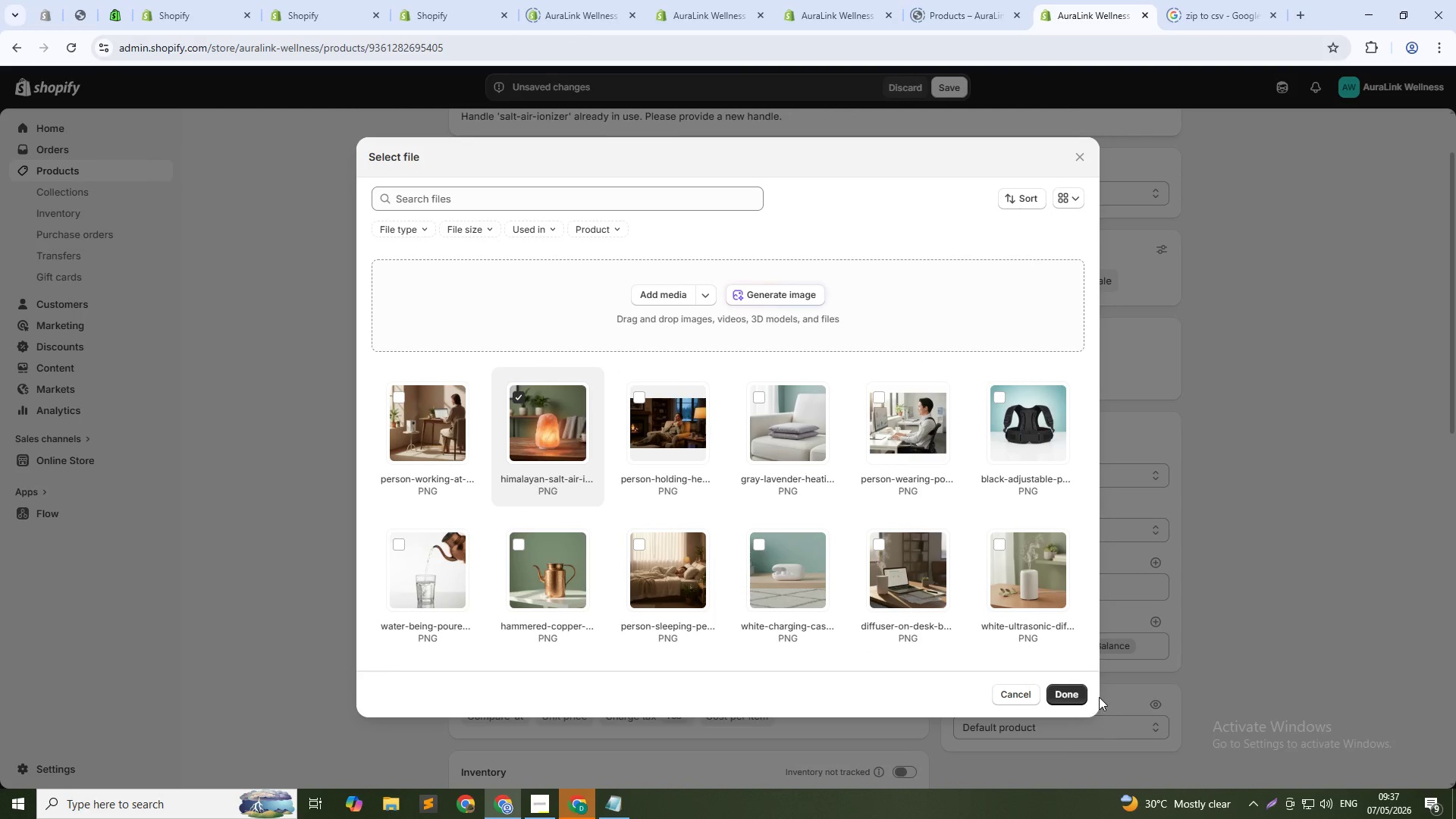 
left_click([1081, 692])
 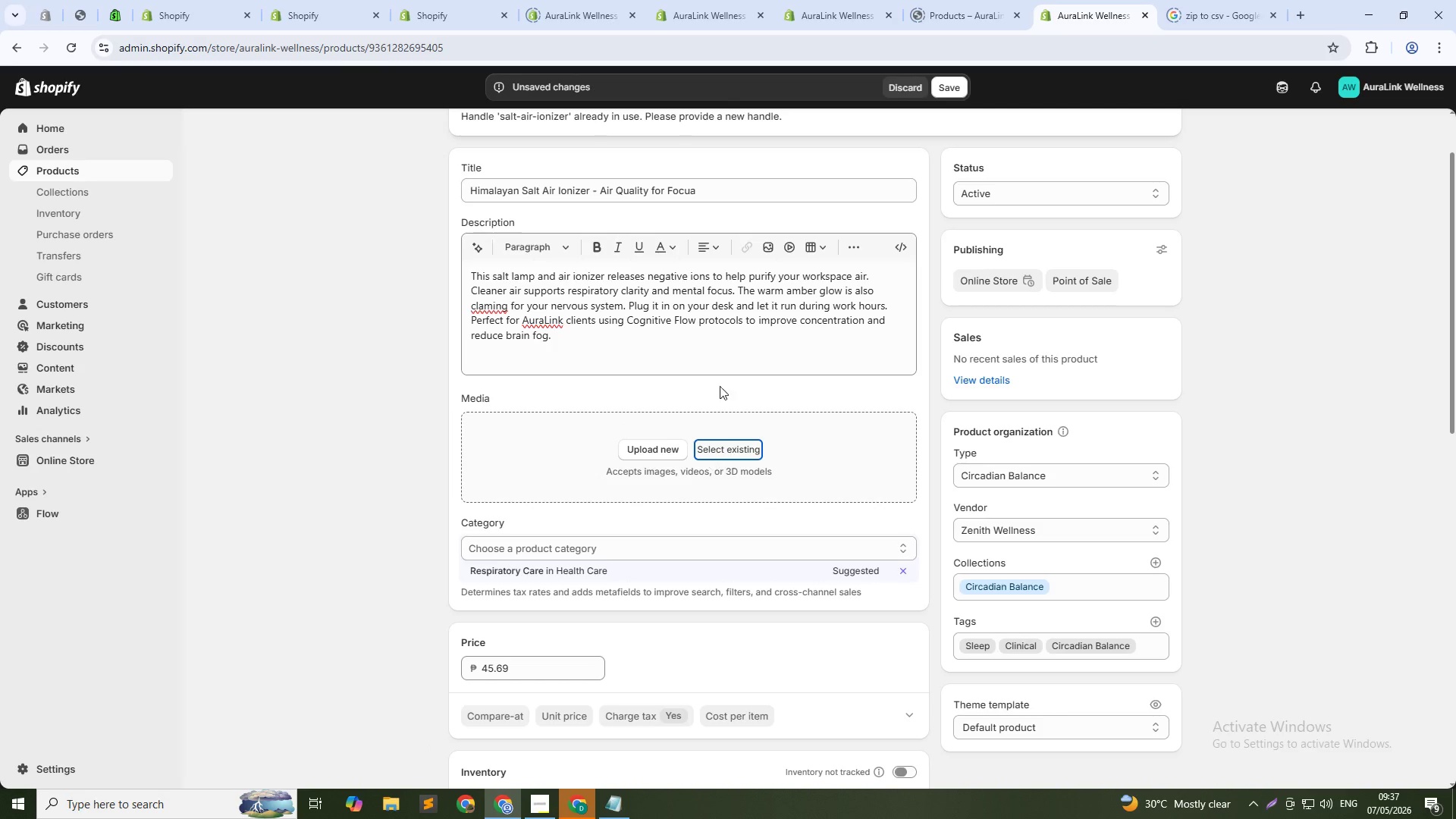 
left_click([940, 87])
 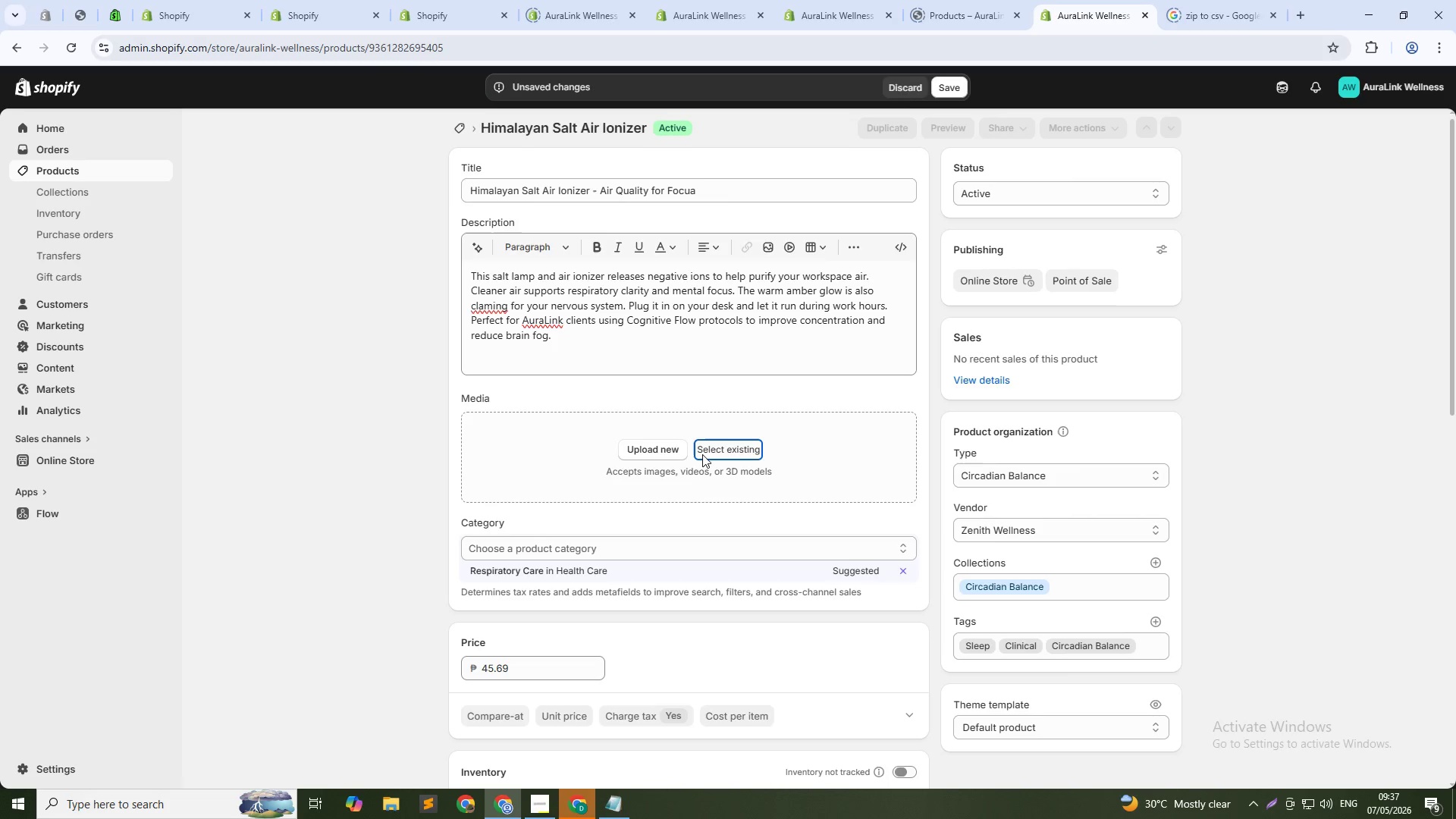 
scroll: coordinate [702, 454], scroll_direction: up, amount: 3.0
 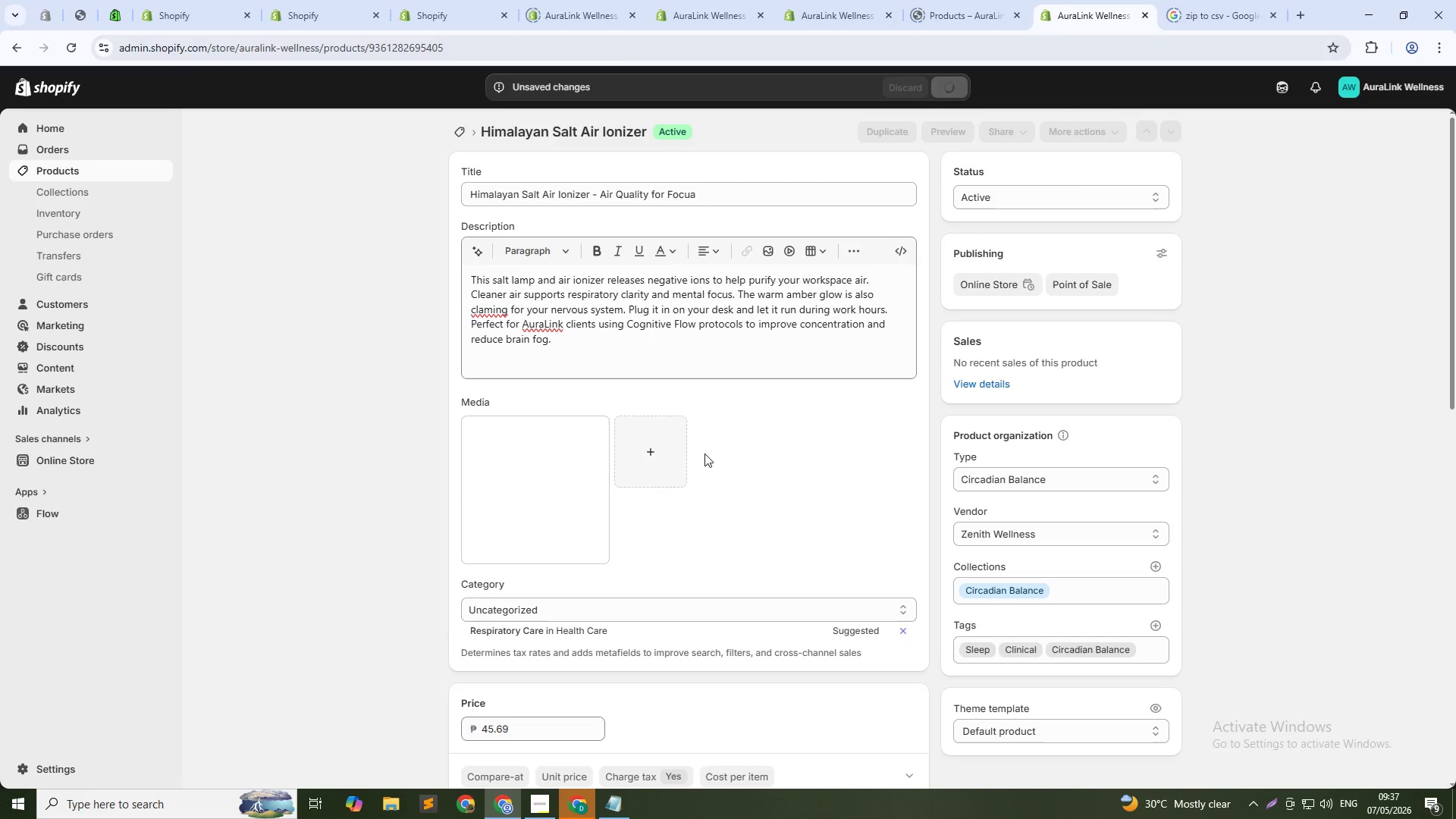 
left_click([647, 450])
 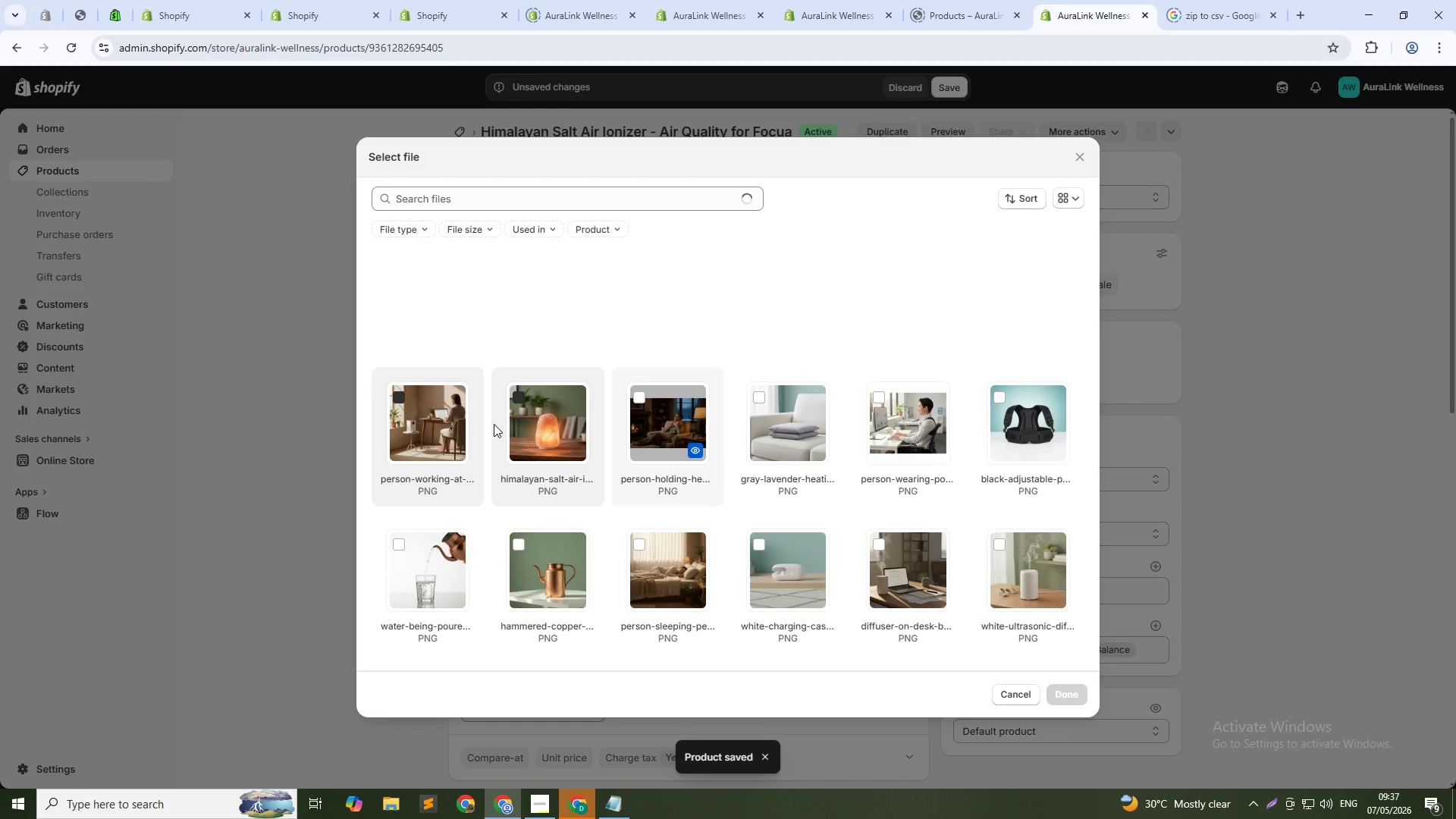 
left_click([333, 416])
 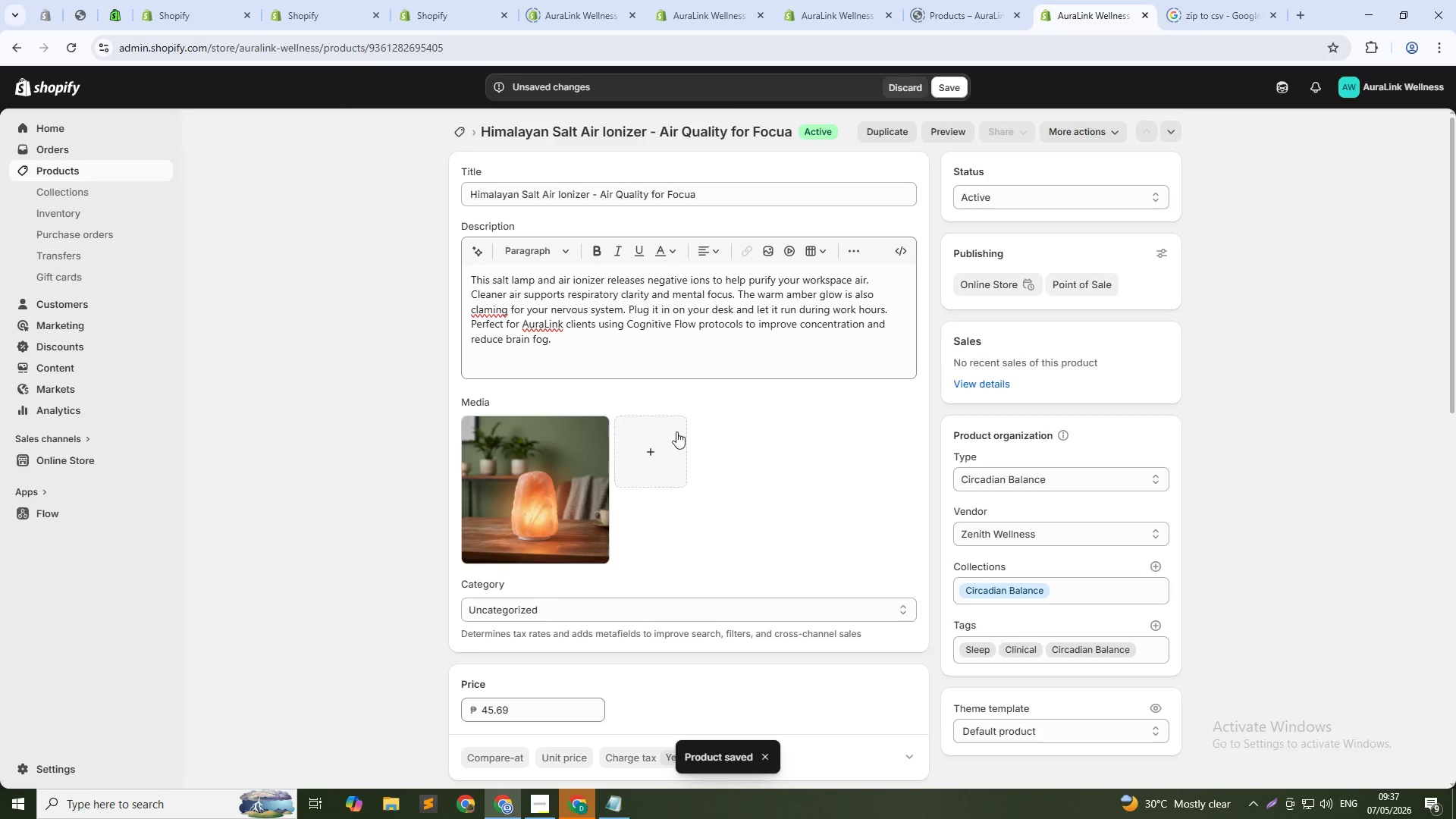 
left_click([676, 433])
 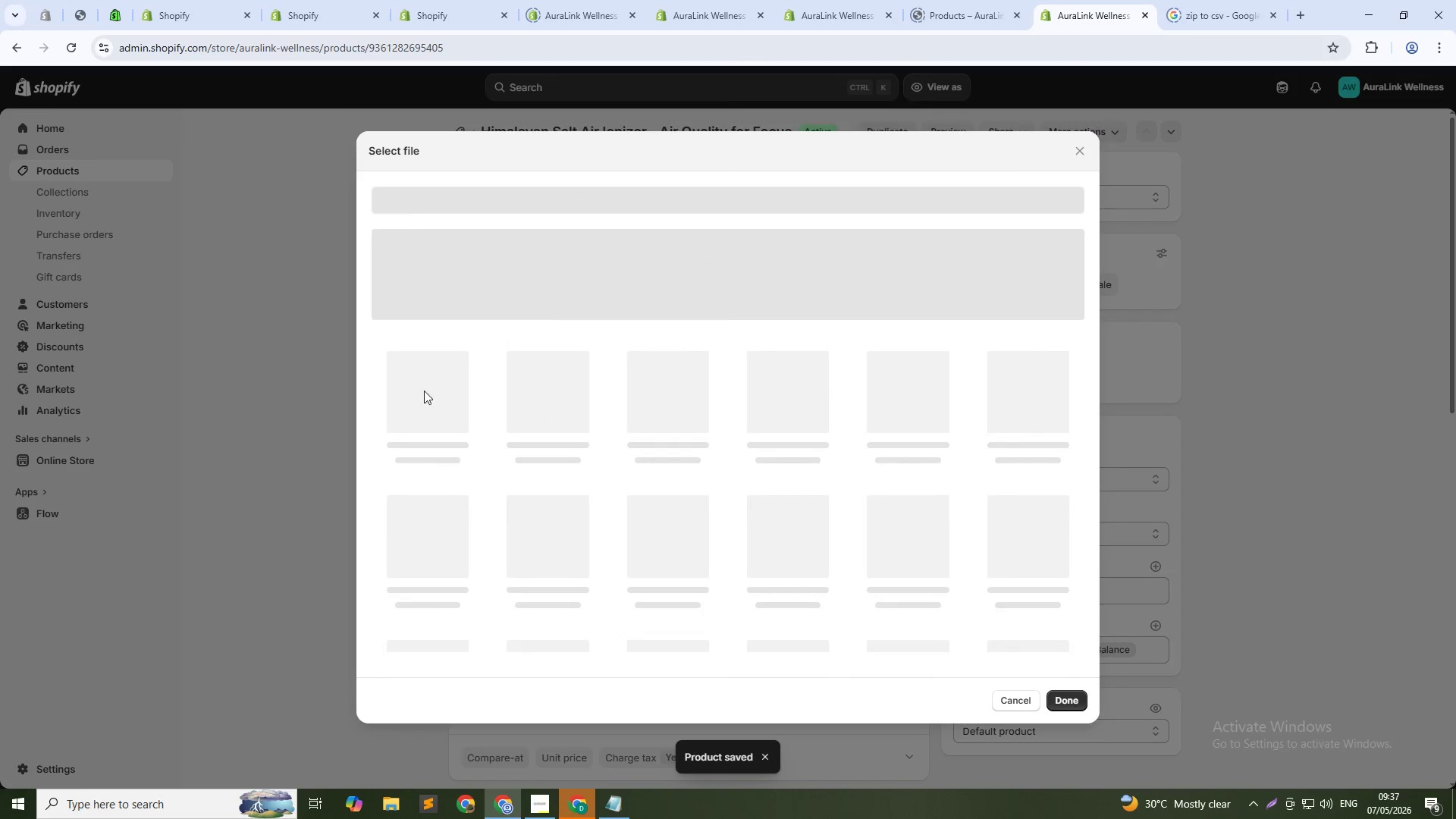 
left_click([424, 391])
 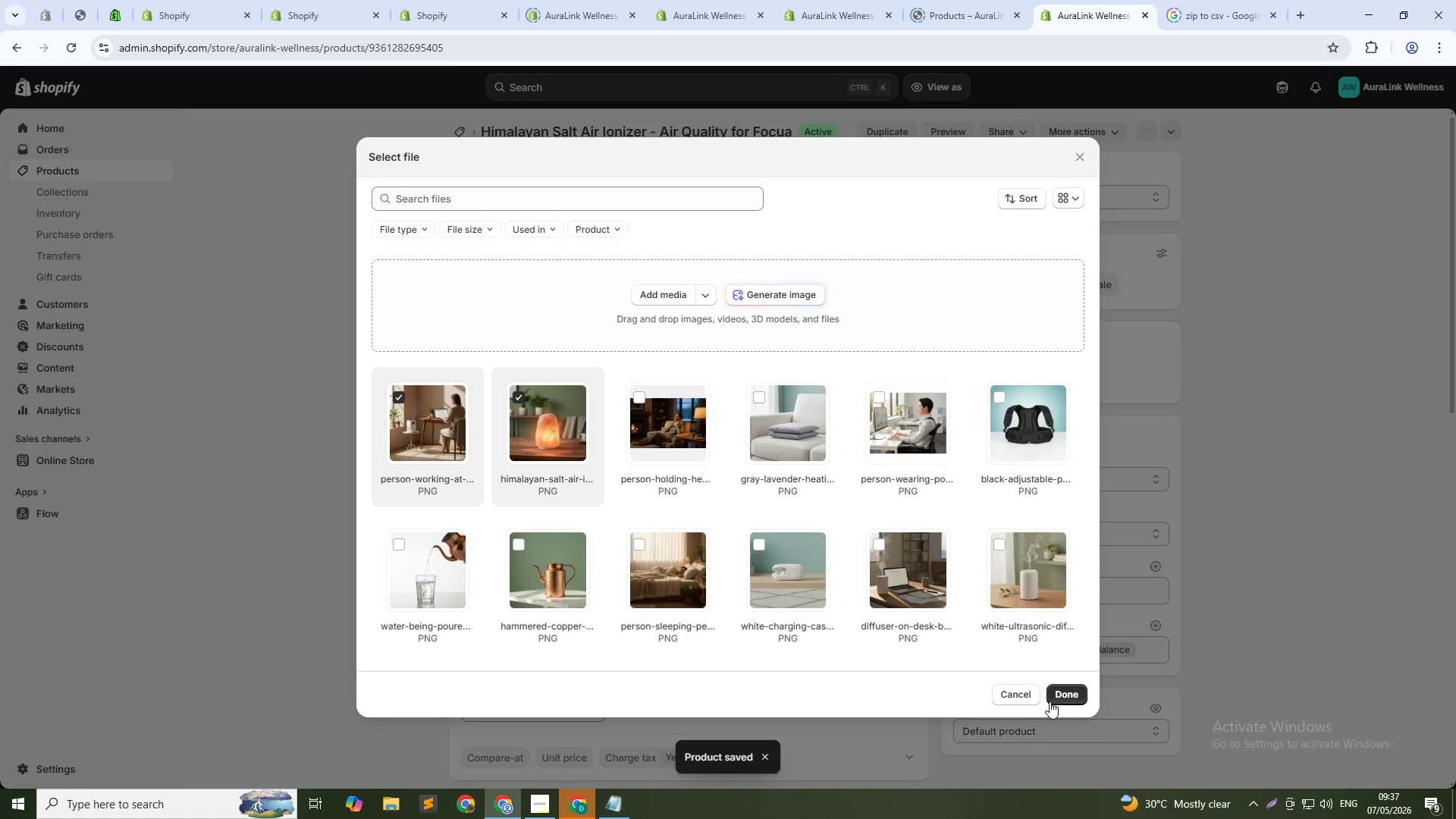 
left_click([1056, 696])
 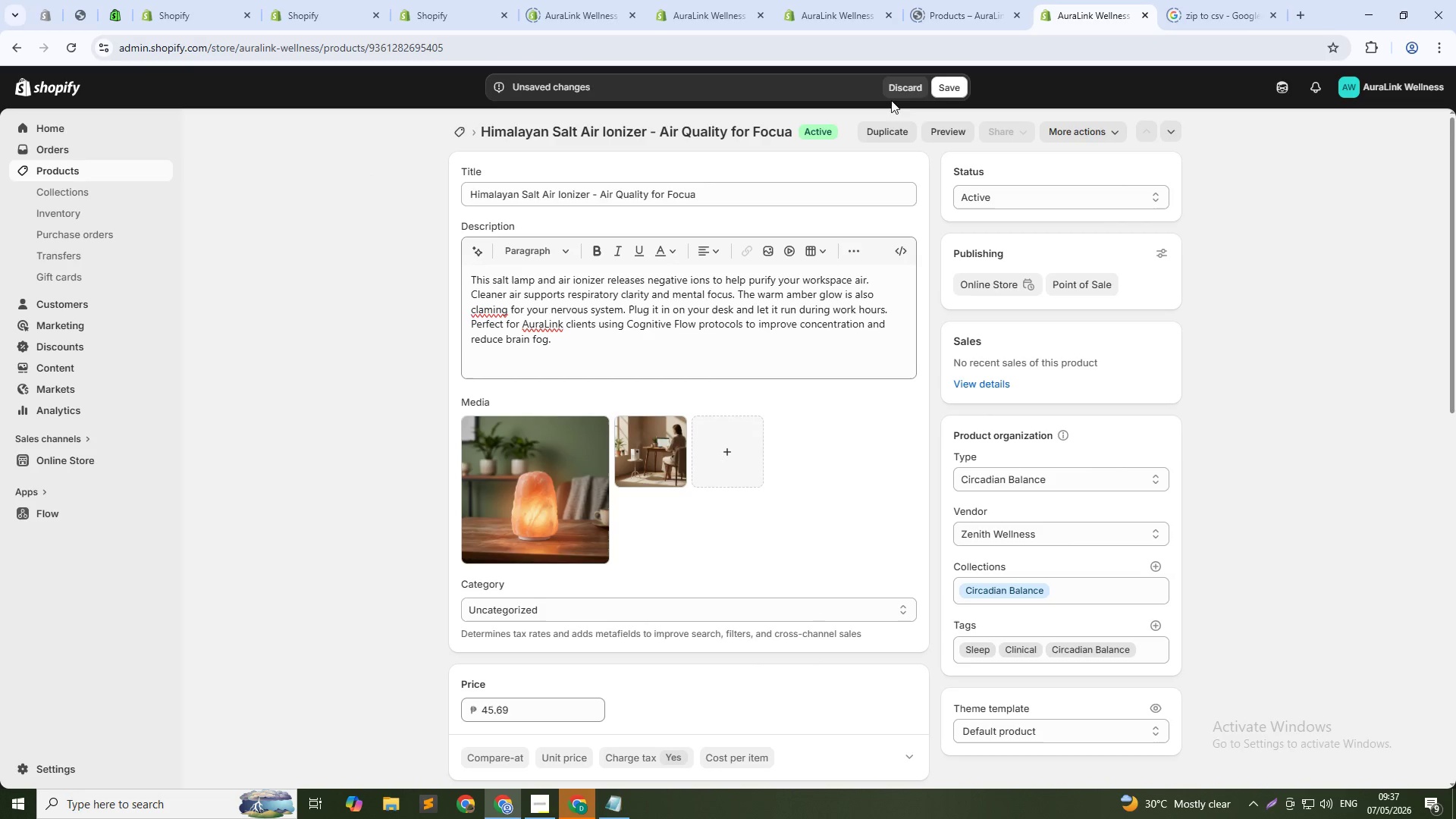 
left_click([934, 88])
 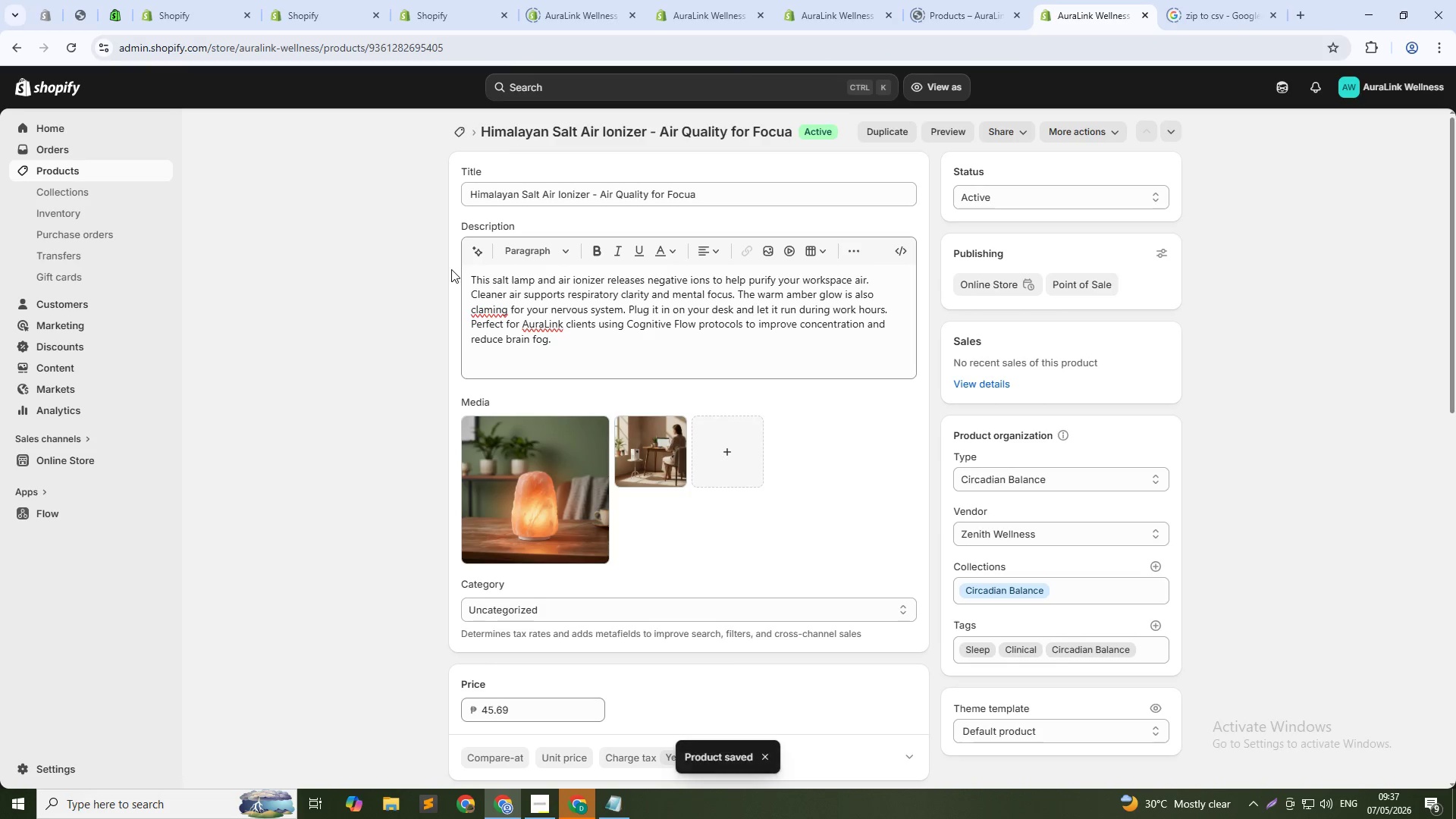 
left_click([101, 173])
 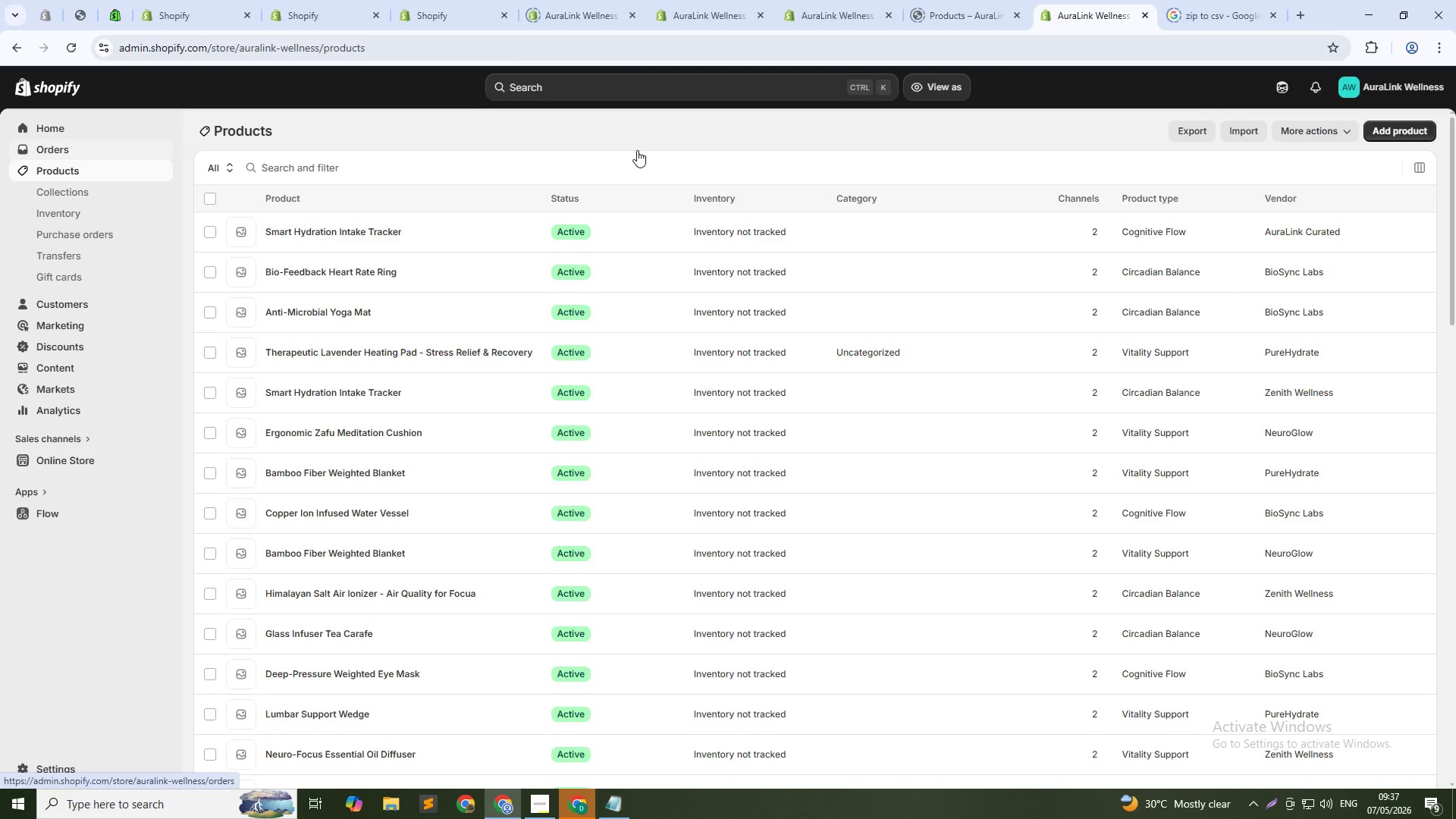 
left_click([331, 162])
 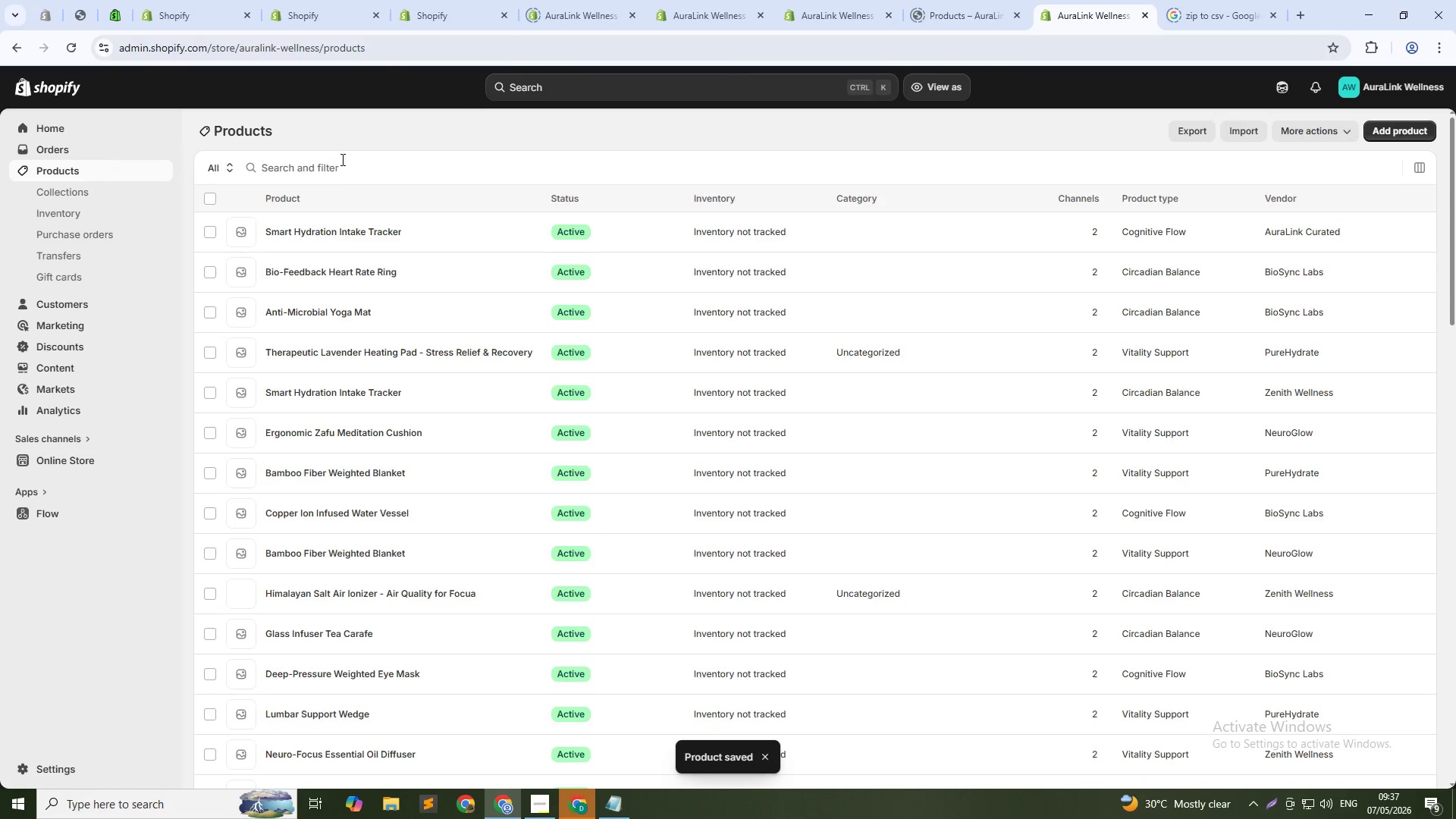 
mouse_move([379, 160])
 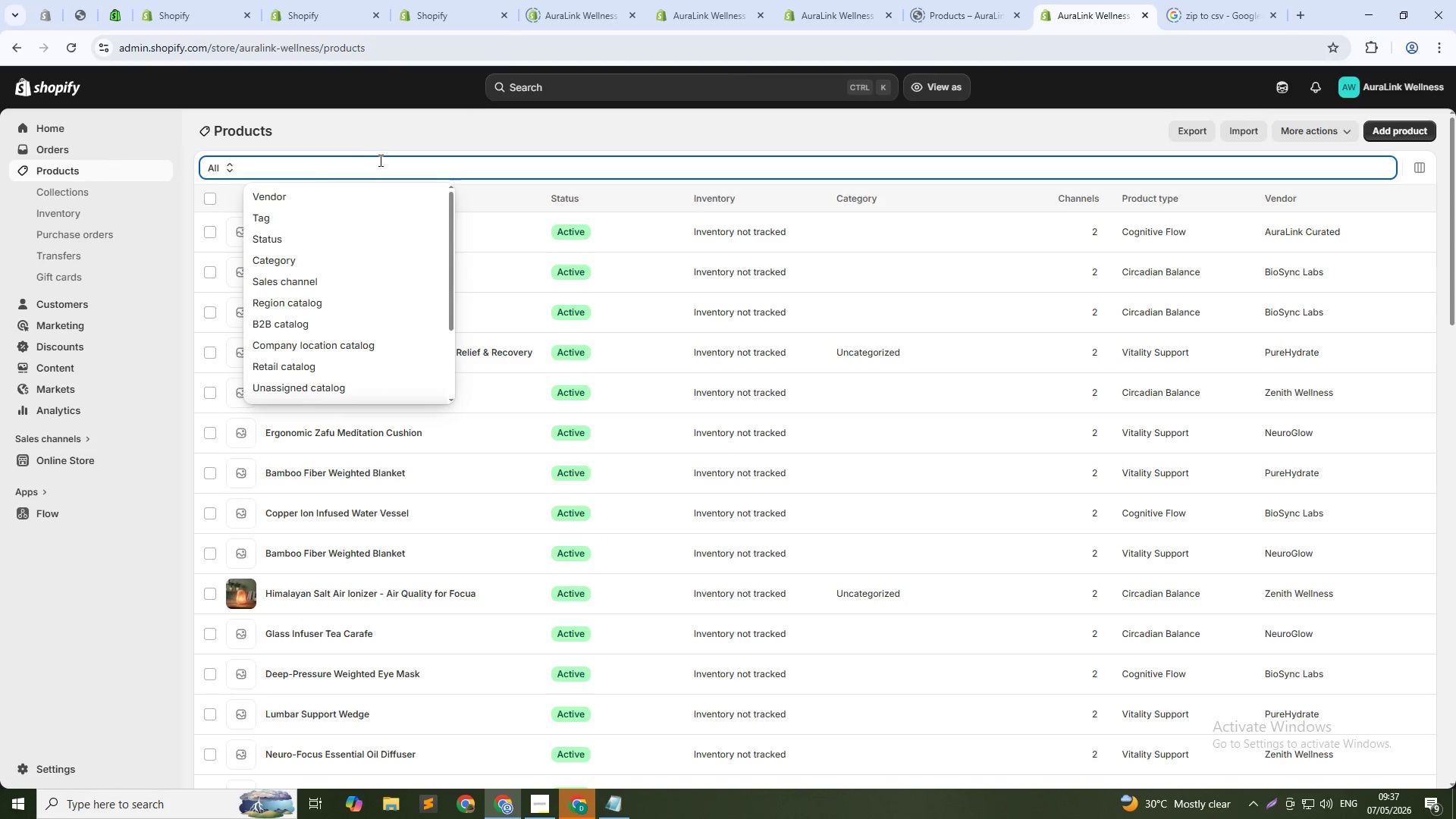 
left_click([379, 160])
 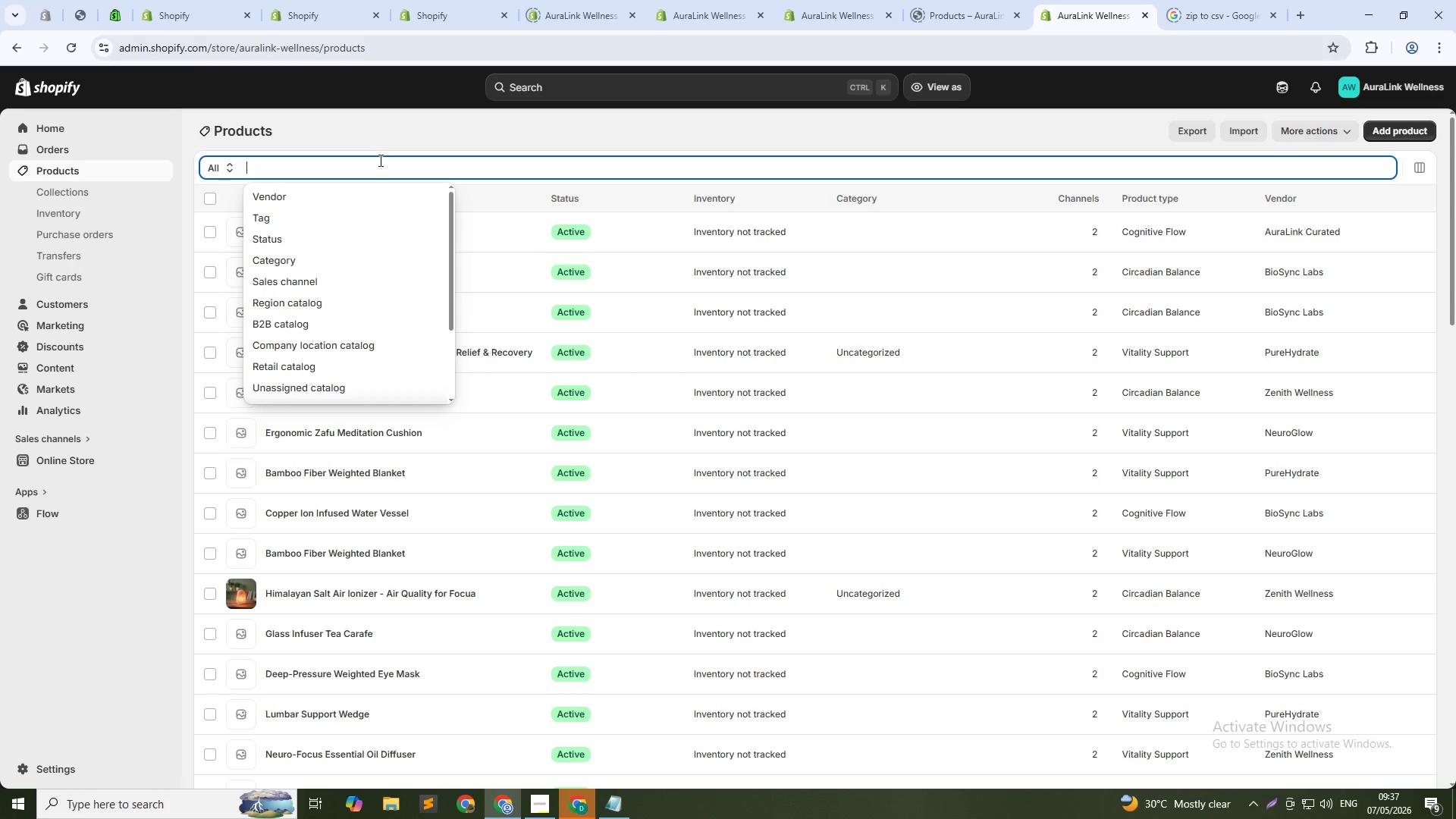 
type(Breath)
 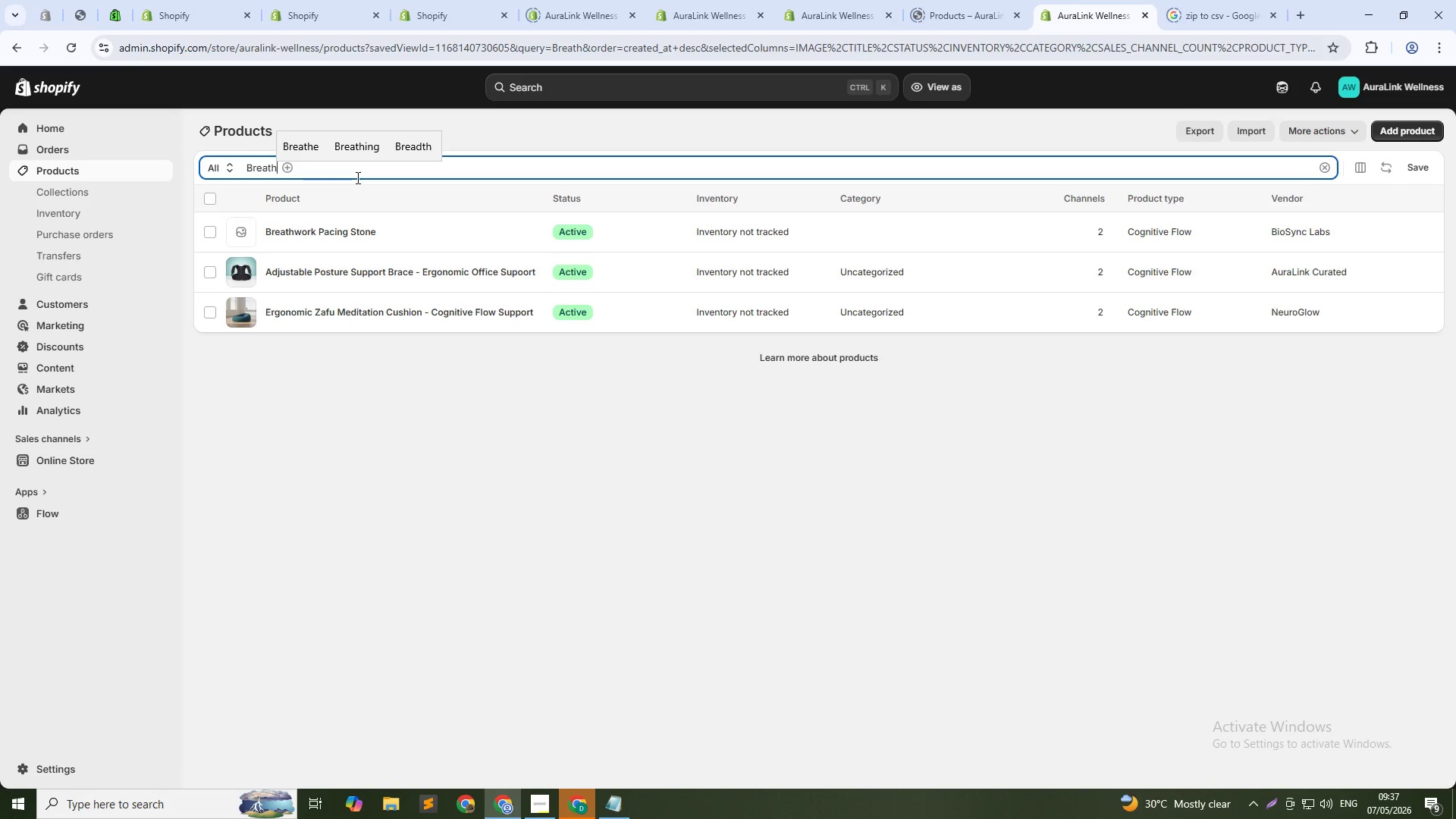 
left_click([327, 232])
 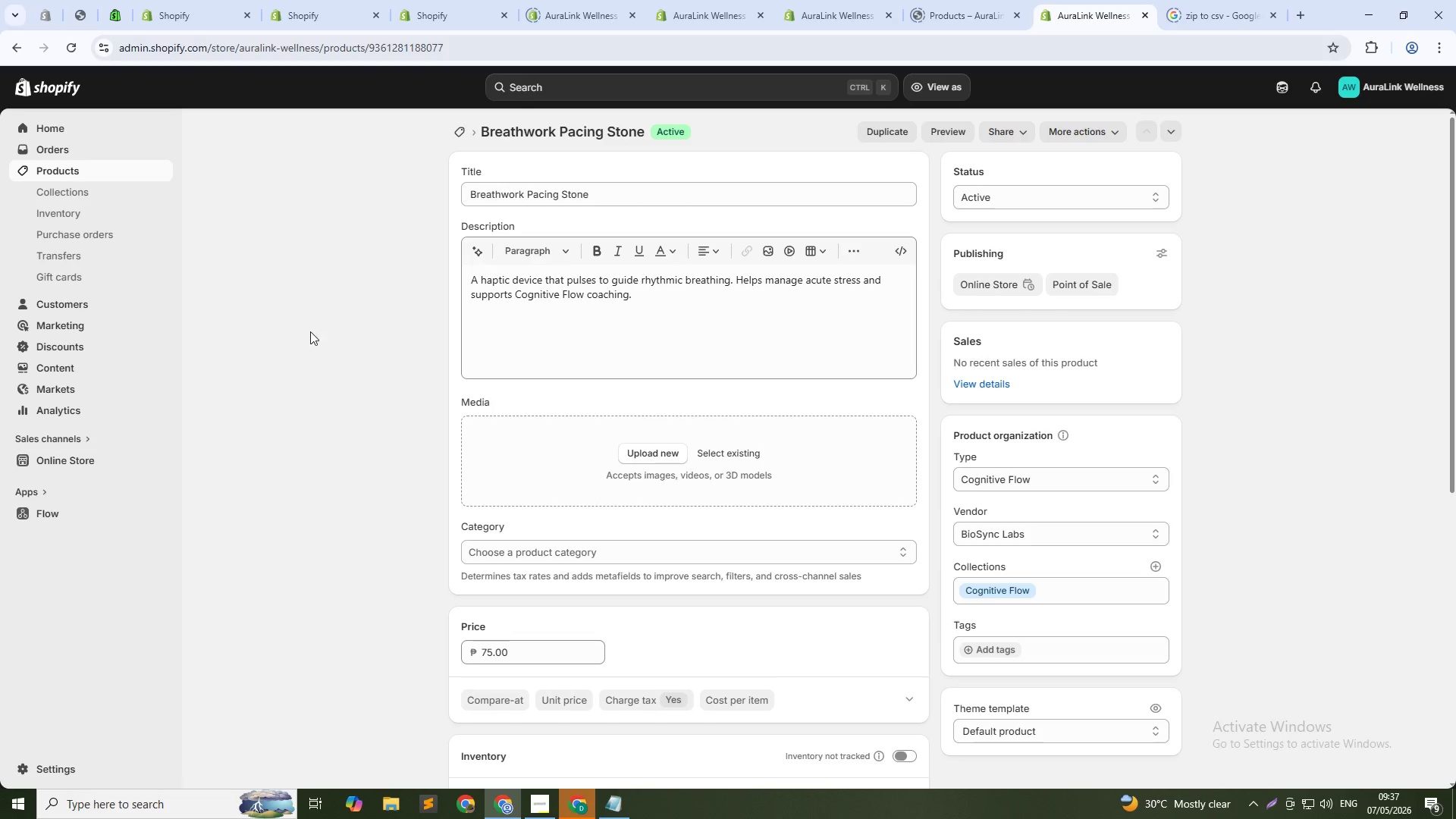 
left_click([632, 196])
 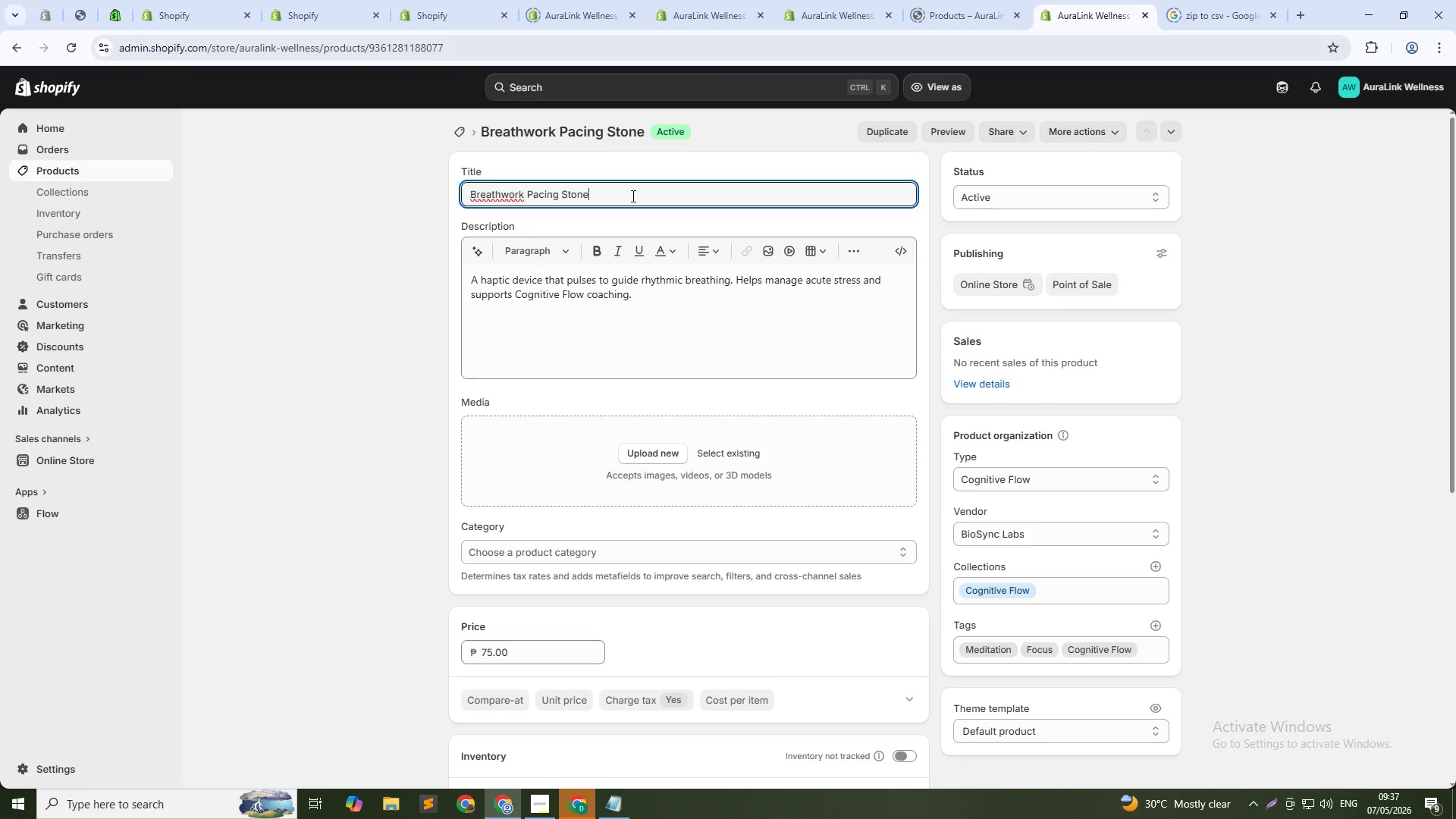 
type( - Haptic Stress Management )
 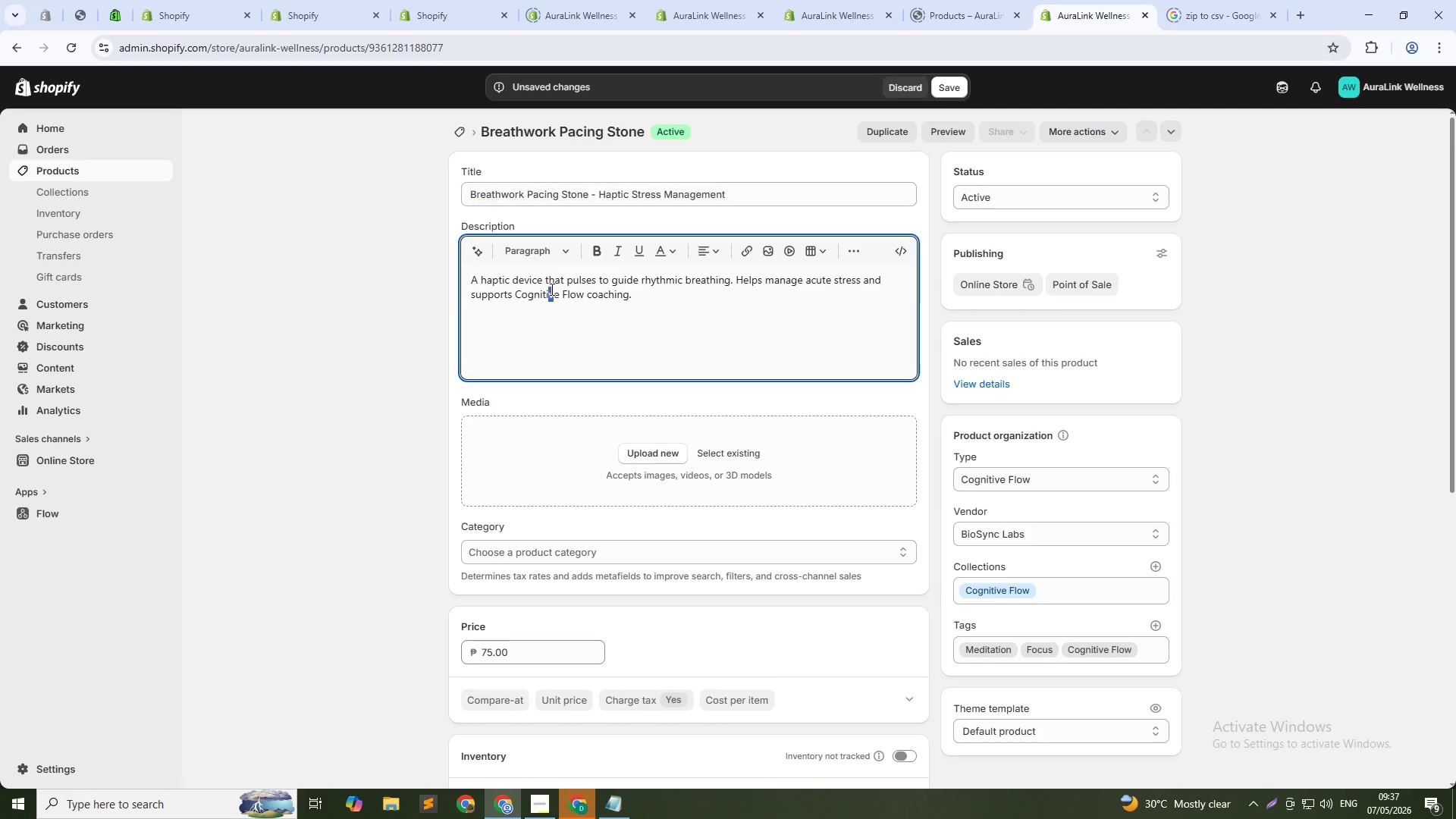 
key(Control+ControlLeft)
 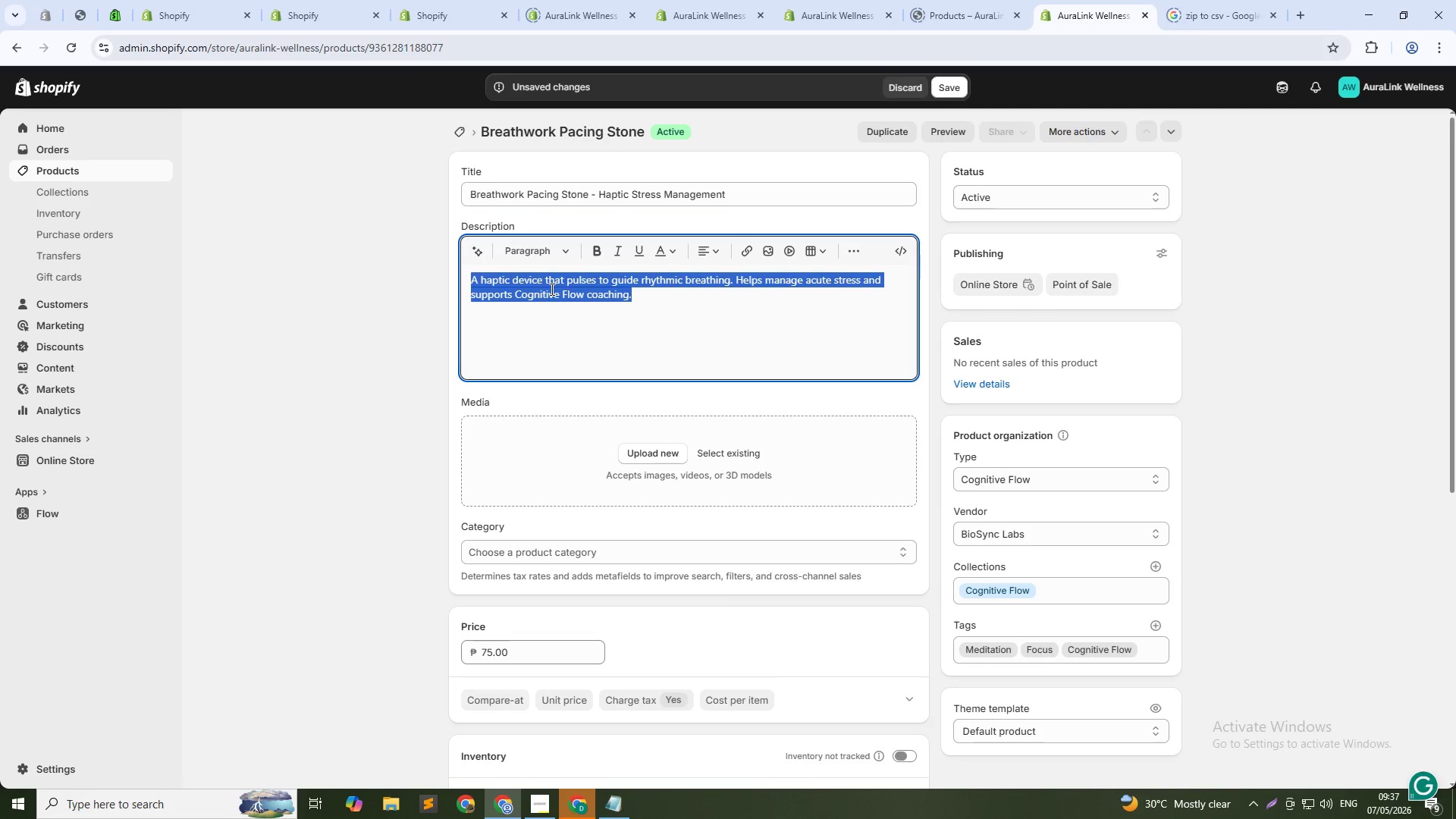 
key(Control+A)
 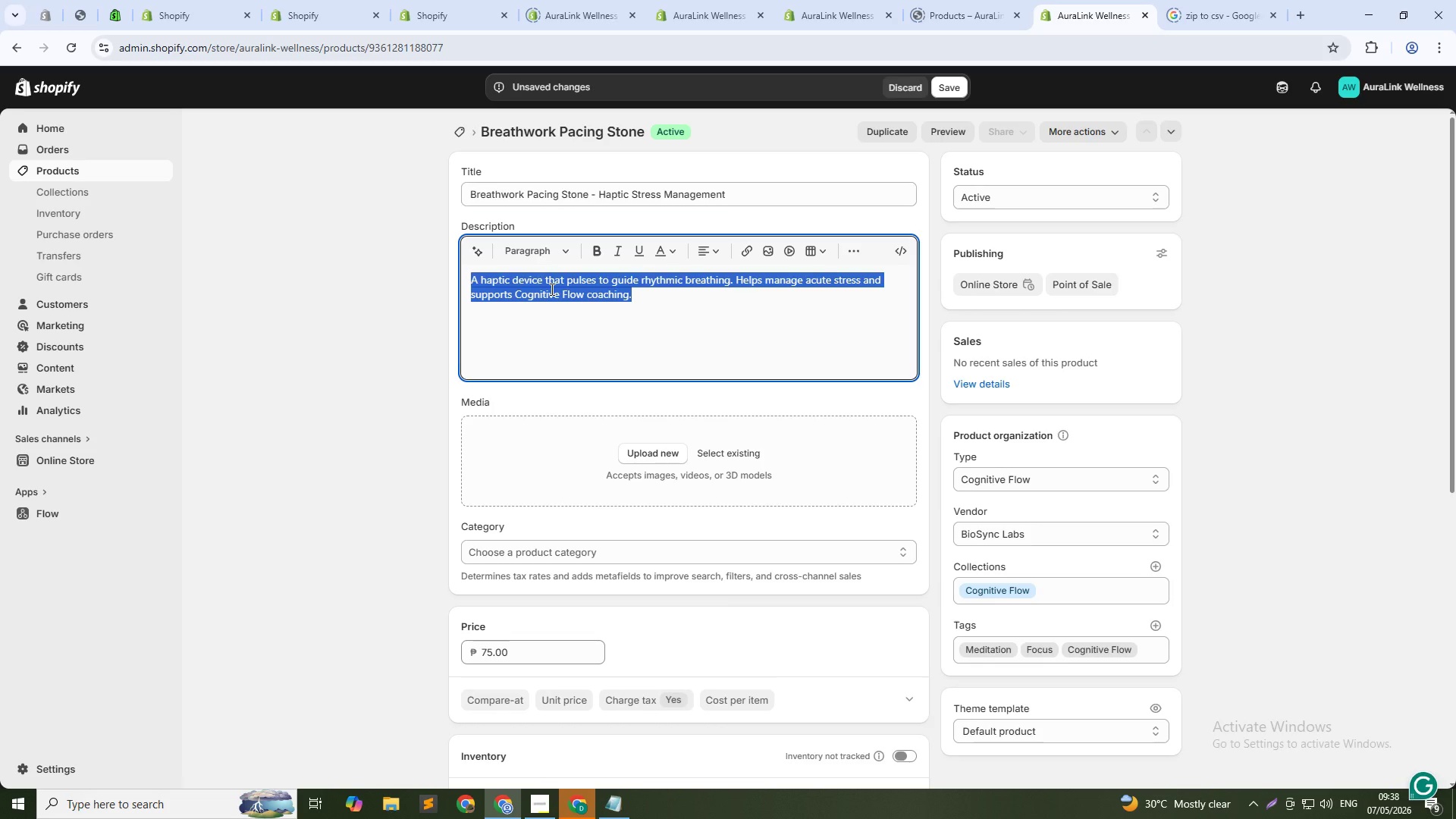 
hold_key(key=CapsLock, duration=0.39)
 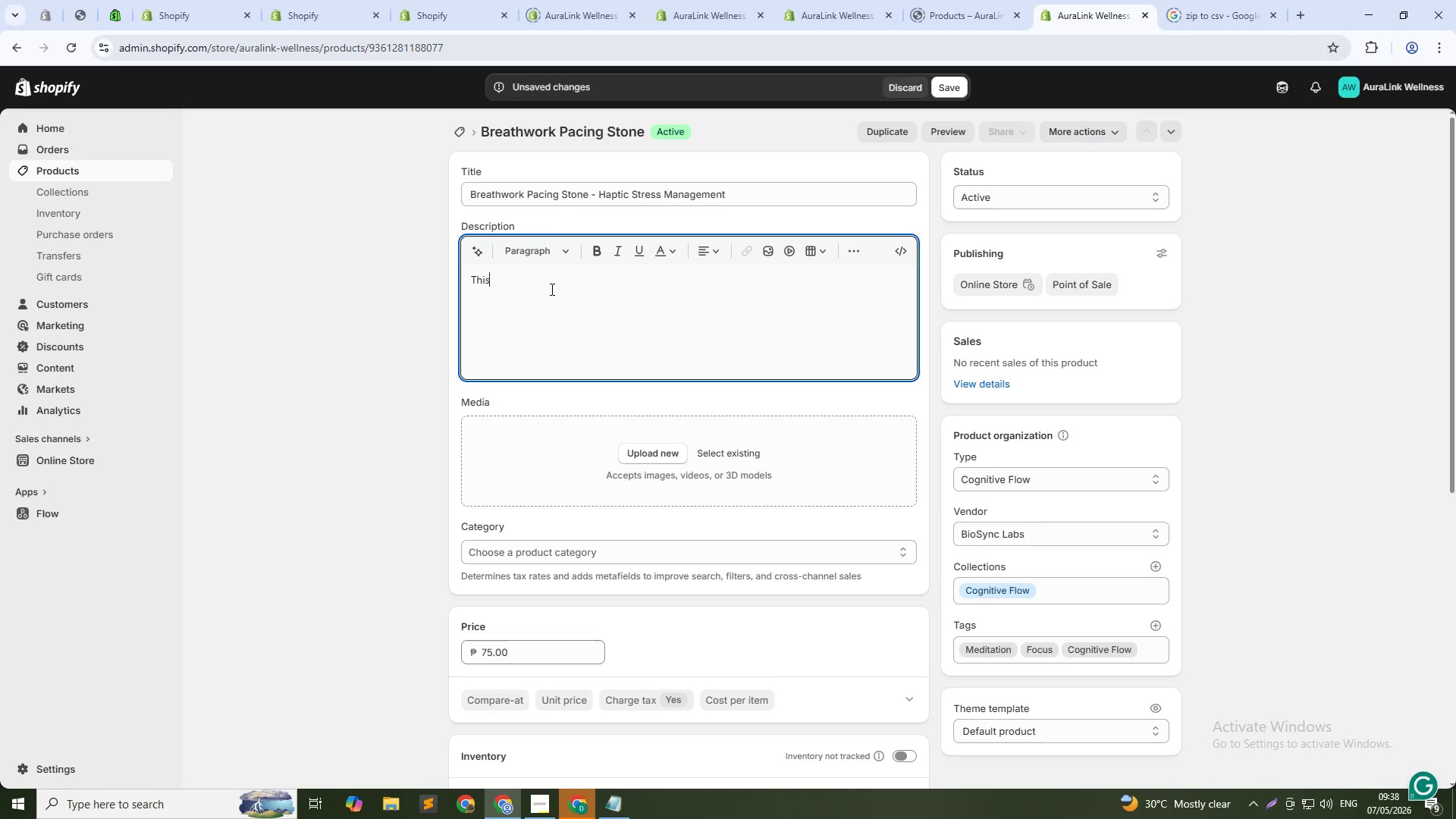 
type(This small haptic device puless gently to guide your breathing ry)
key(Backspace)
type(hythm. Use it for 5-10 minutes whenever you fee )
key(Backspace)
type(l stre)
 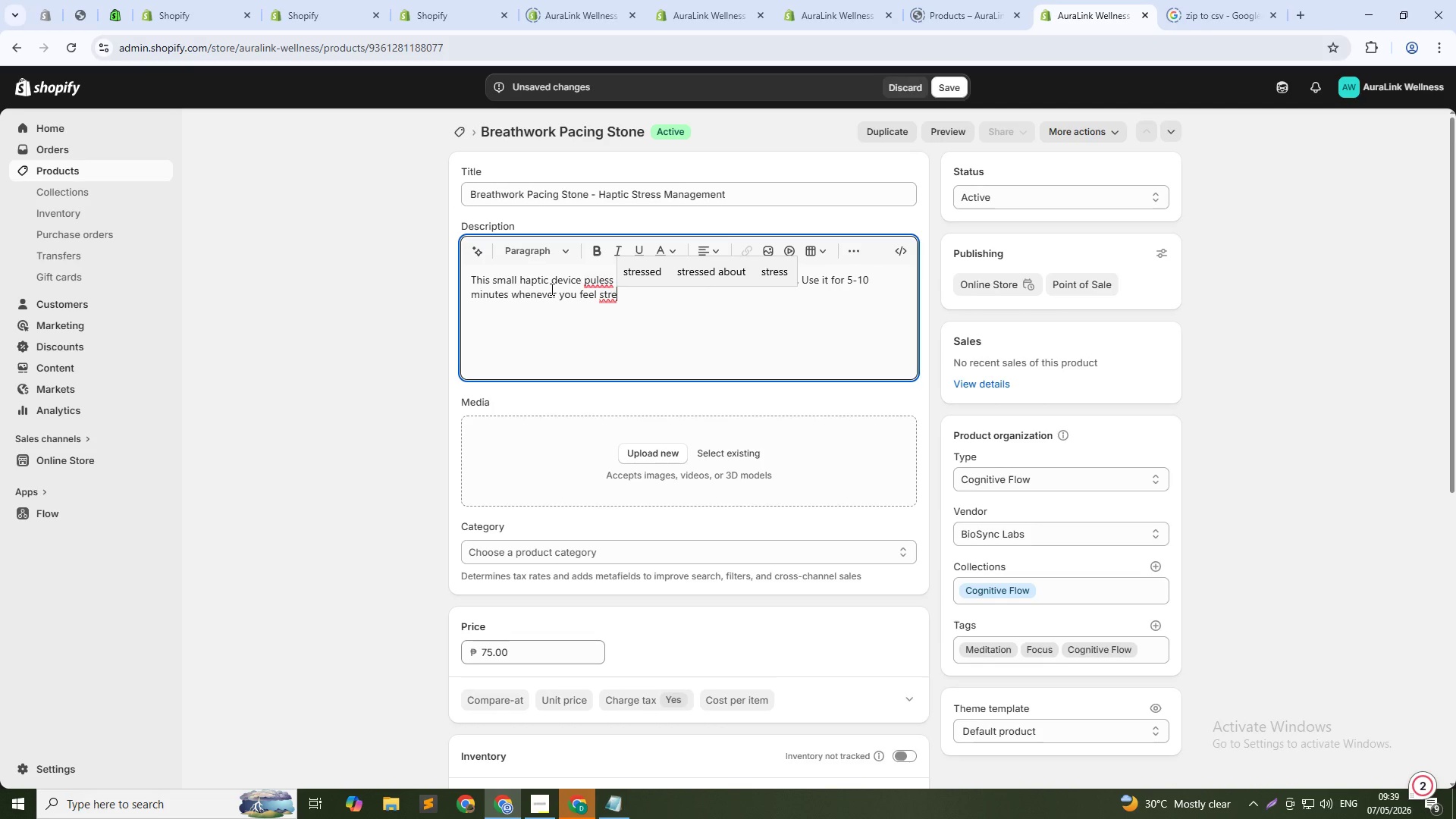 
left_click([638, 279])
 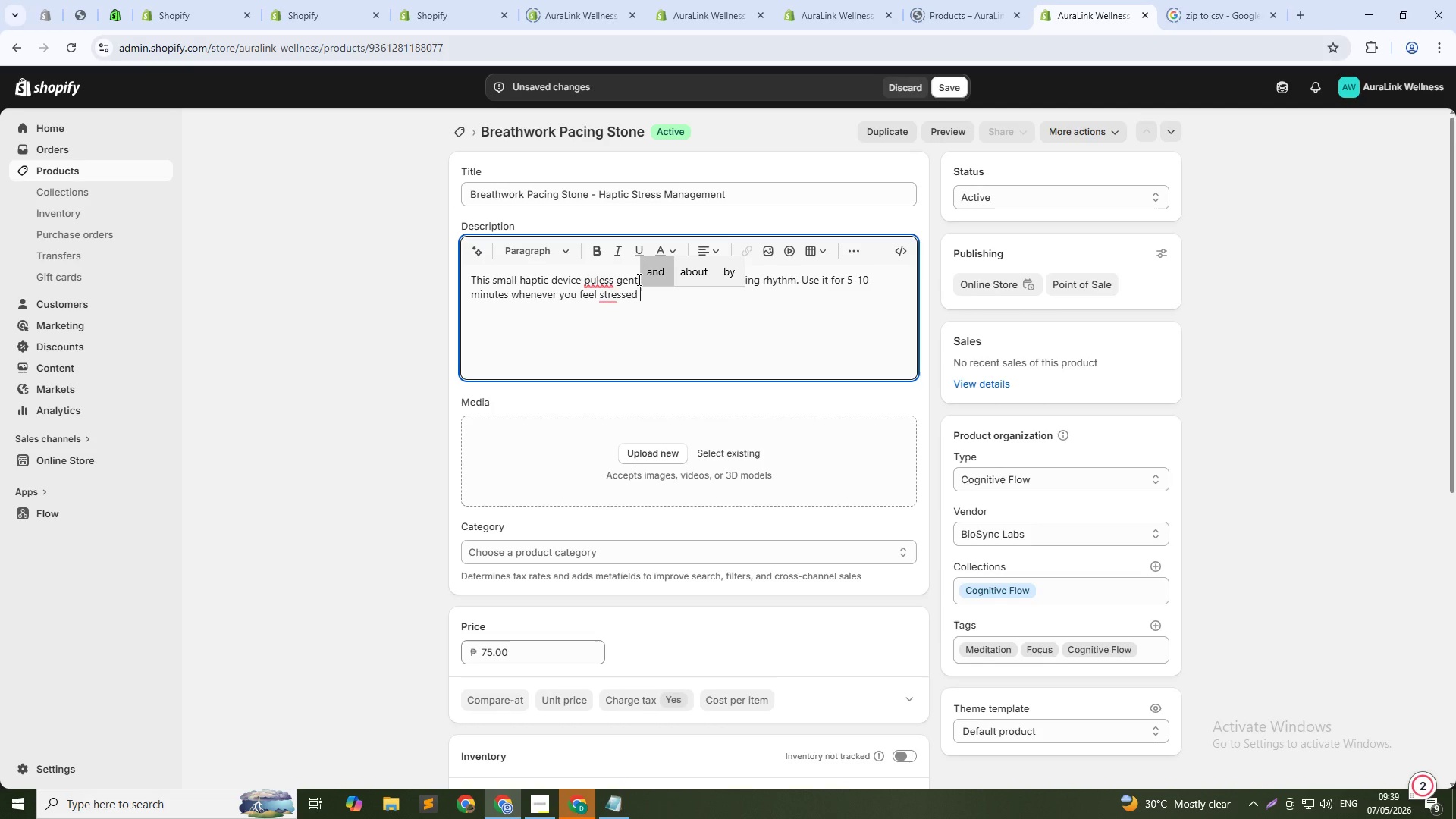 
type(or unfocused. The tactile feedback helps anchor your s)
key(Backspace)
type(attention an dg)
key(Backspace)
type(regu)
key(Backspace)
key(Backspace)
type(d regulate your via Bluetooth amnd can)
key(Backspace)
key(Backspace)
key(Backspace)
key(Backspace)
key(Backspace)
key(Backspace)
key(Backspace)
type(nd can be programmed with differ)
 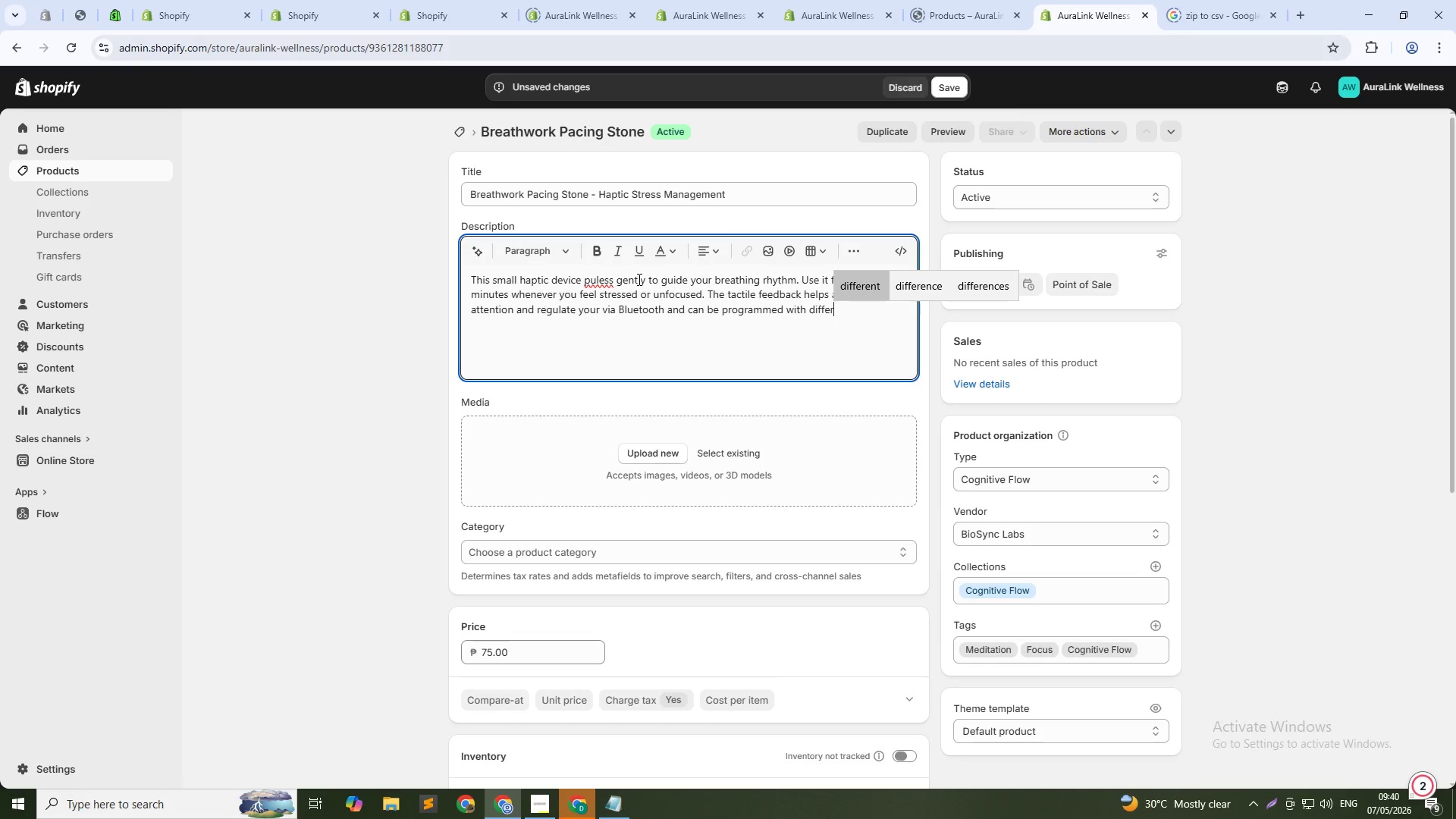 
left_click([855, 278])
 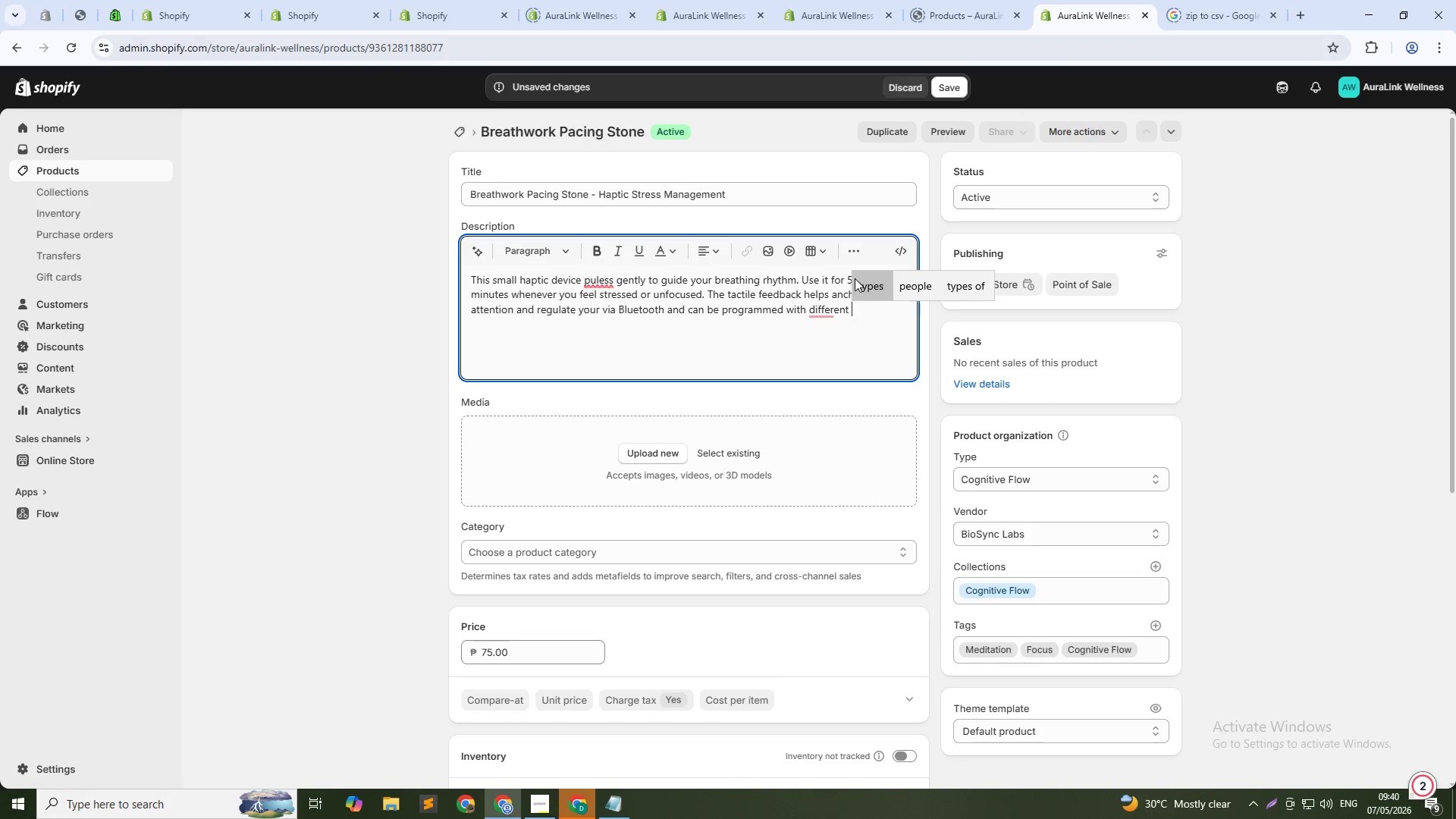 
type(breathing patter)
 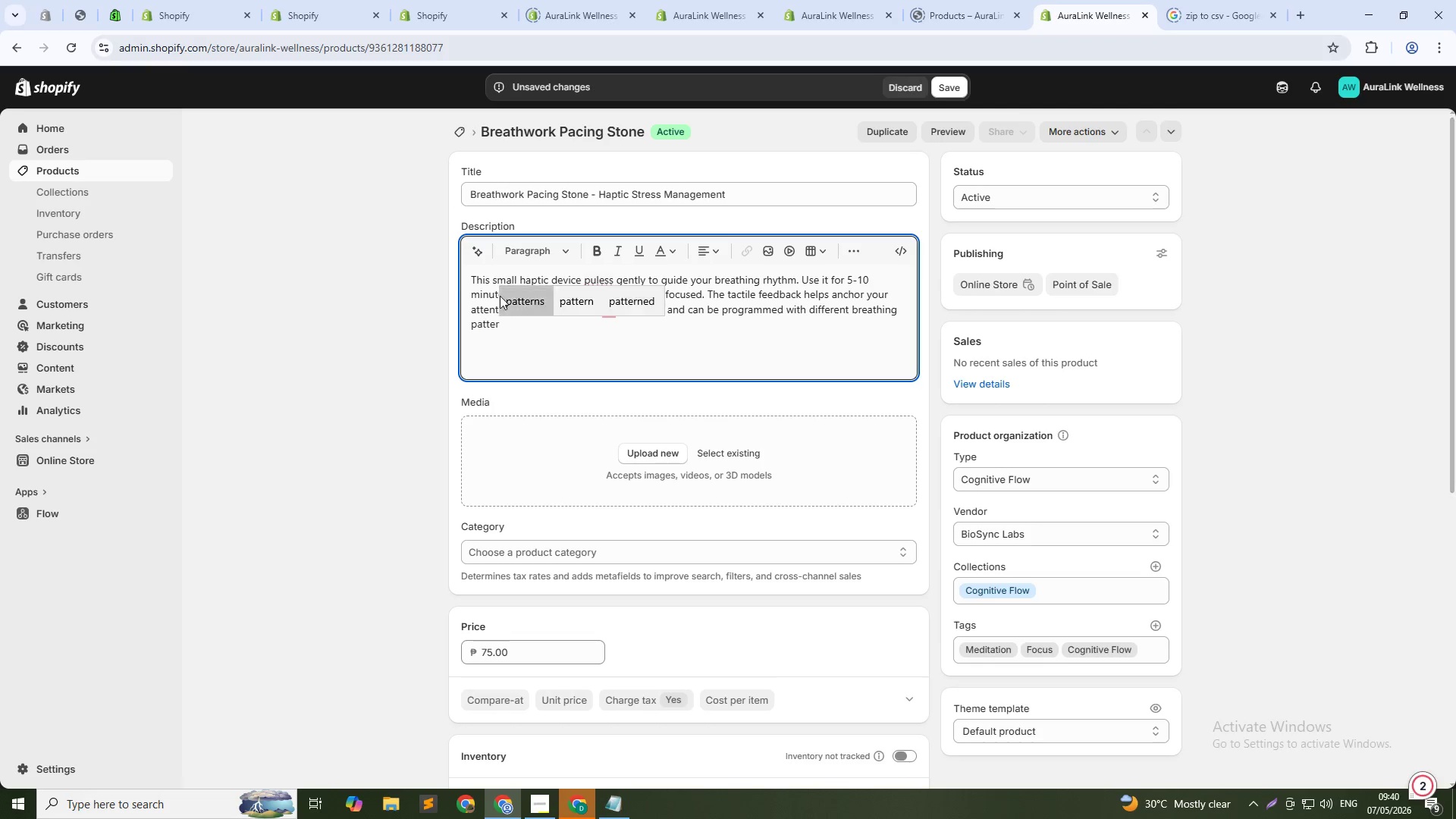 
left_click([538, 311])
 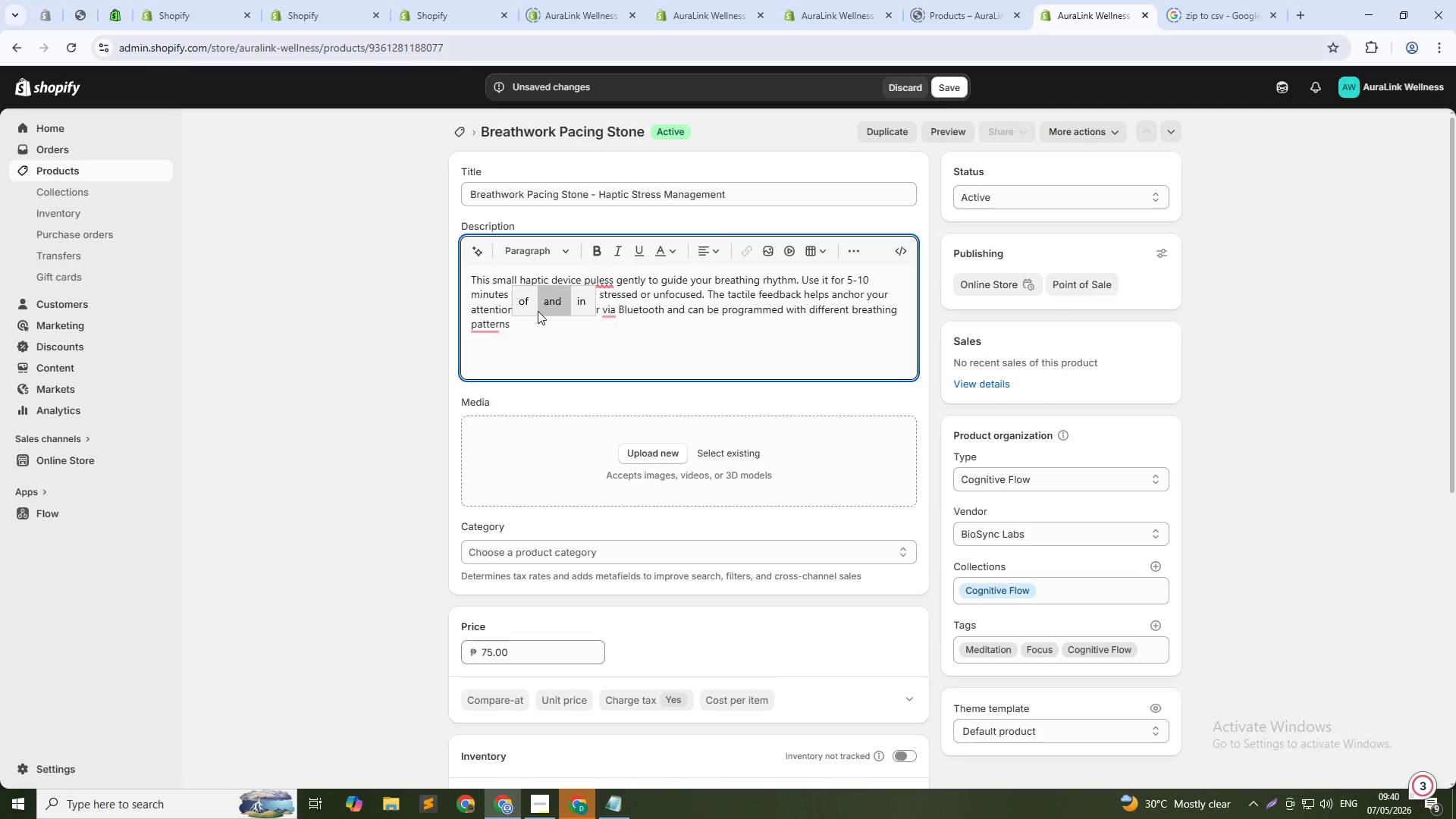 
key(Backspace)
type(. idea)
key(Backspace)
key(Backspace)
key(Backspace)
key(Backspace)
type(Ideal for AuraLink patients practicing breathwork as part f)
key(Backspace)
type(of their Congnitive Flow routine.)
 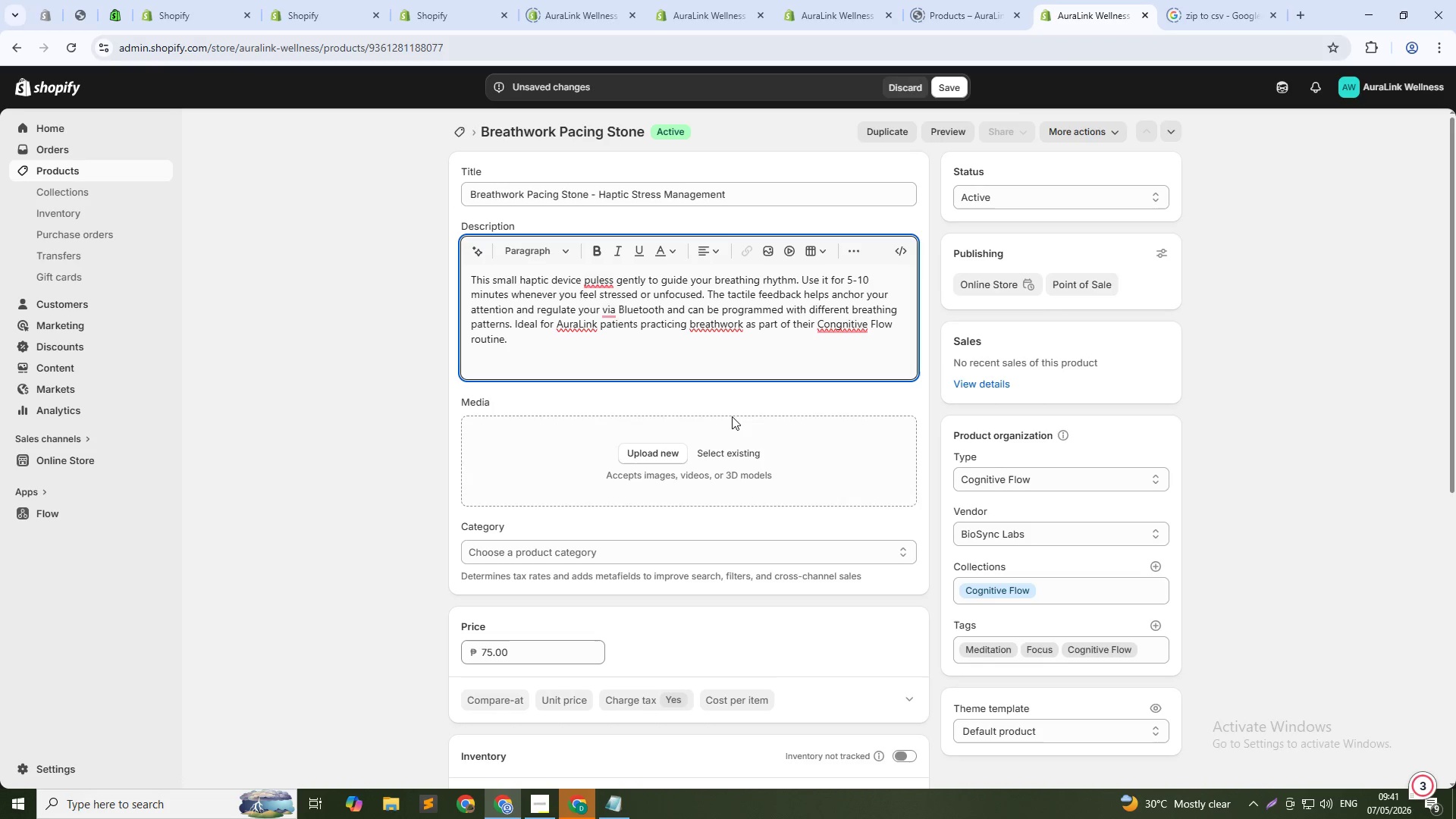 
left_click([723, 325])
 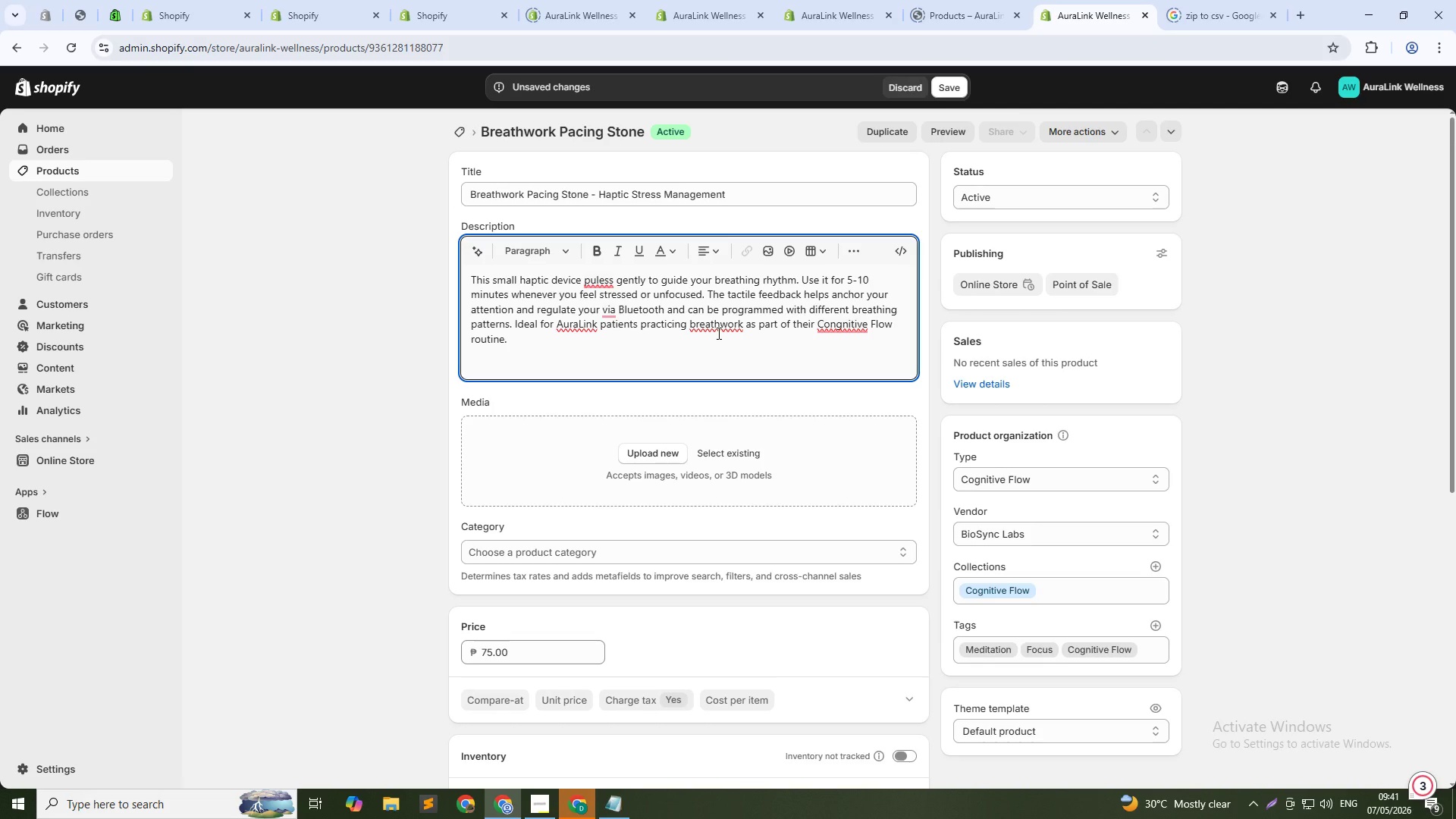 
wait(8.83)
 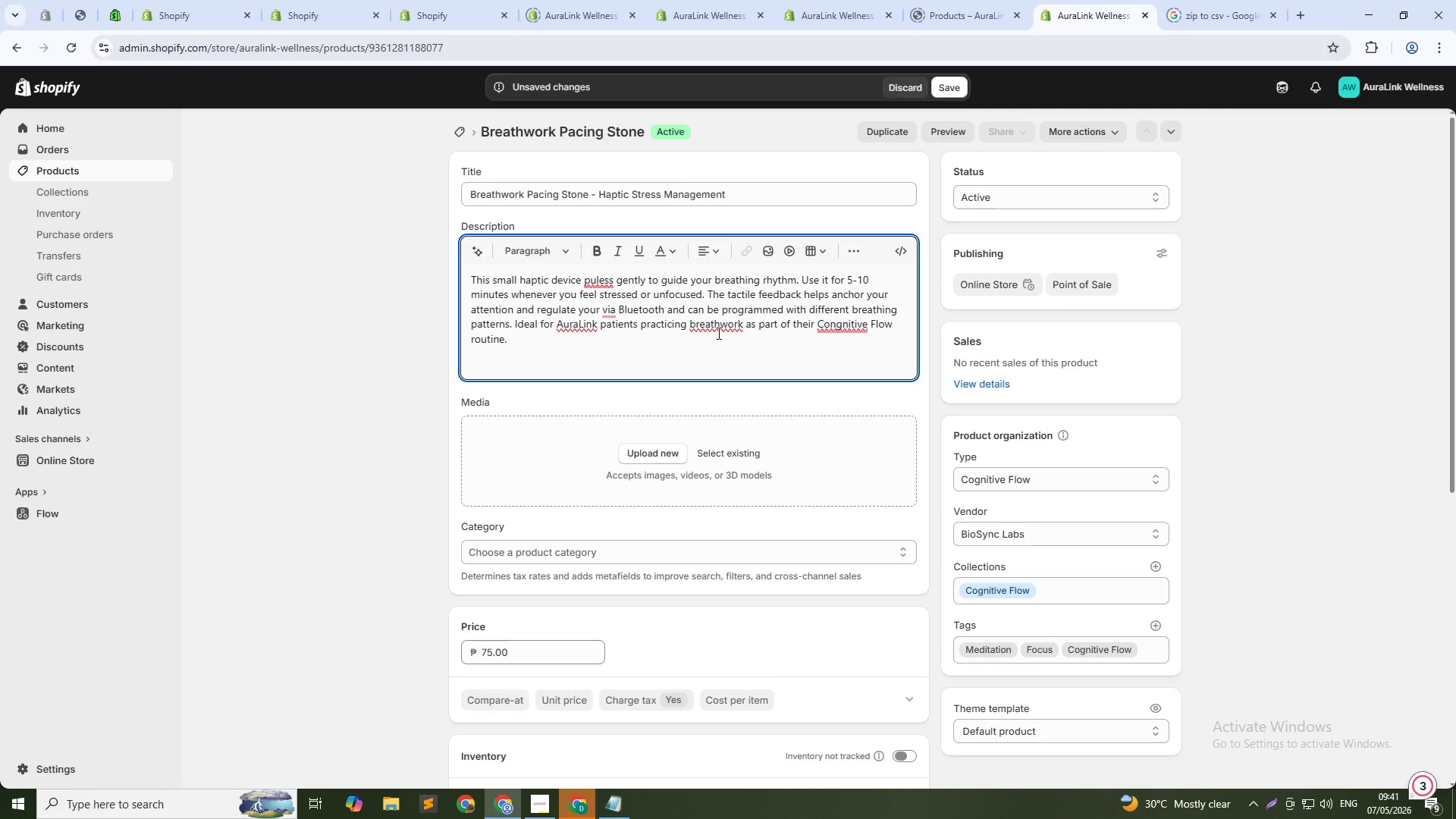 
mouse_move([820, 350])
 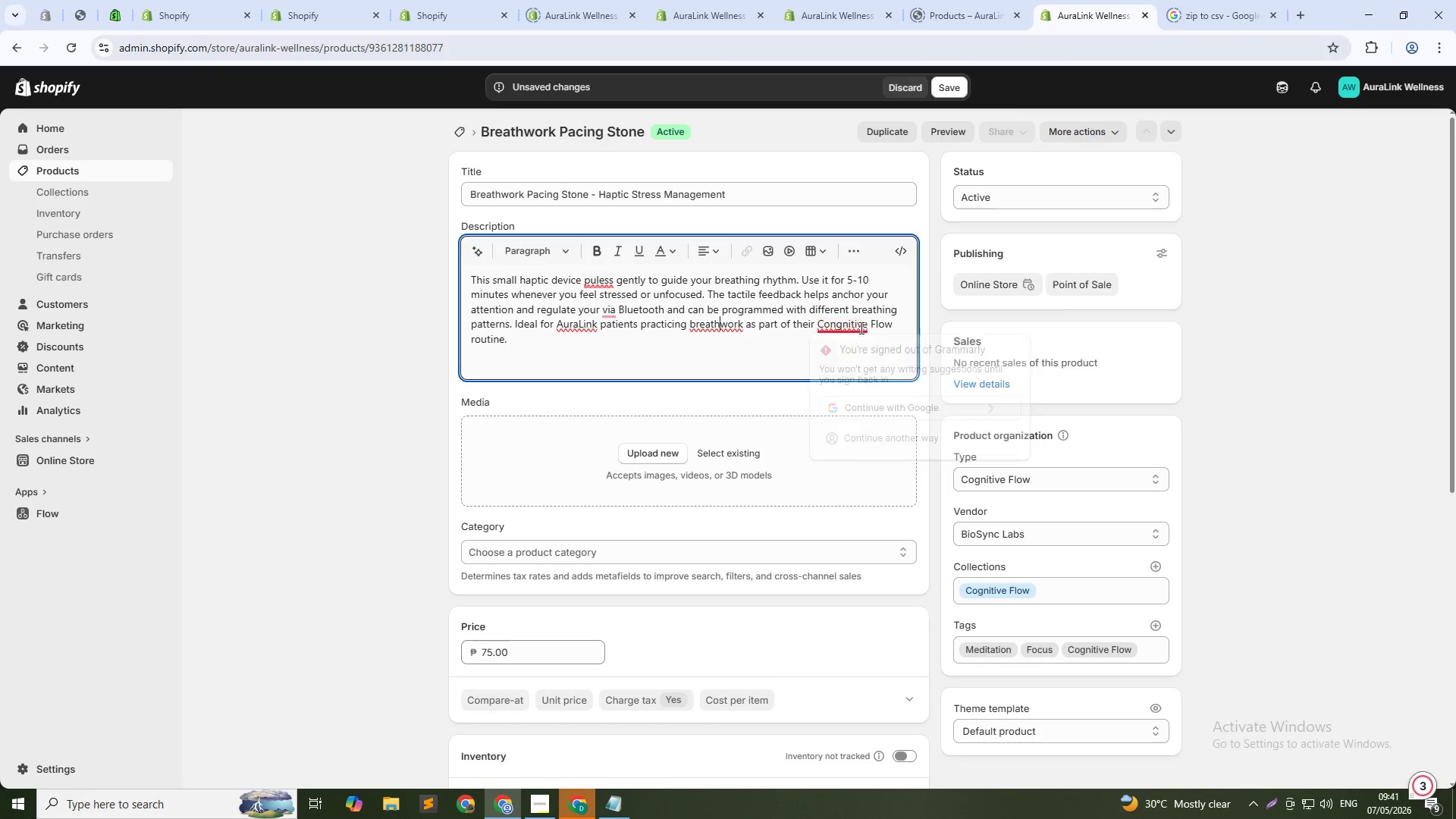 
mouse_move([829, 339])
 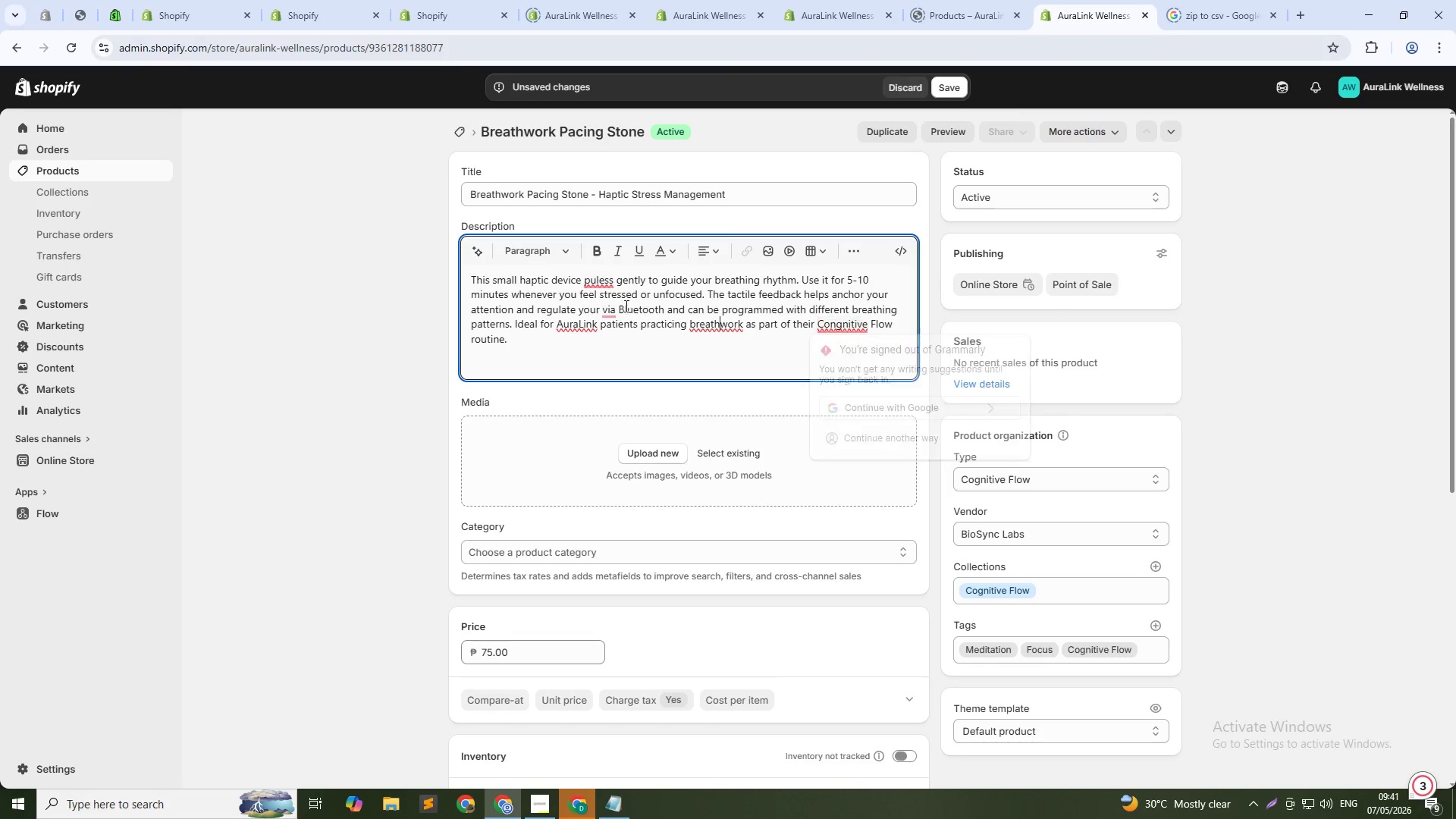 
mouse_move([607, 281])
 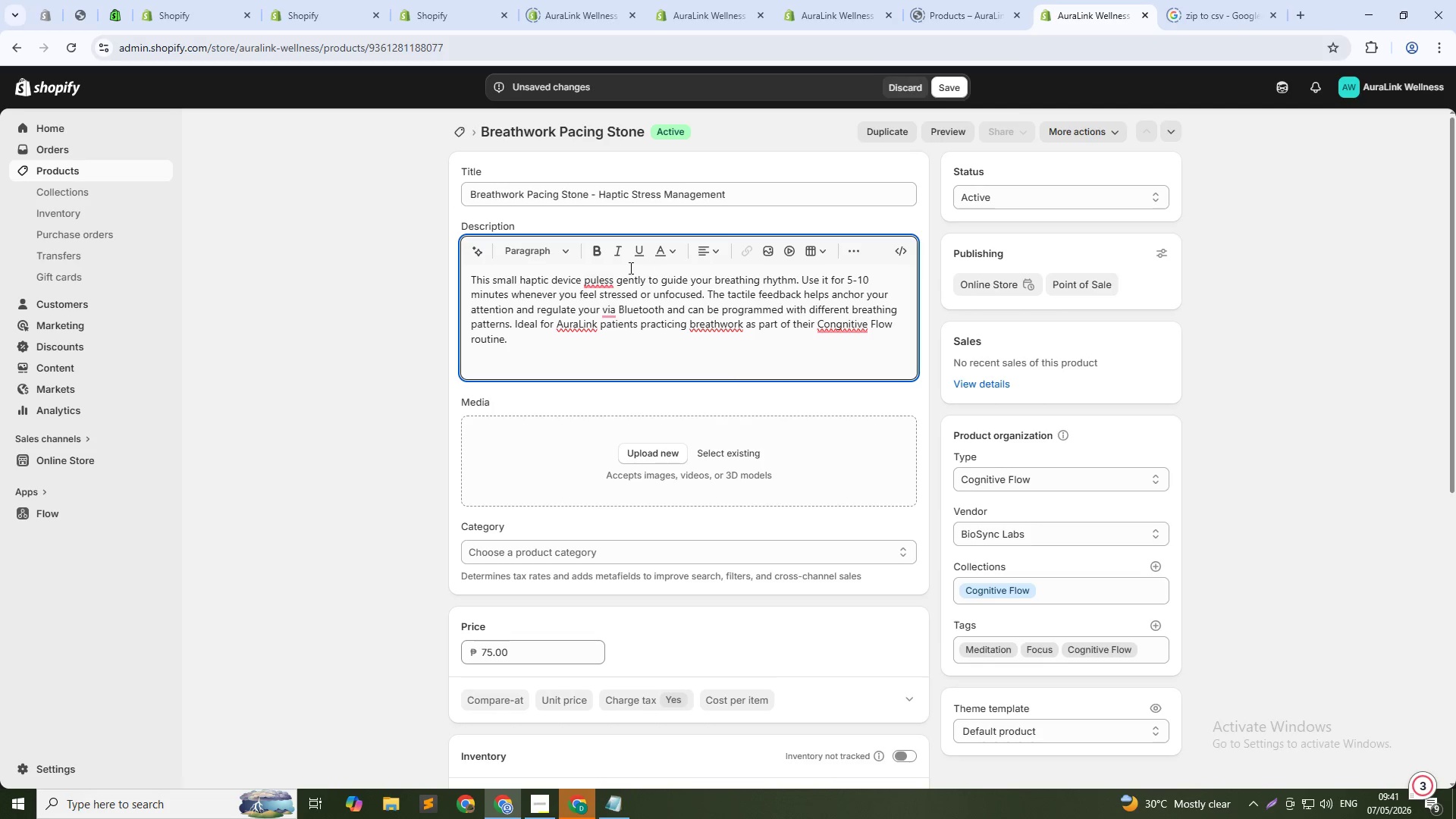 
left_click([609, 282])
 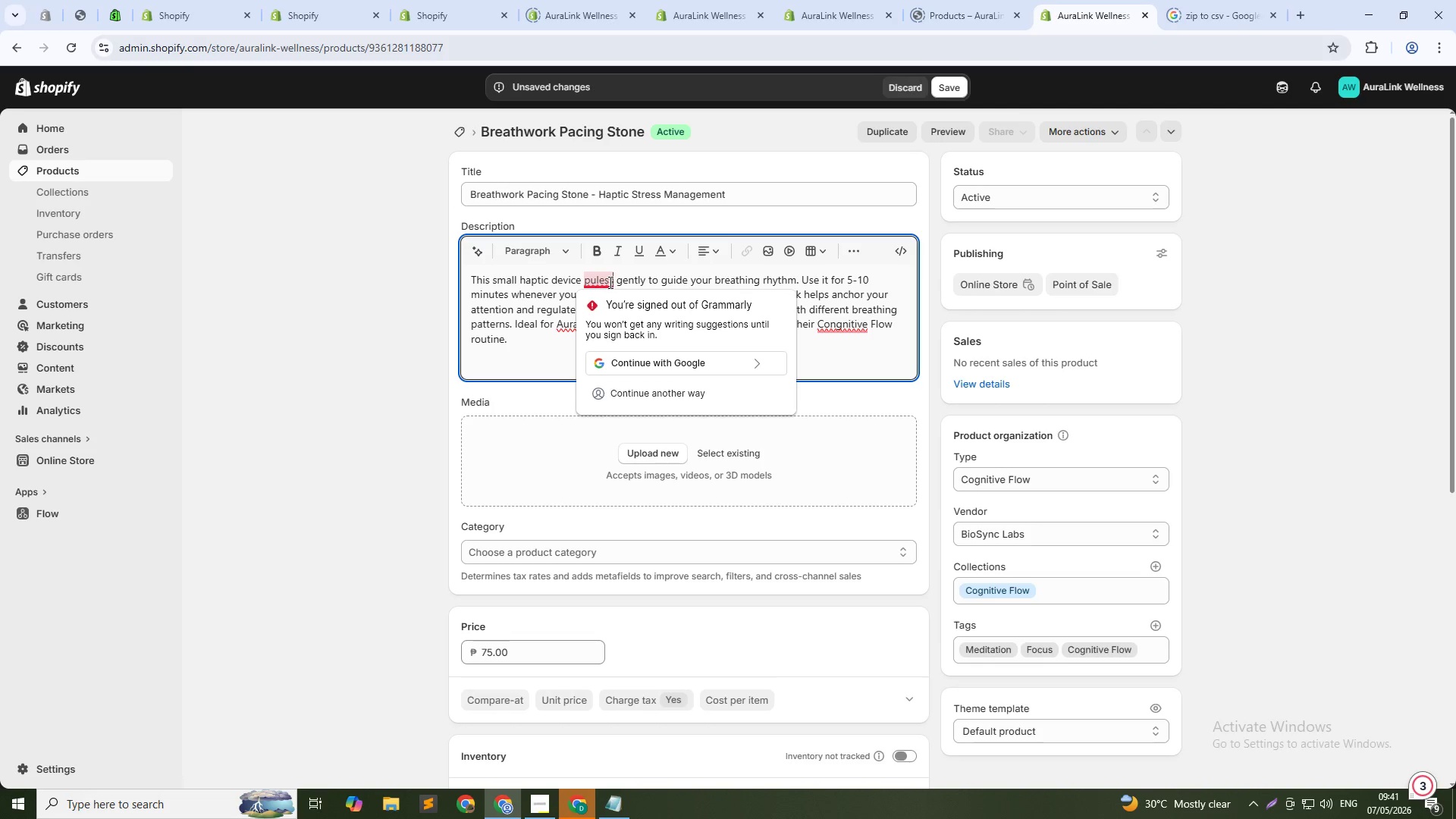 
key(ArrowRight)
 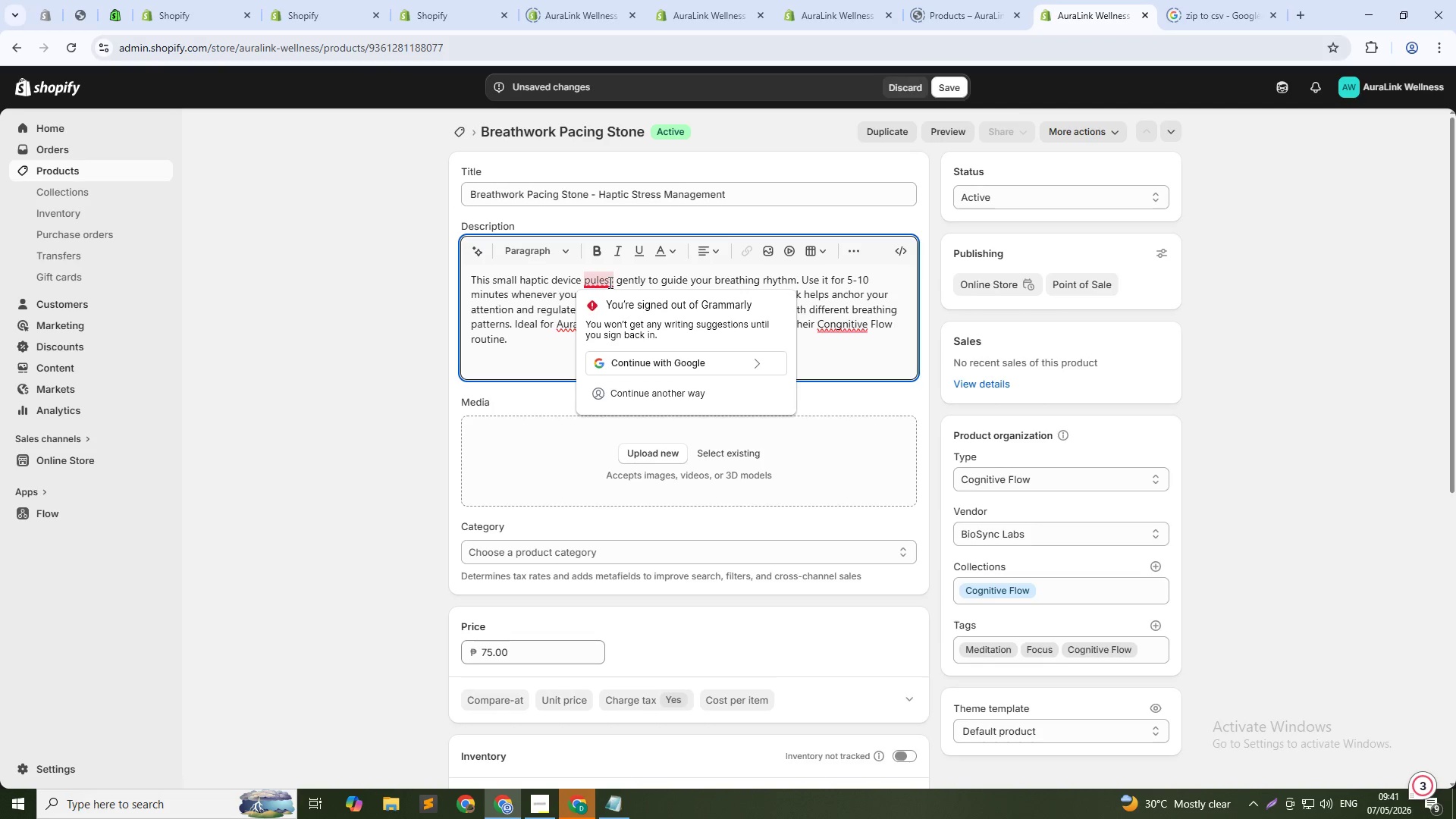 
key(Backspace)
key(Backspace)
key(Backspace)
type(ses)
 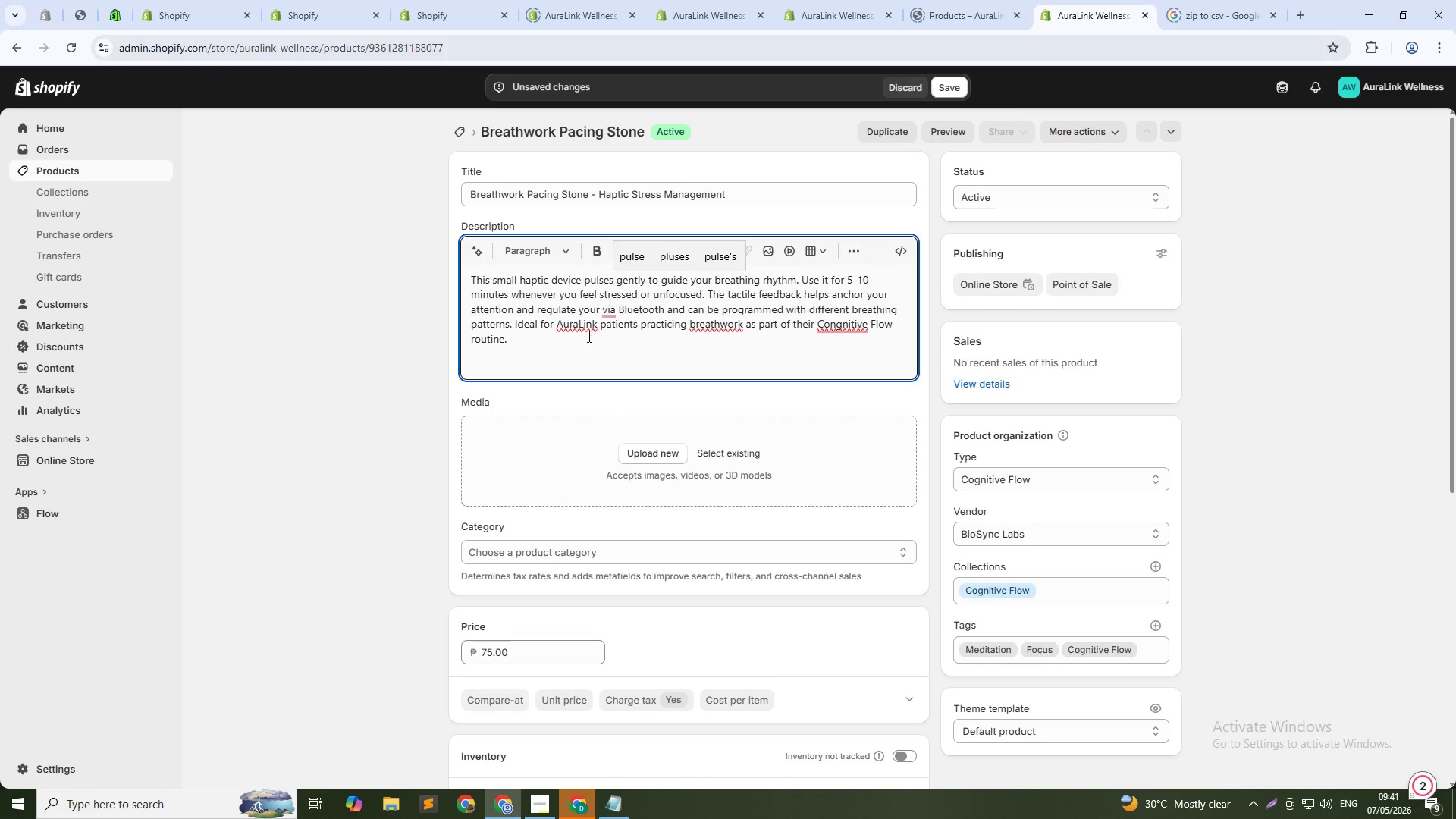 
left_click([604, 317])
 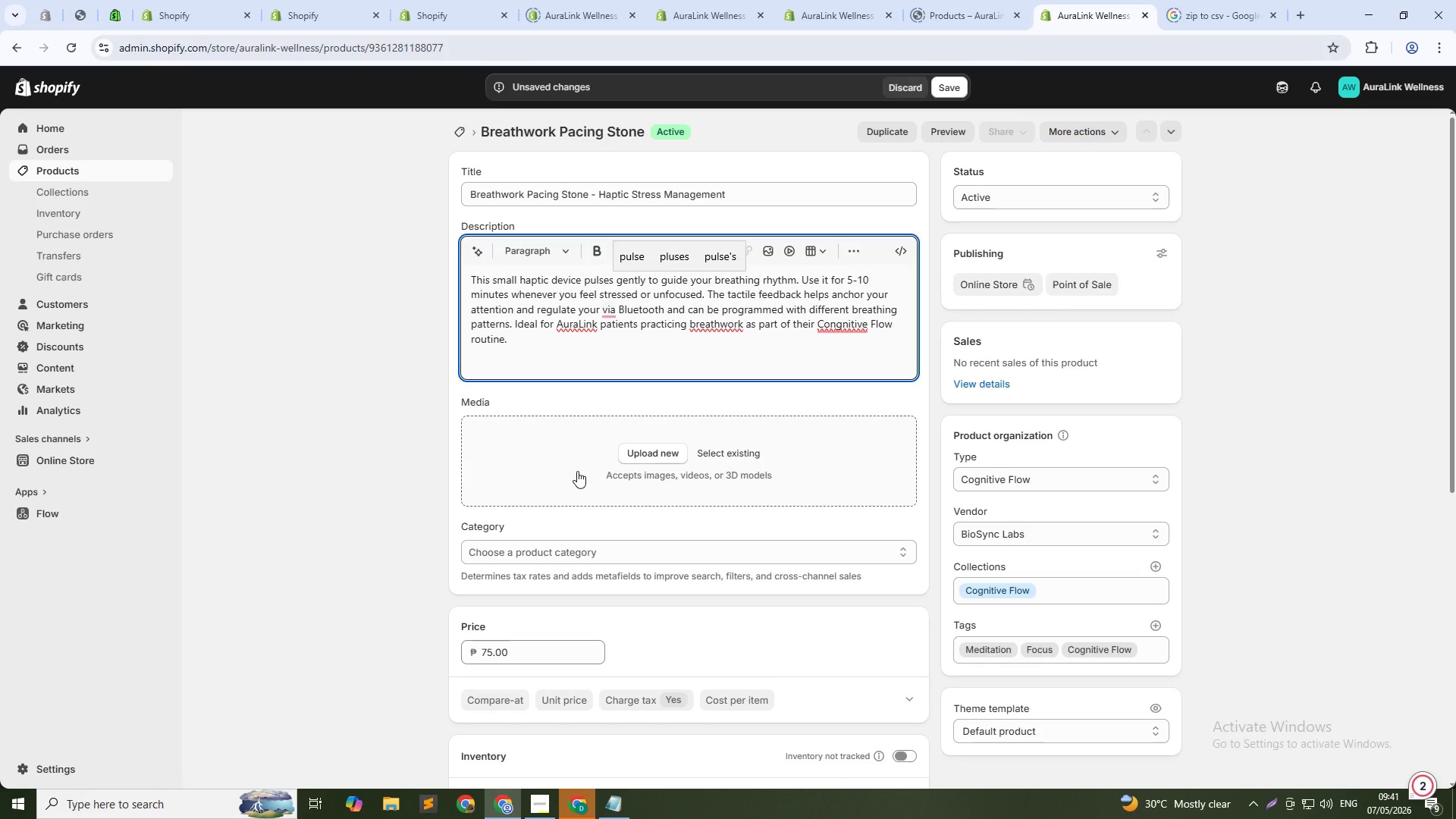 
scroll: coordinate [540, 390], scroll_direction: down, amount: 17.0
 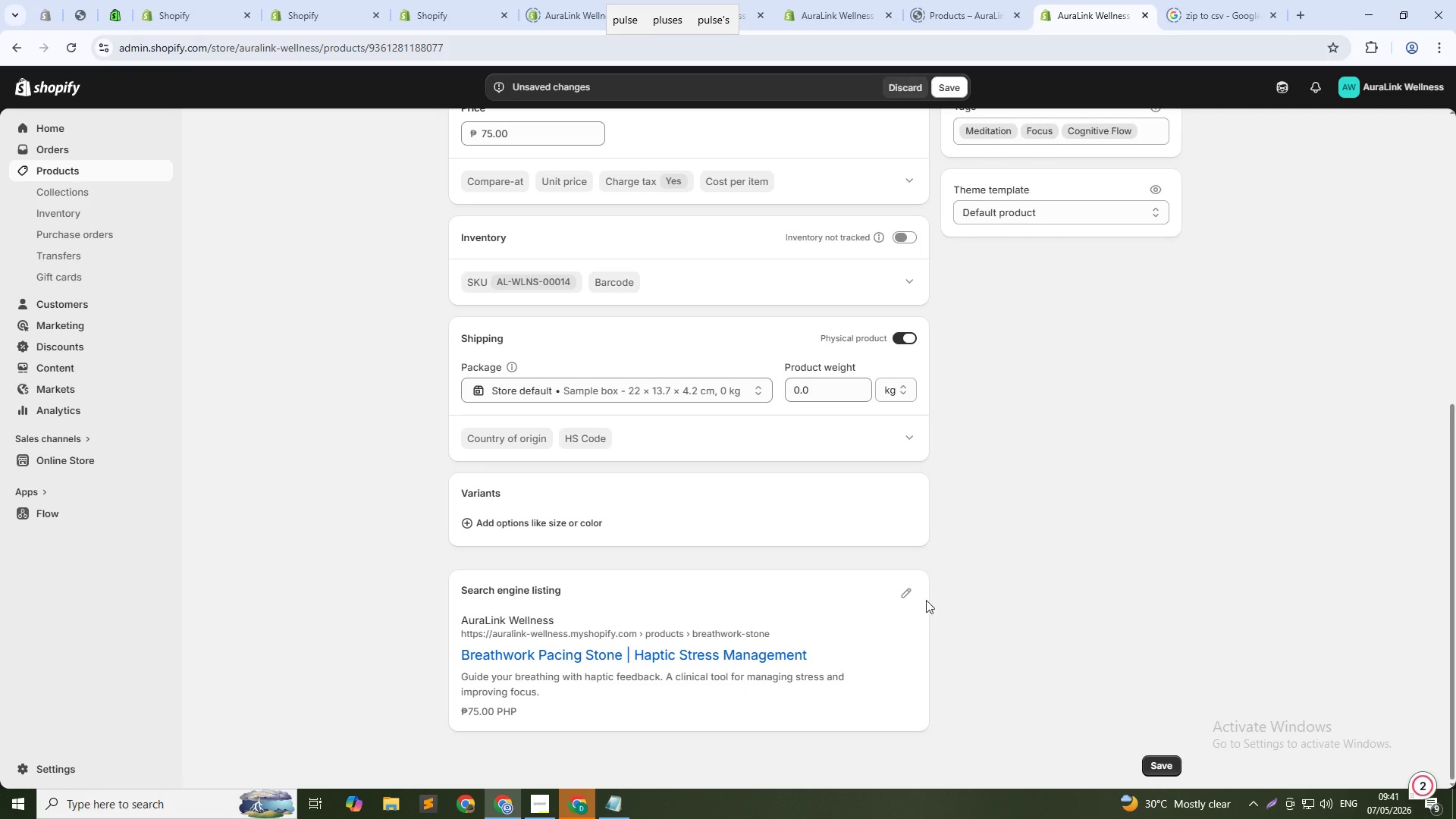 
left_click([903, 589])
 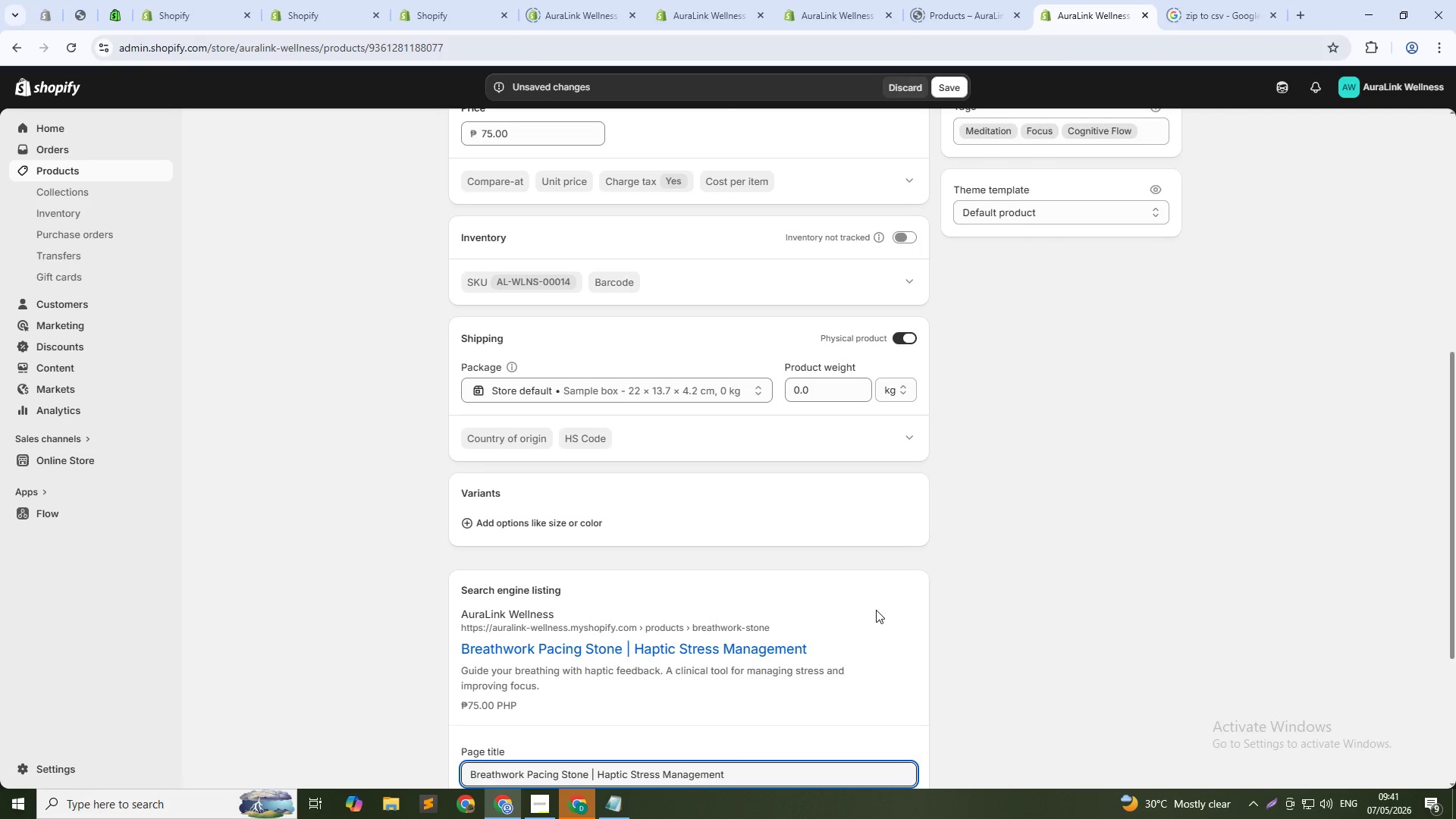 
scroll: coordinate [684, 619], scroll_direction: down, amount: 4.0
 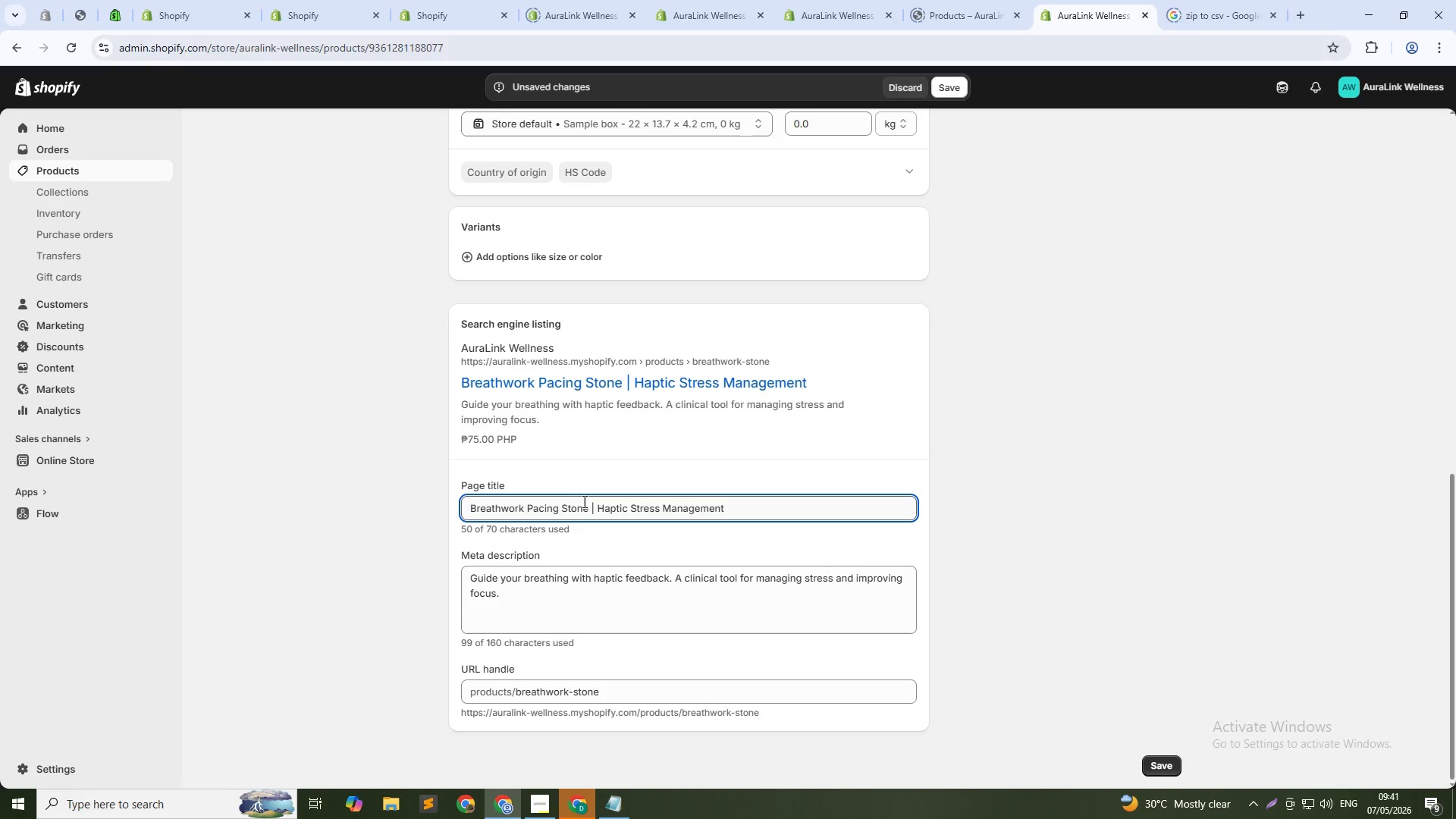 
left_click([592, 511])
 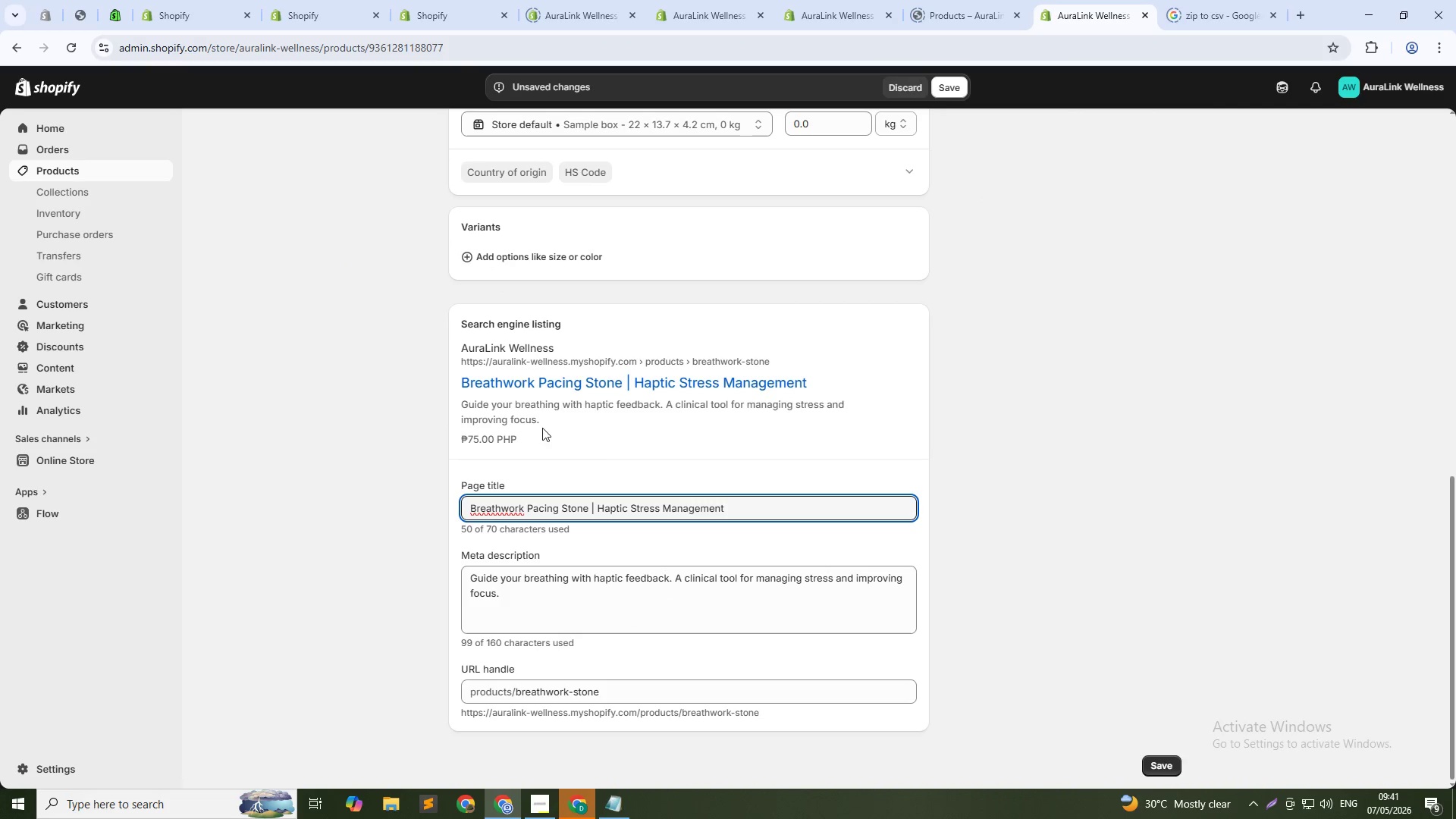 
wait(5.17)
 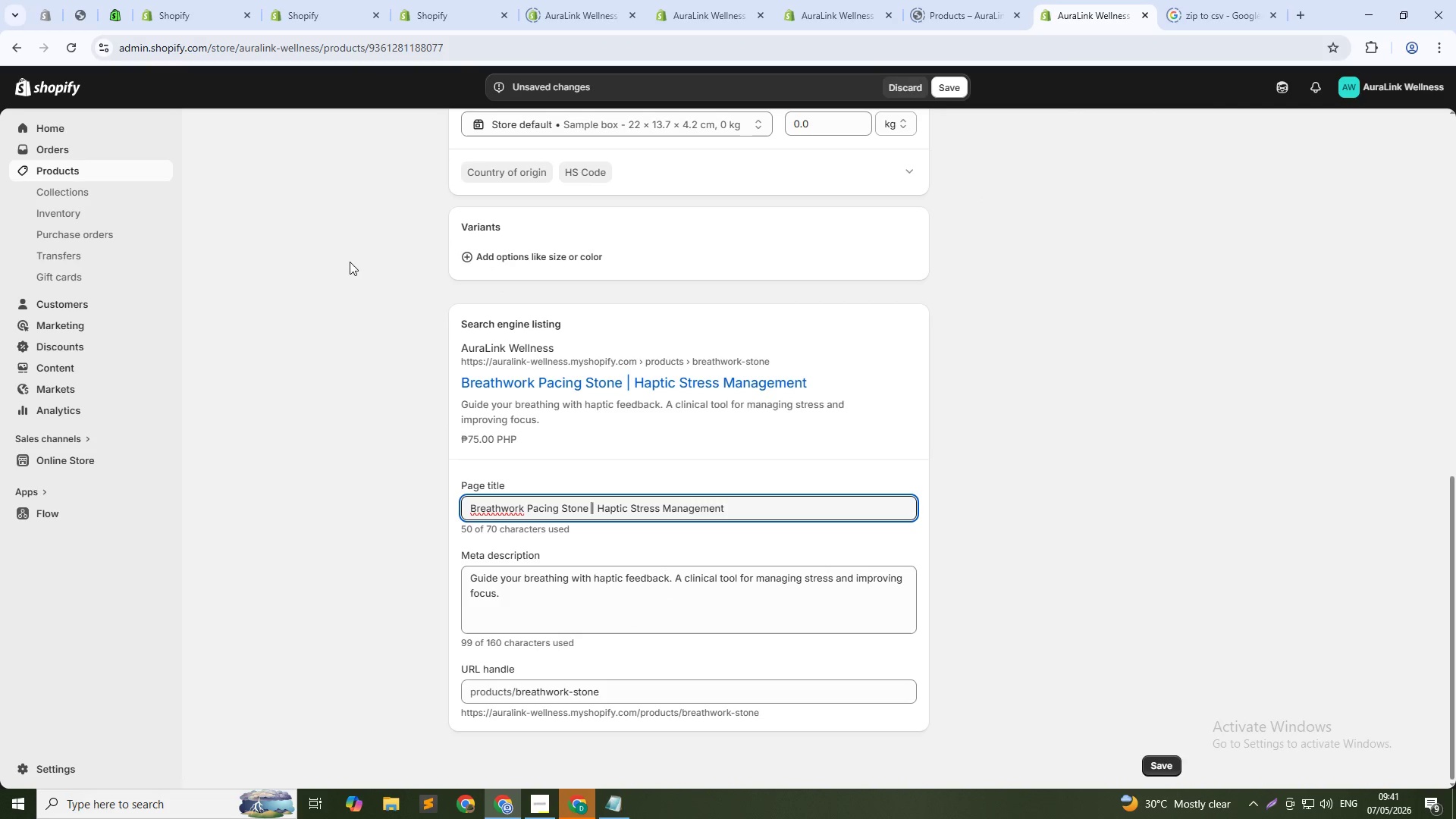 
left_click([595, 504])
 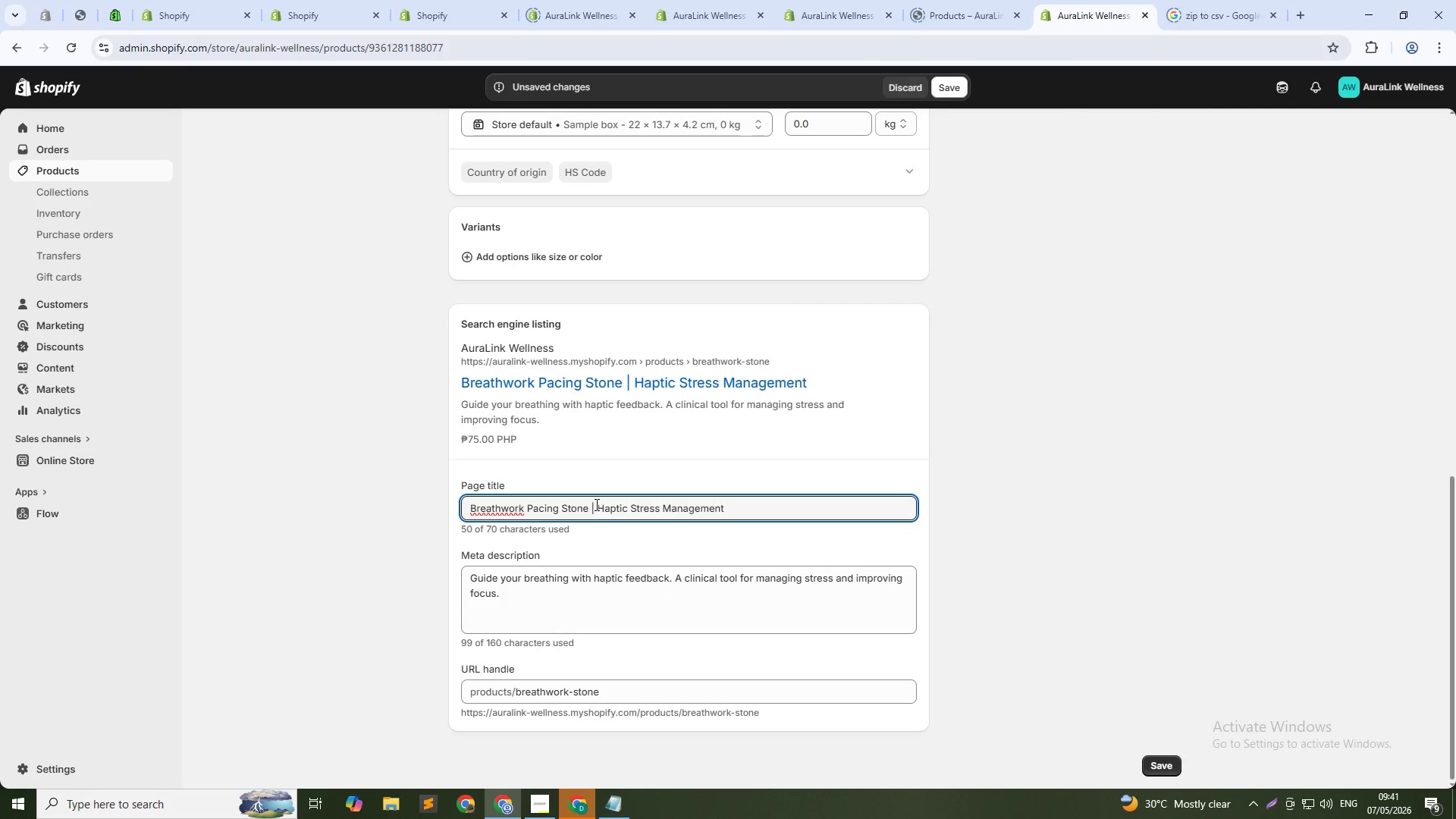 
key(Backspace)
 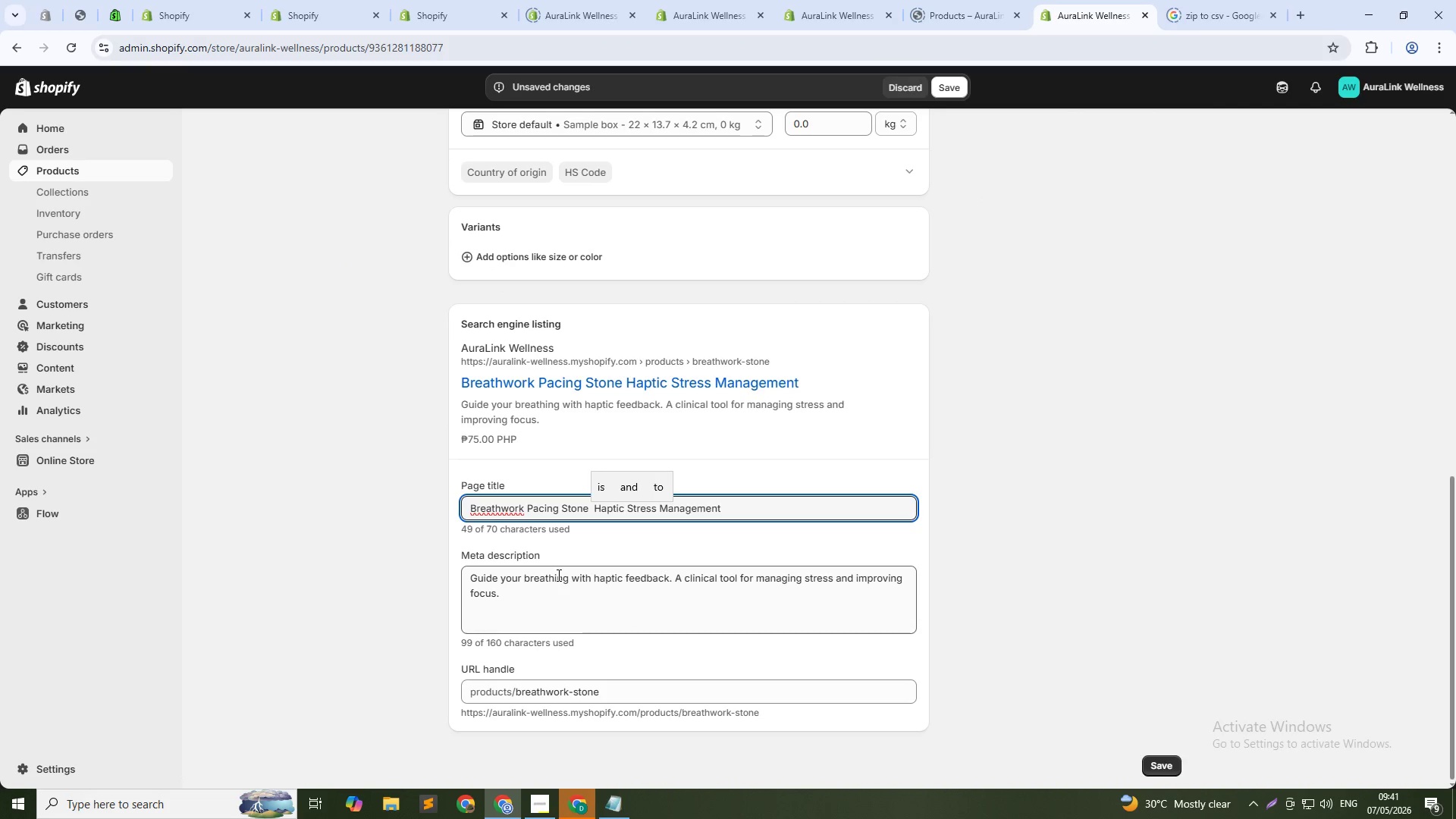 
key(Backspace)
 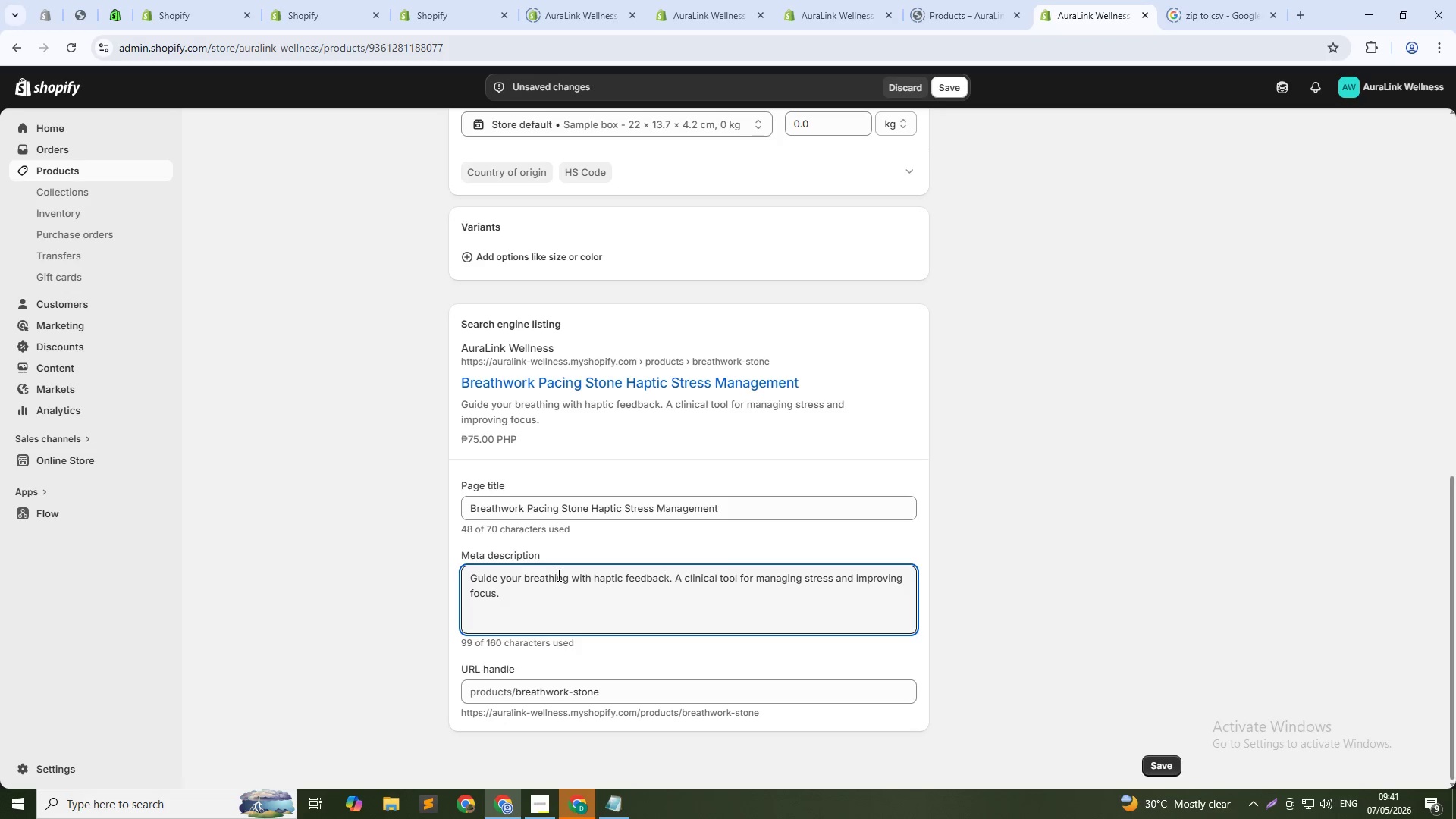 
double_click([557, 575])
 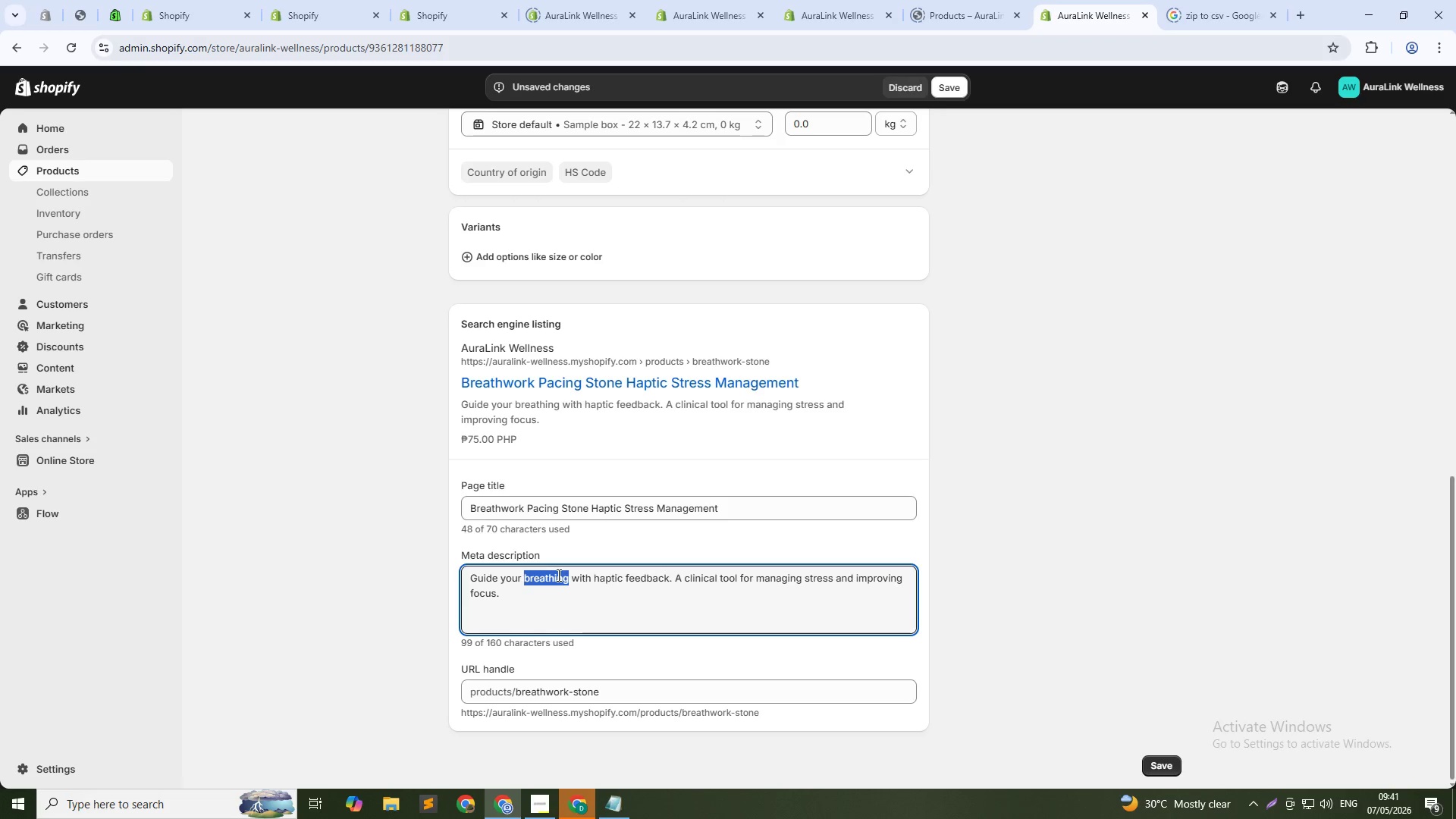 
triple_click([557, 575])
 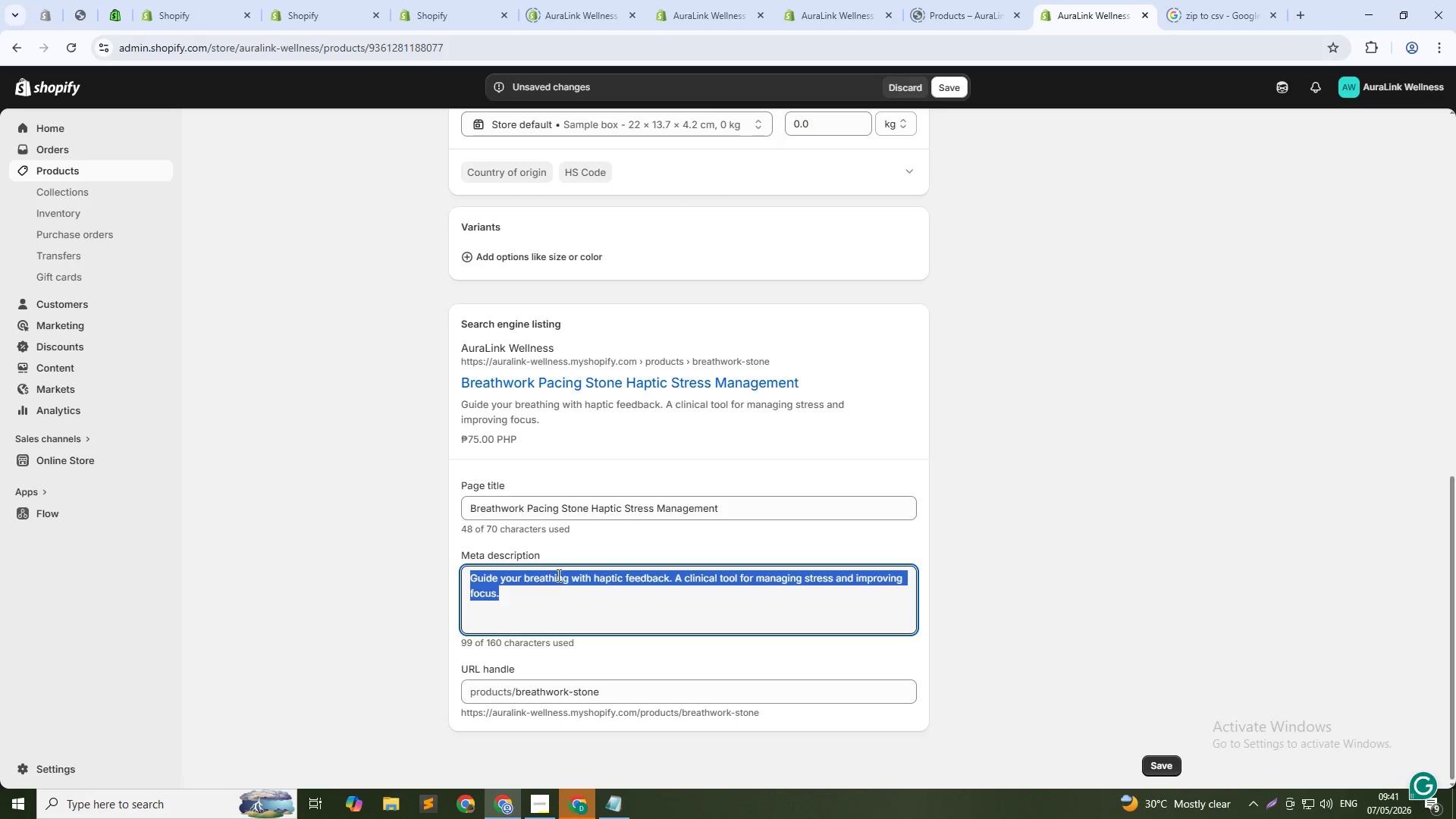 
type(Haptic bra)
key(Backspace)
type(eati)
key(Backspace)
type(hing guide fr )
key(Backspace)
key(Backspace)
type(or stress regulation. Pulses t )
key(Backspace)
type(o help you find  )
key(Backspace)
key(Backspace)
type(a )
key(Backspace)
key(Backspace)
type( a clam, stready ry)
key(Backspace)
type(hythm. pART OF)
key(Backspace)
key(Backspace)
key(Backspace)
key(Backspace)
key(Backspace)
key(Backspace)
key(Backspace)
type(Part of con)
key(Backspace)
key(Backspace)
key(Backspace)
type(Congnitv)
key(Backspace)
type(ive f)
 